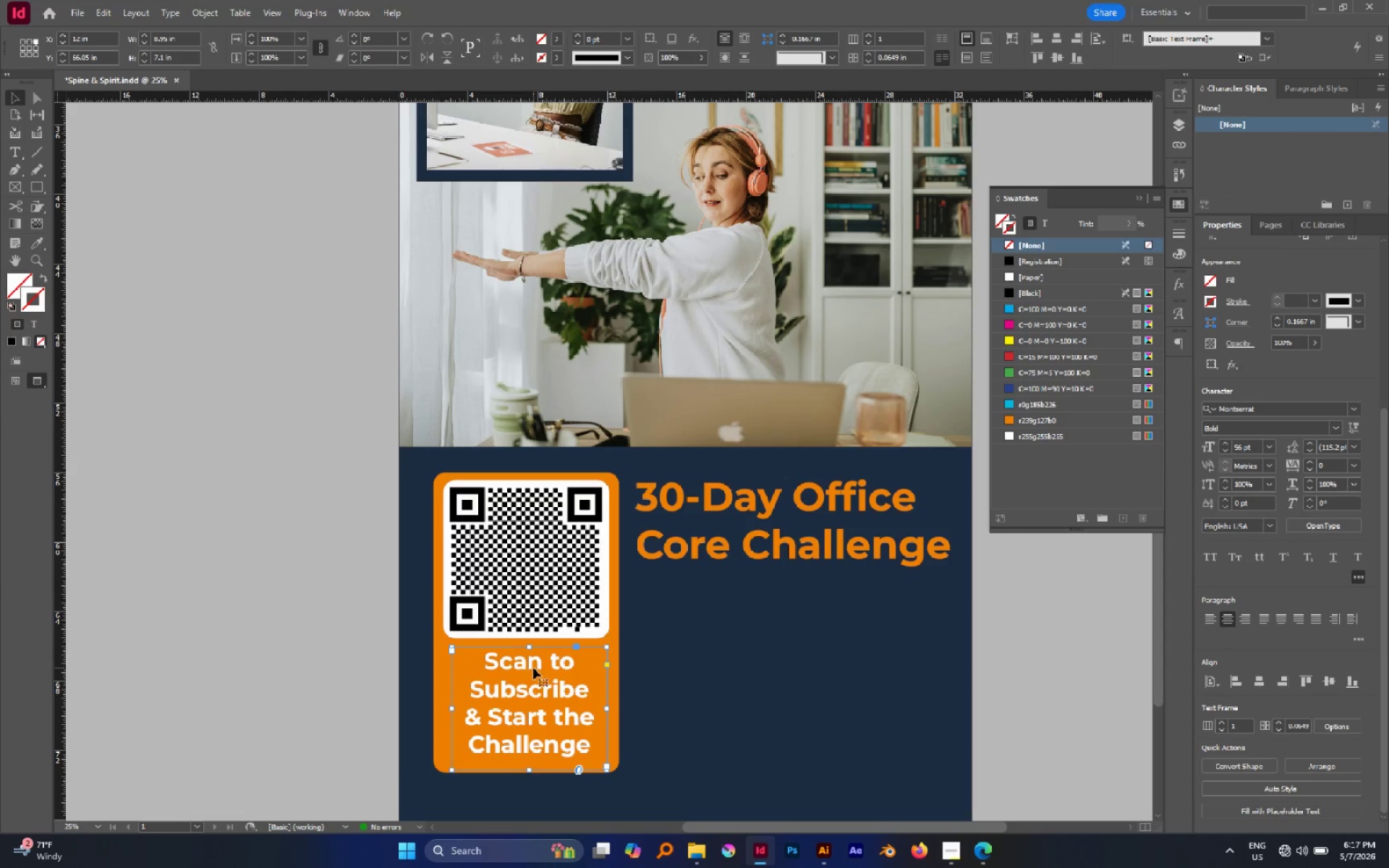 
left_click_drag(start_coordinate=[531, 662], to_coordinate=[531, 655])
 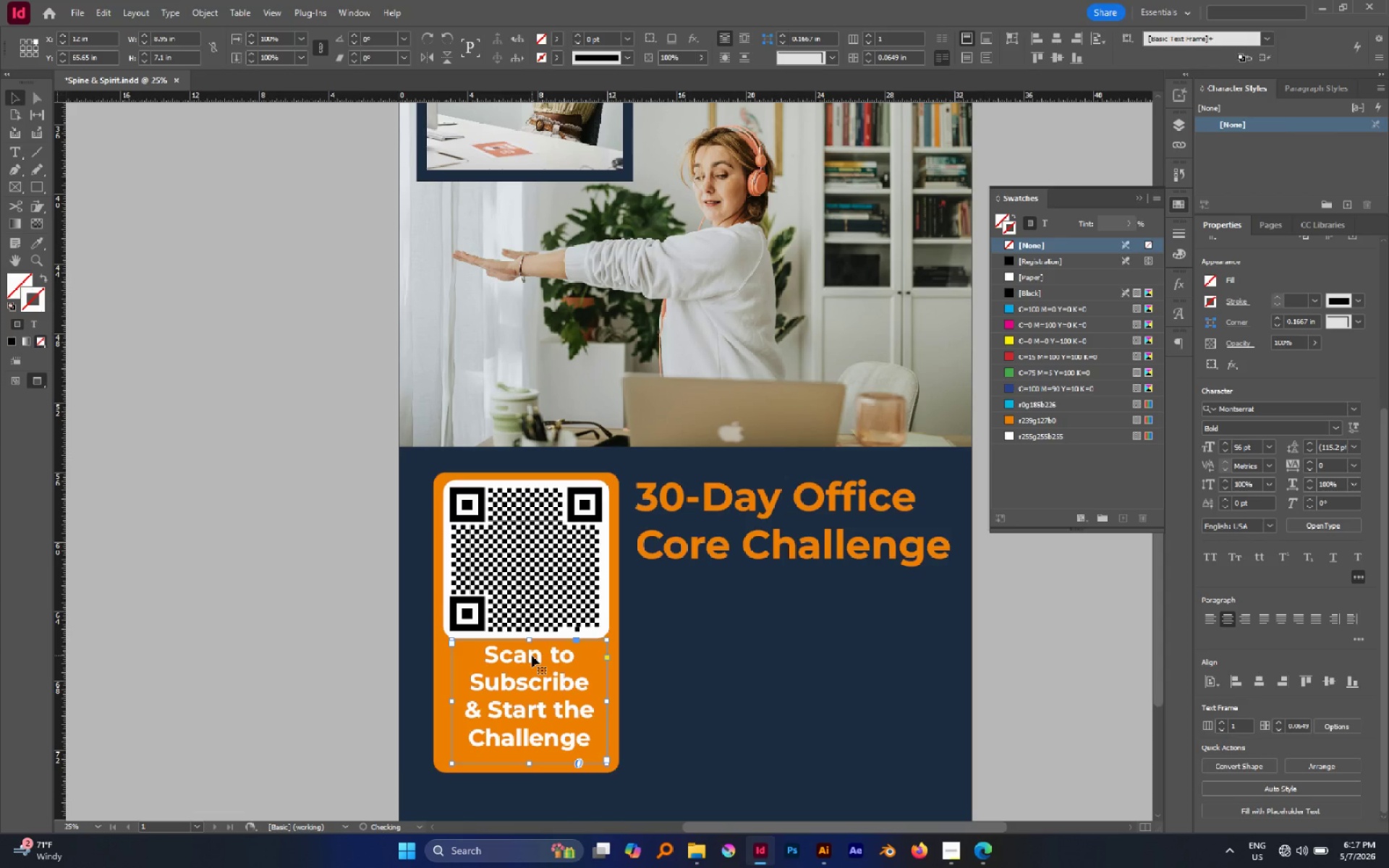 
hold_key(key=ShiftLeft, duration=0.75)
 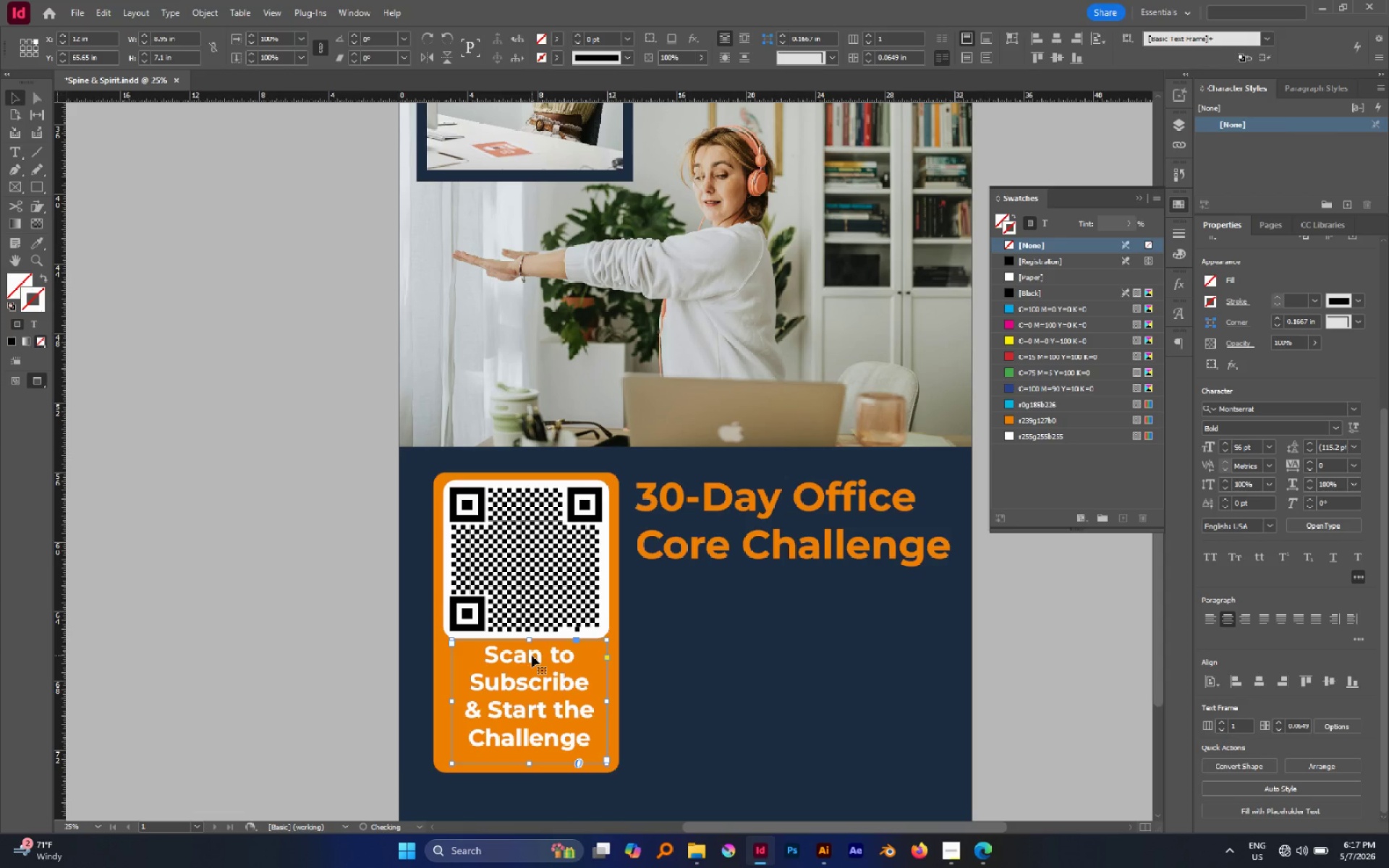 
hold_key(key=ShiftLeft, duration=0.55)
 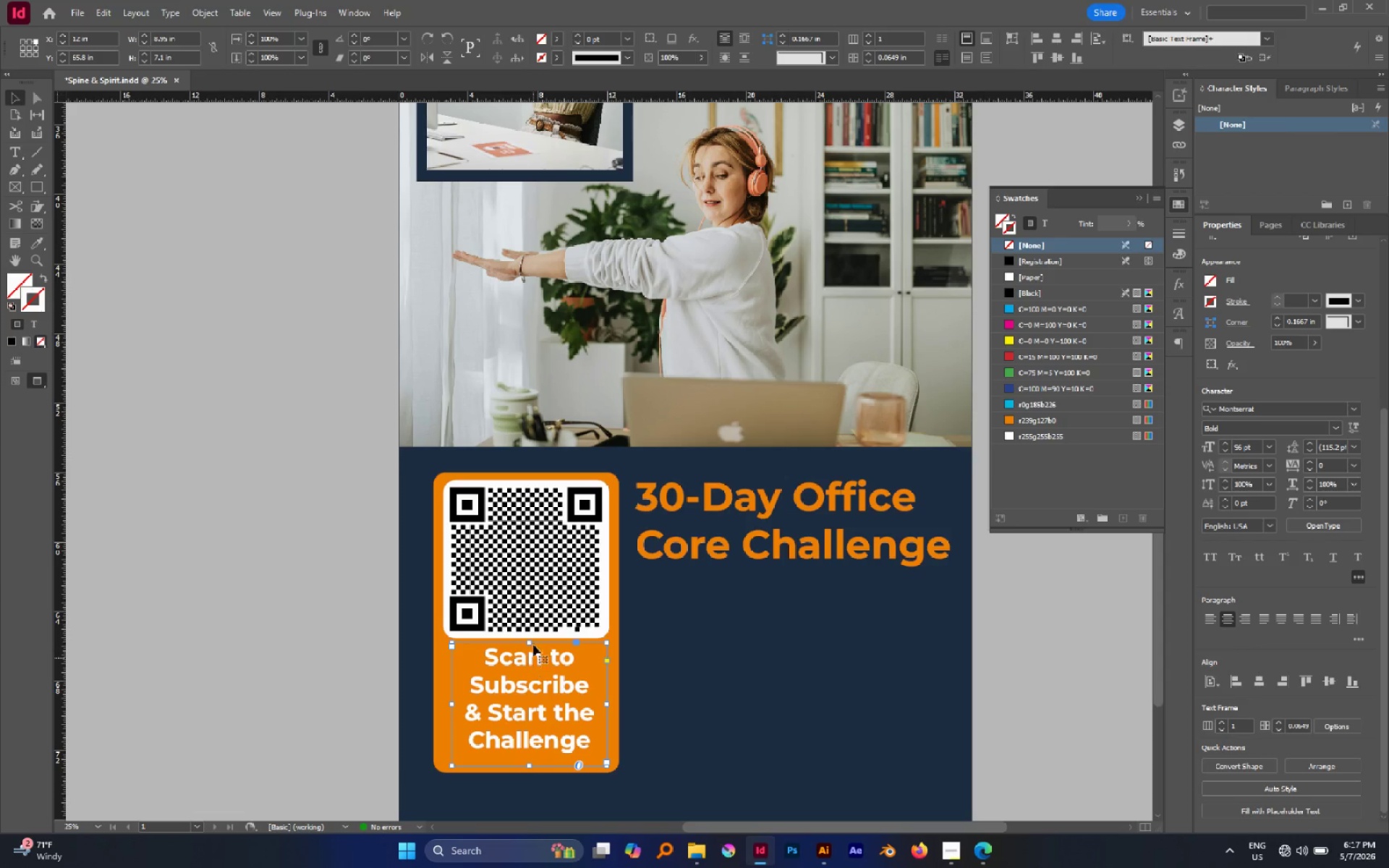 
hold_key(key=ShiftLeft, duration=1.44)
left_click([595, 589])
 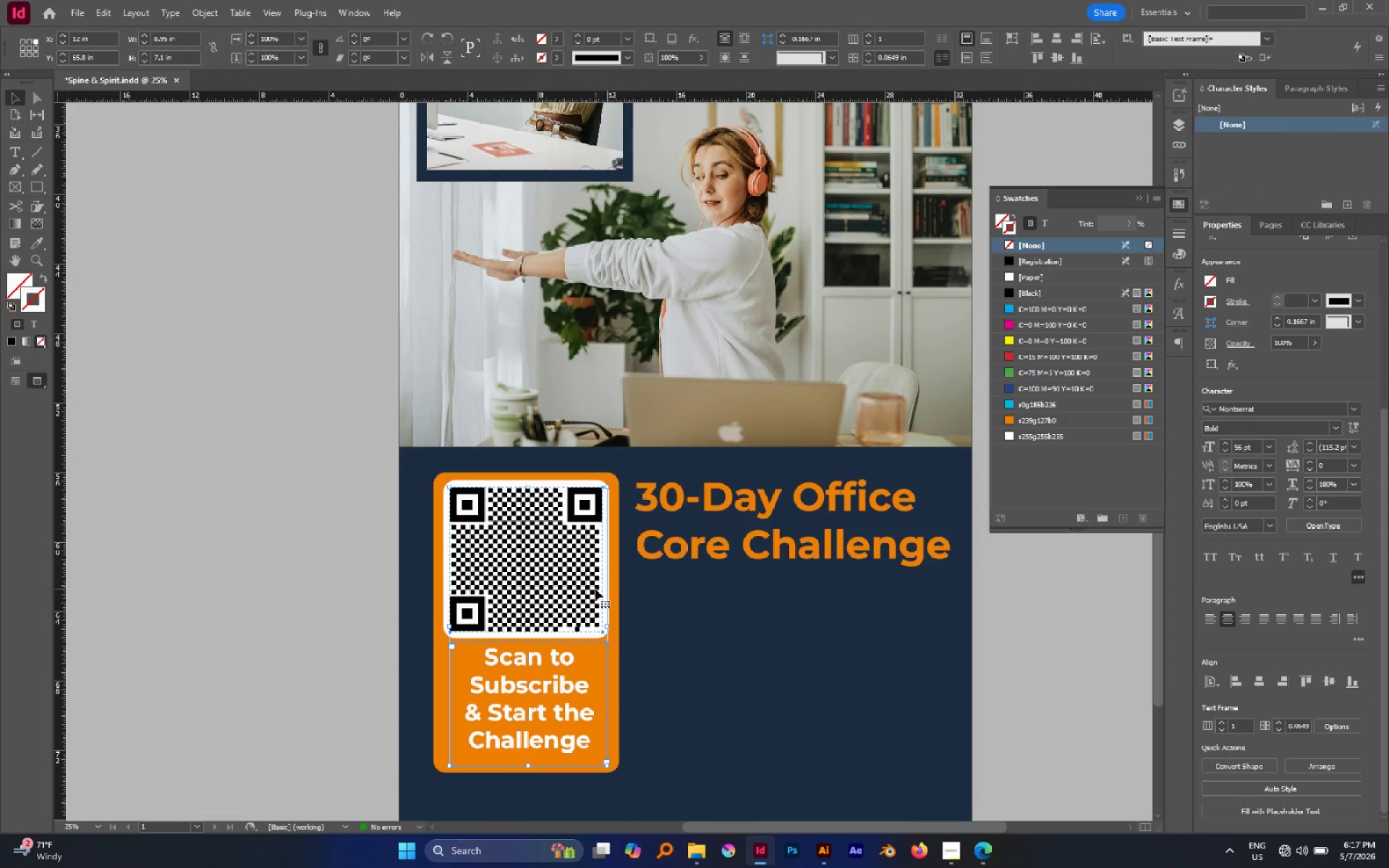 
double_click([595, 589])
 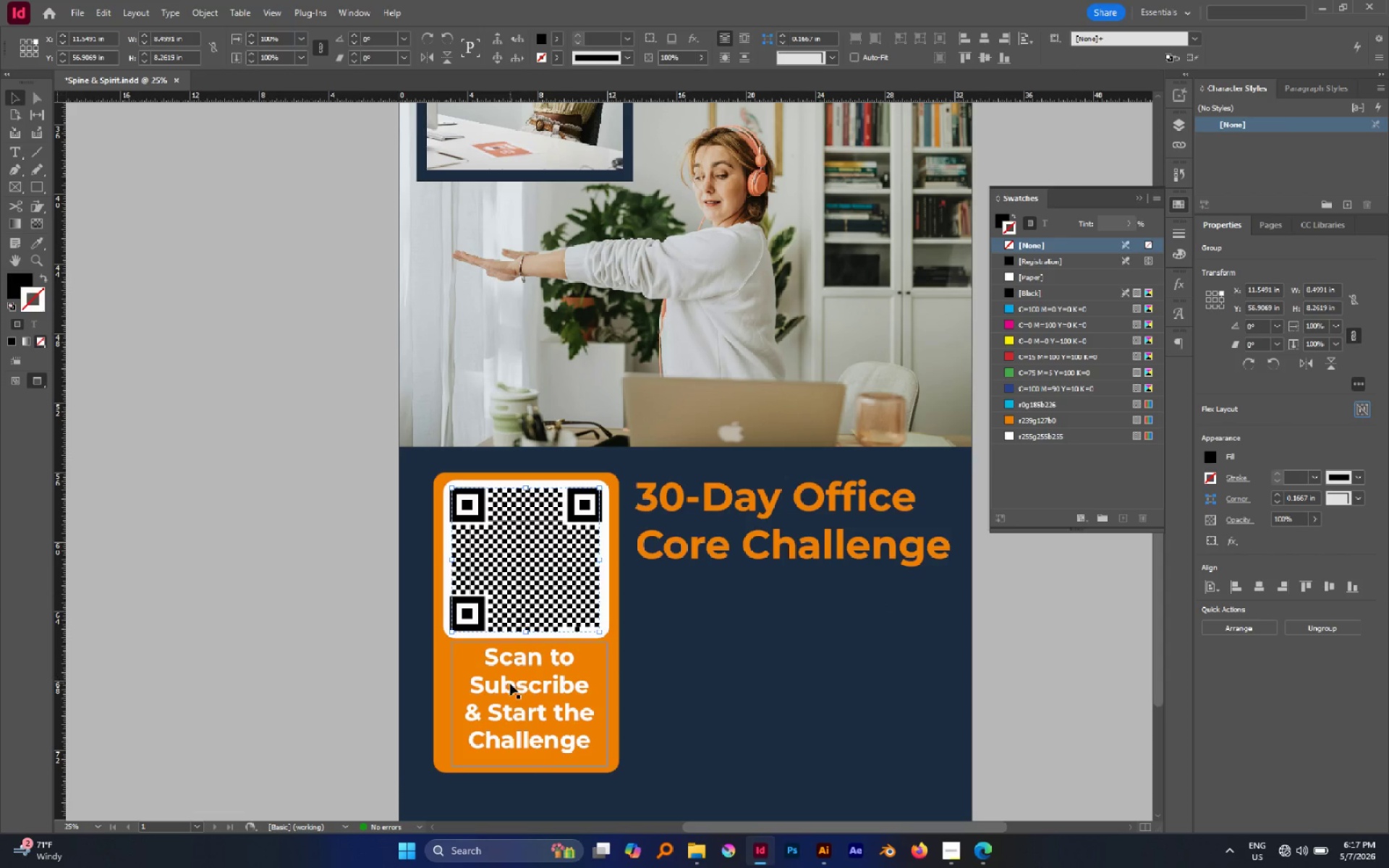 
hold_key(key=ShiftLeft, duration=0.89)
left_click([526, 665])
 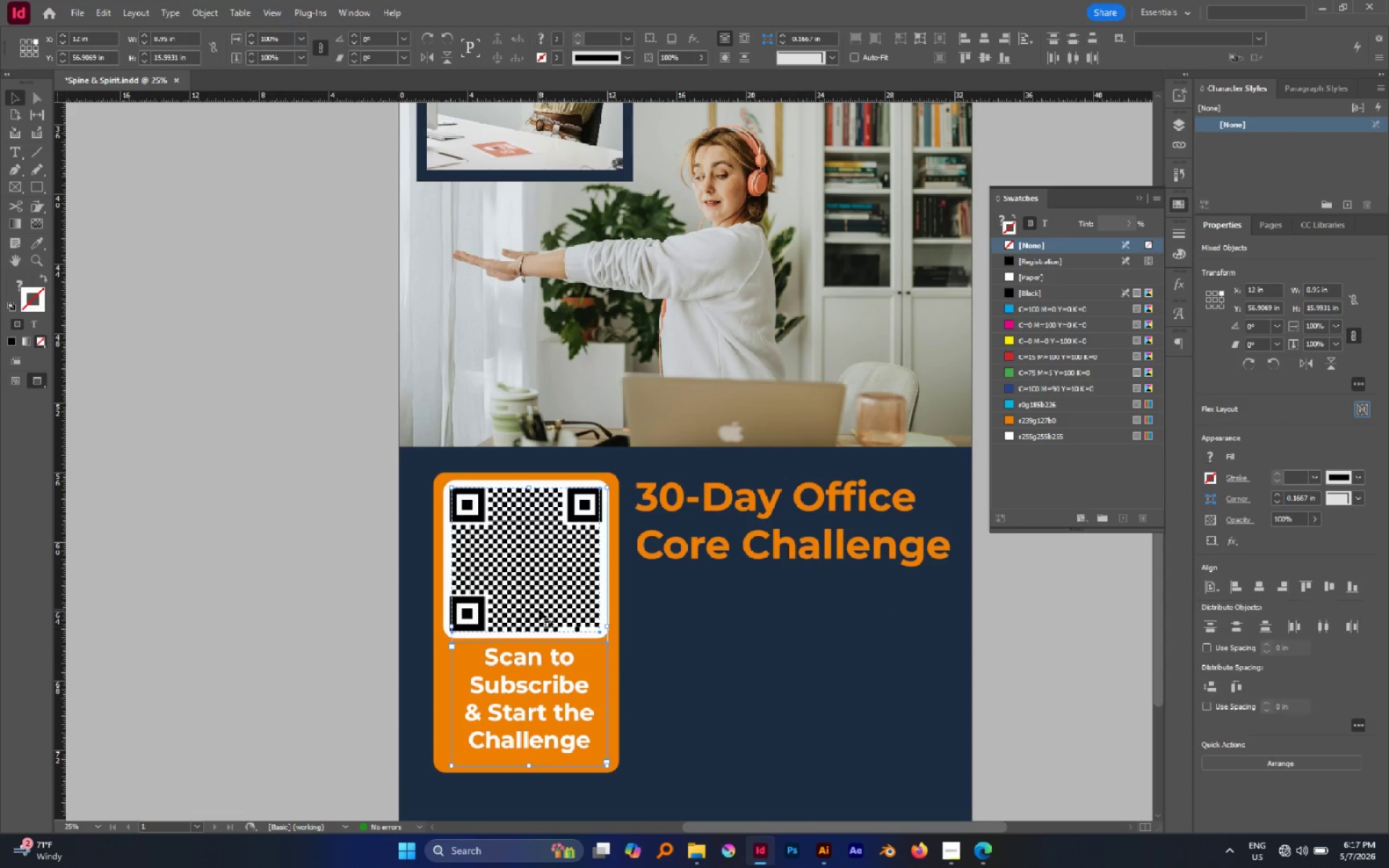 
left_click([539, 609])
 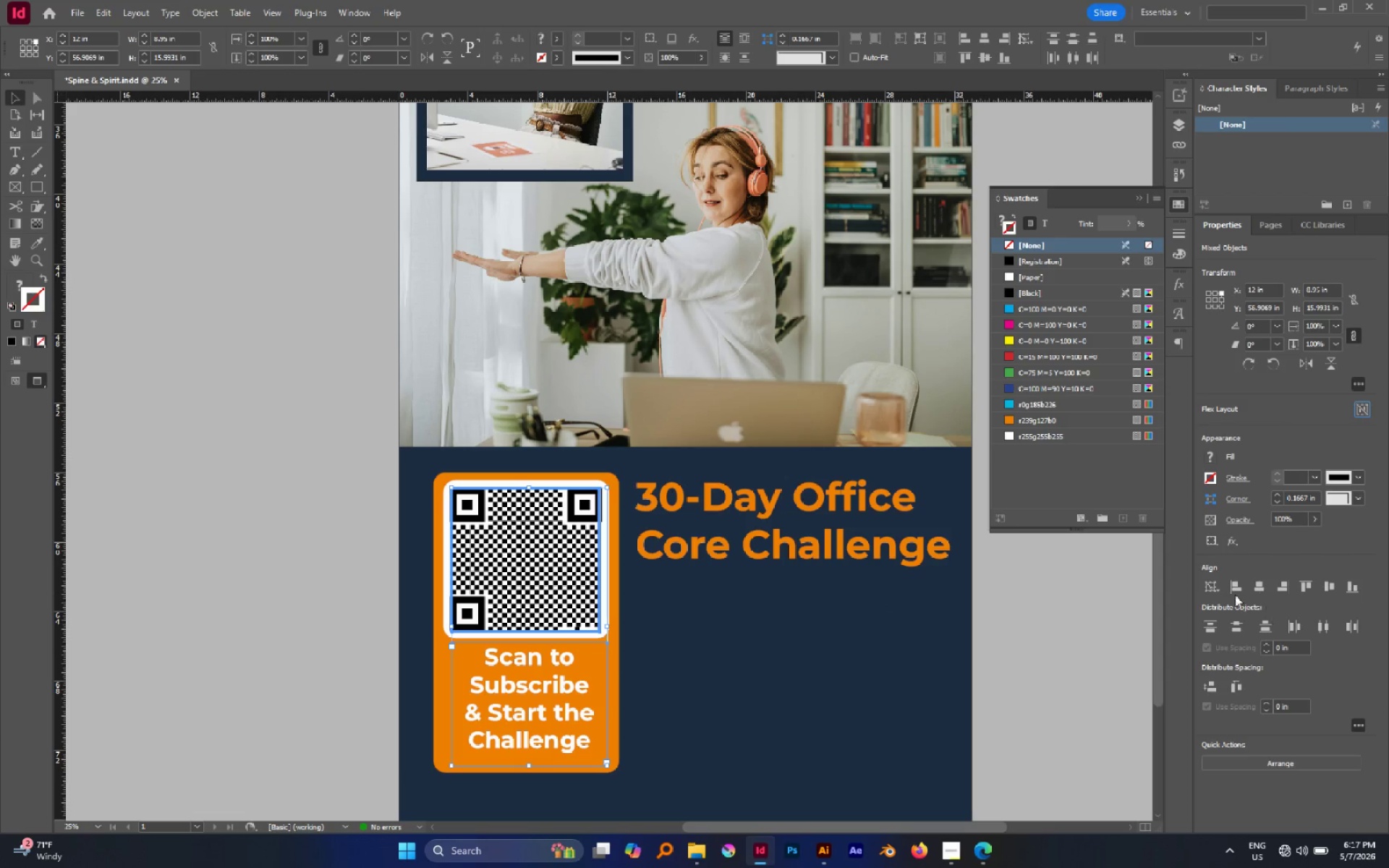 
left_click([1252, 586])
 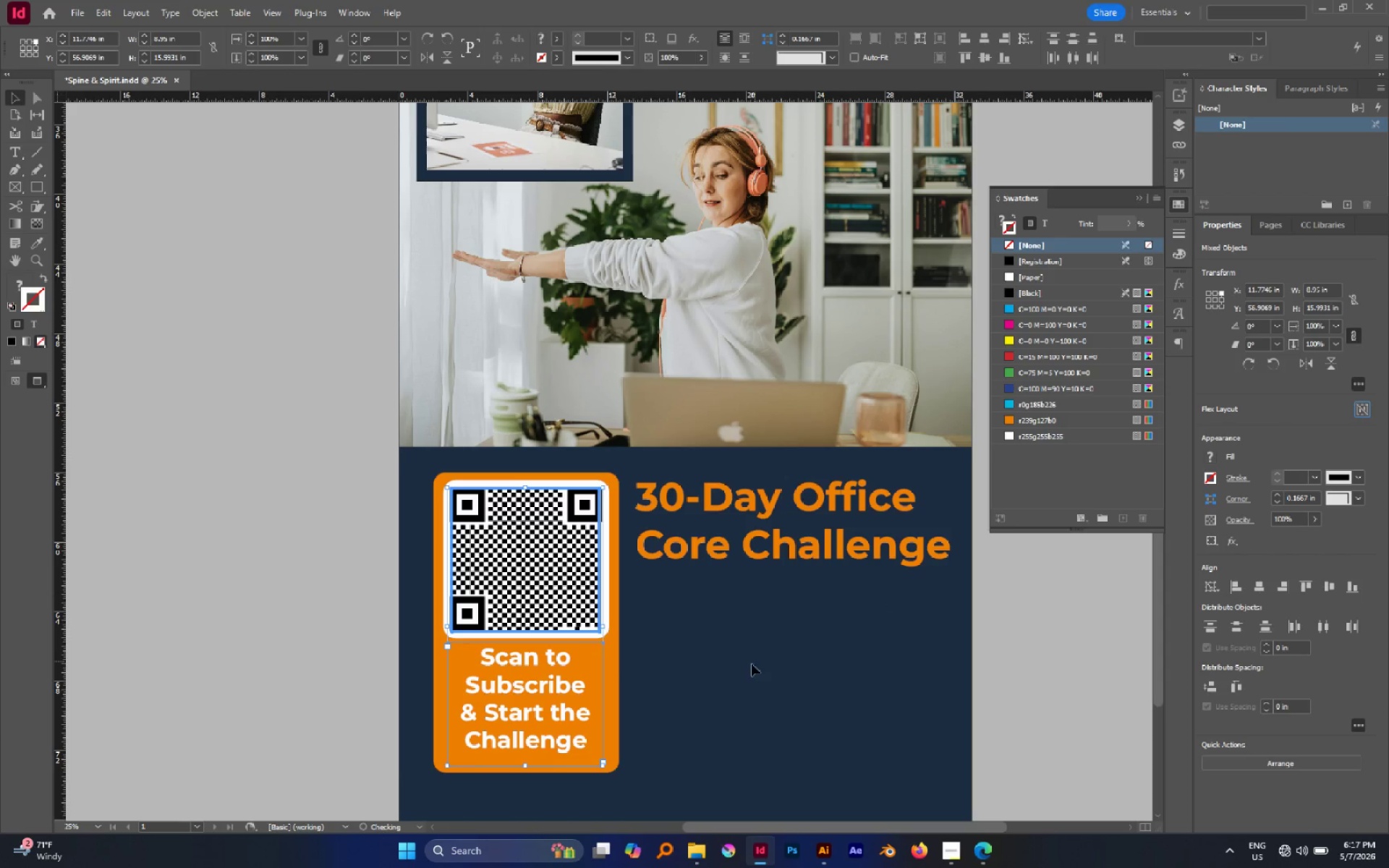 
left_click([703, 687])
 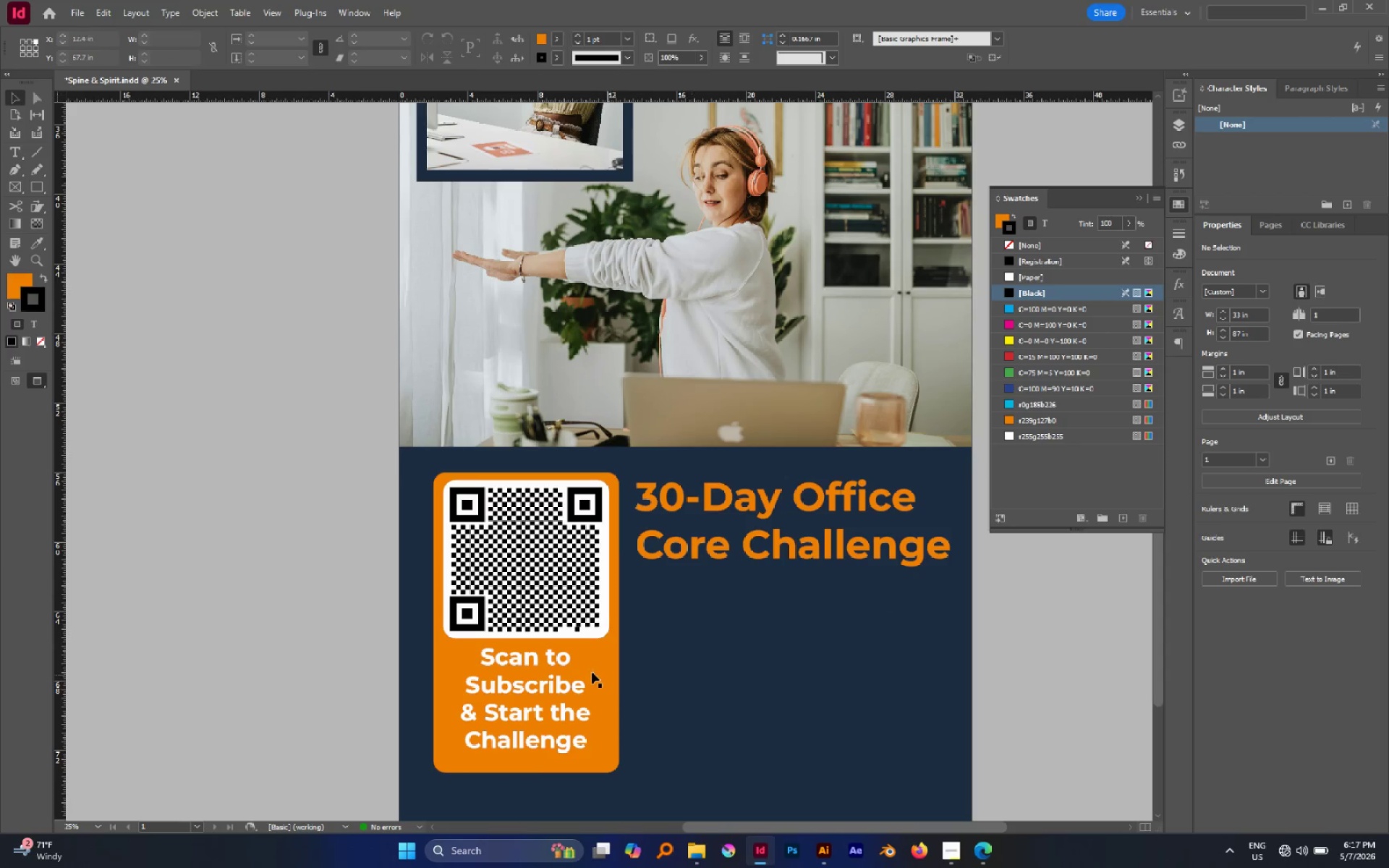 
hold_key(key=AltLeft, duration=0.48)
scroll: coordinate [587, 671], scroll_direction: down, amount: 1.0
 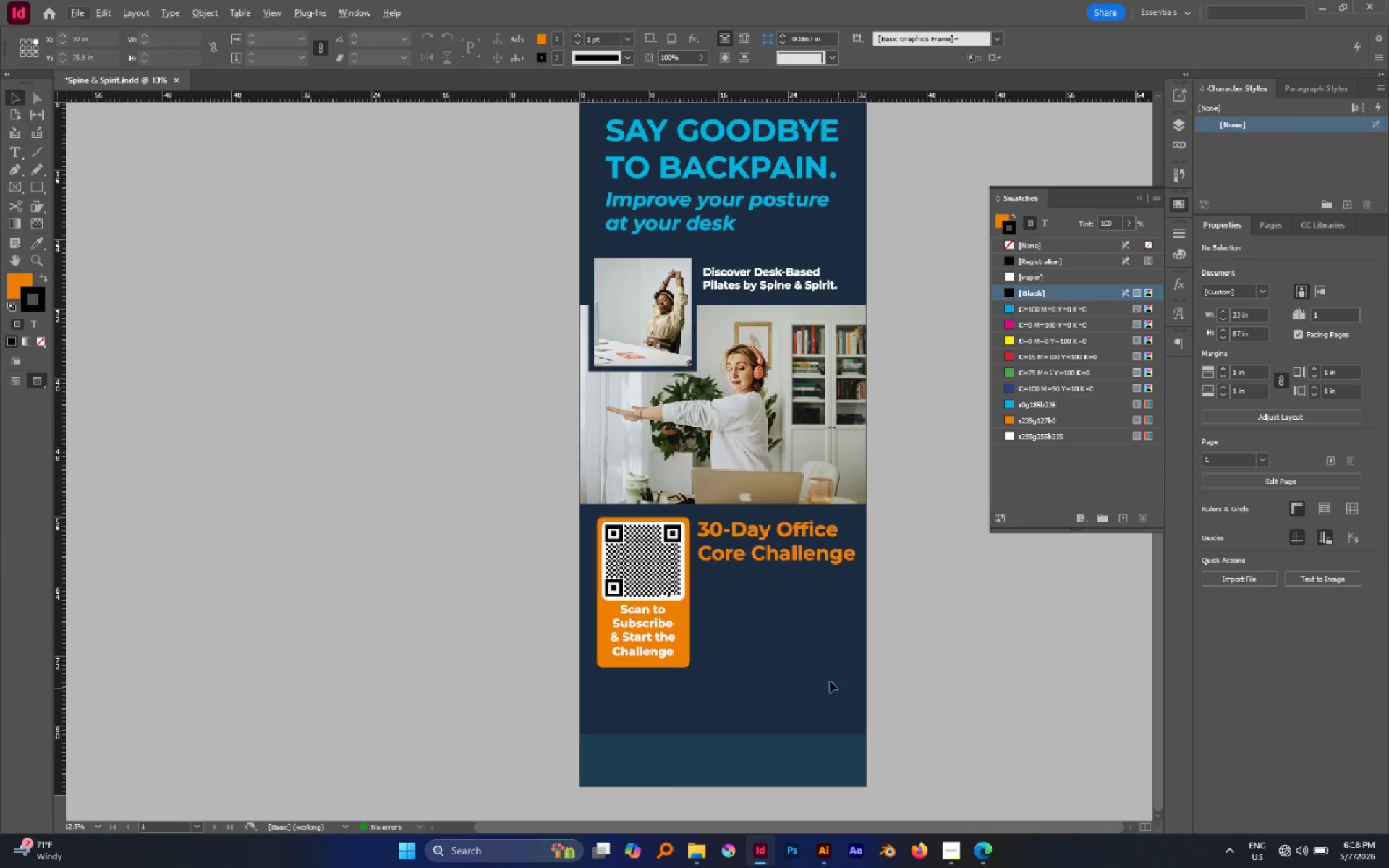 
hold_key(key=Space, duration=0.64)
 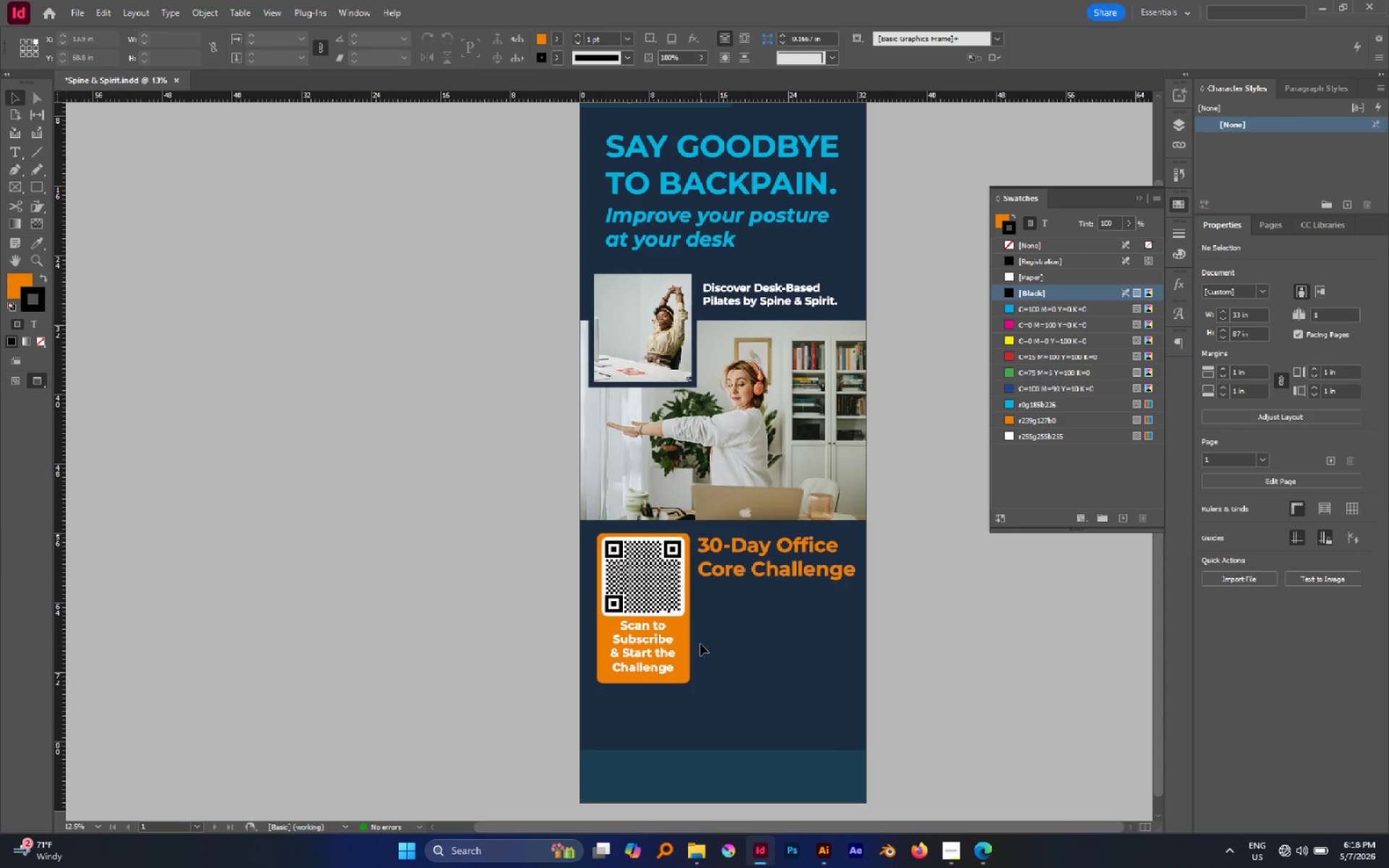 
left_click_drag(start_coordinate=[773, 665], to_coordinate=[705, 681])
 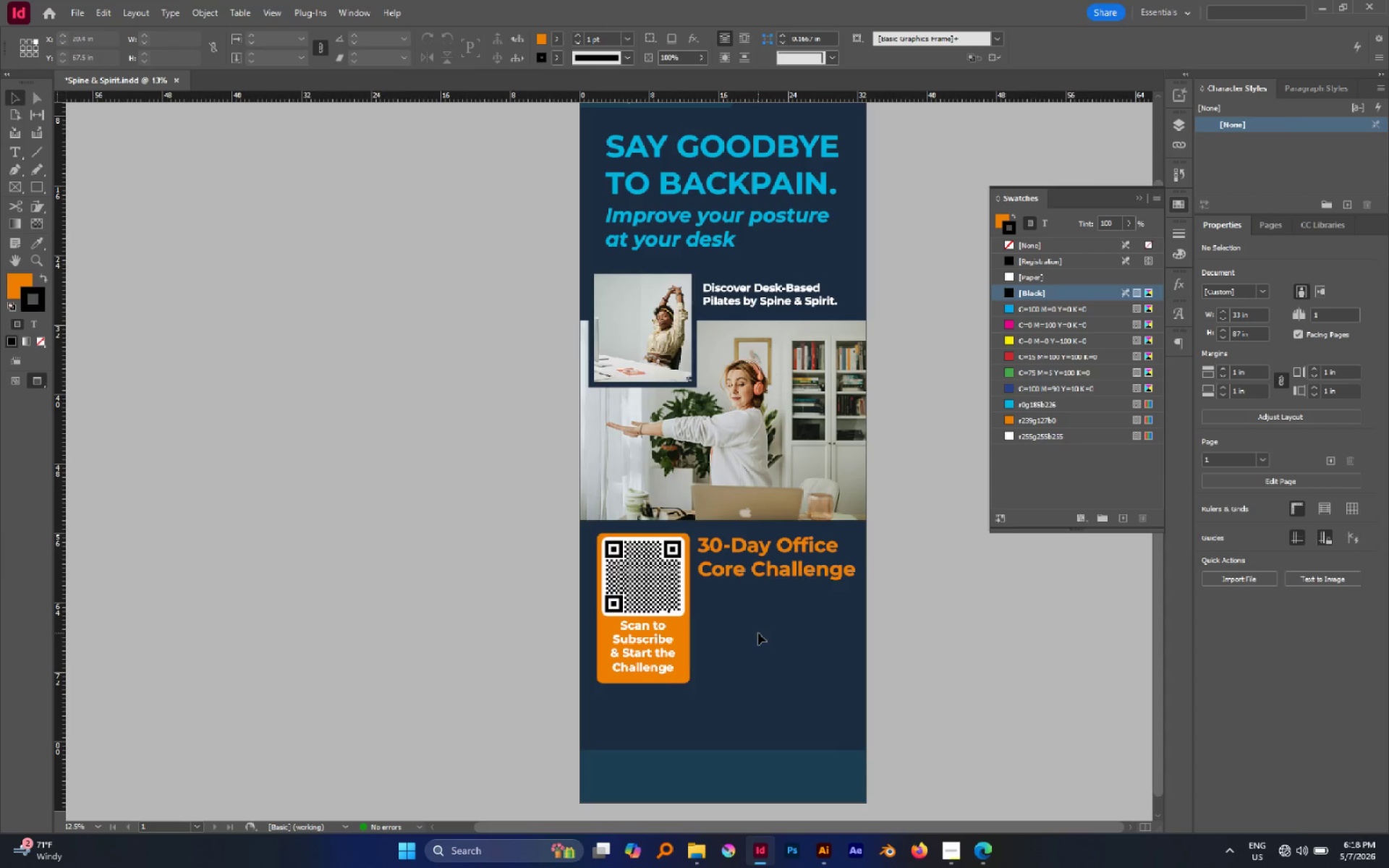 
left_click([769, 576])
 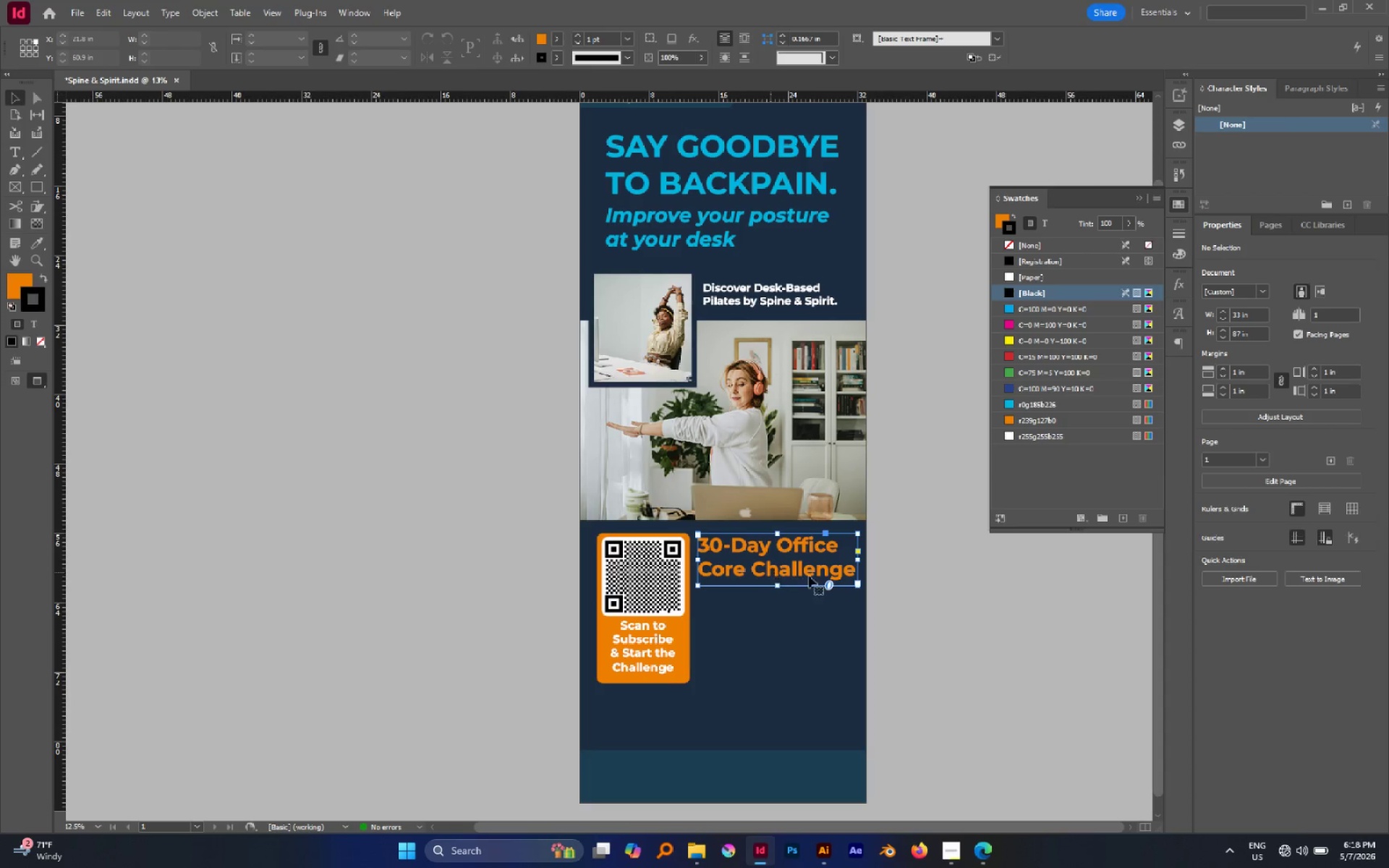 
hold_key(key=ControlLeft, duration=3.44)
hold_key(key=ShiftLeft, duration=3.19)
hold_key(key=AltLeft, duration=2.88)
left_click_drag(start_coordinate=[858, 534], to_coordinate=[850, 537])
 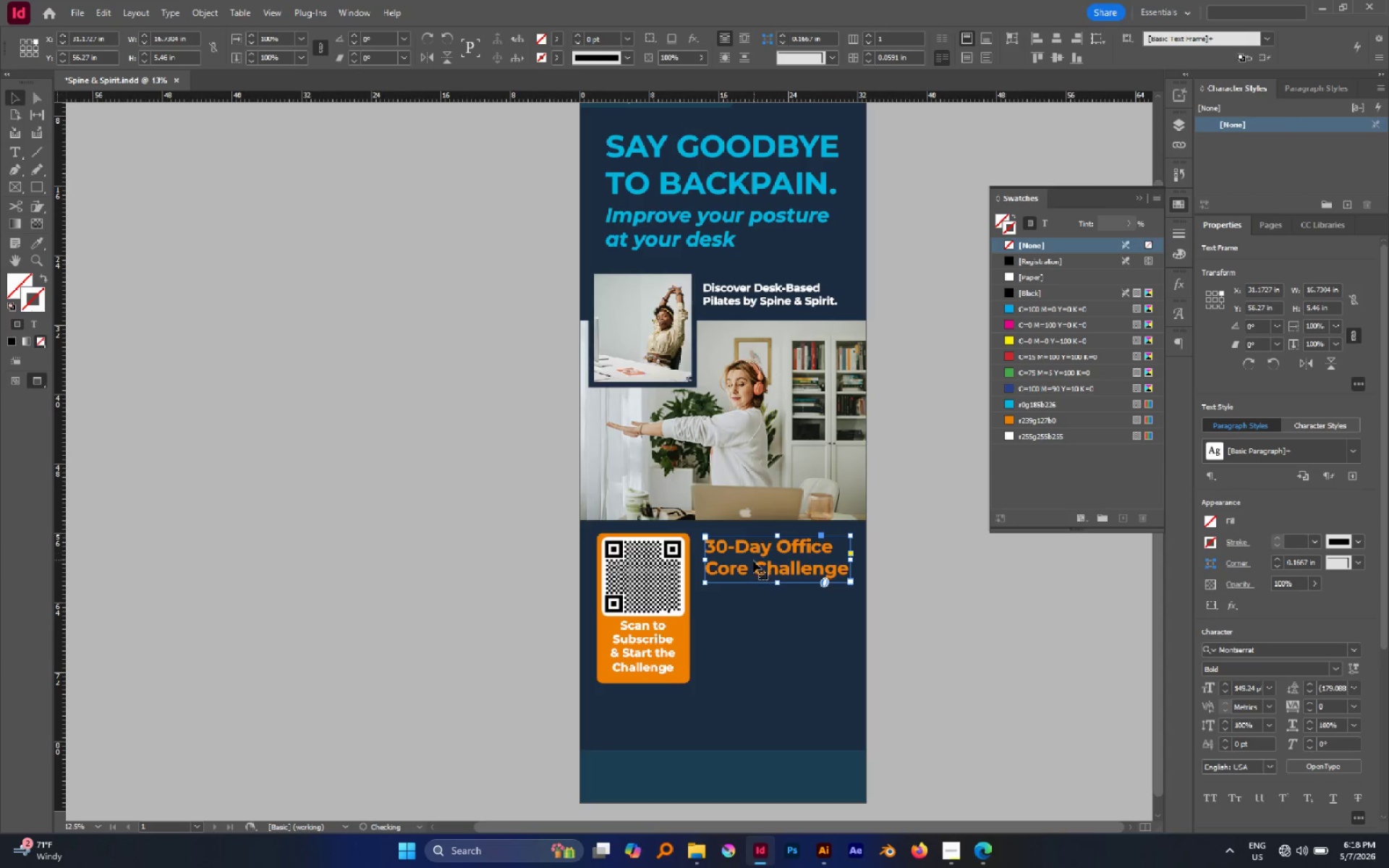 
hold_key(key=AltLeft, duration=0.56)
scroll: coordinate [744, 553], scroll_direction: up, amount: 2.0
 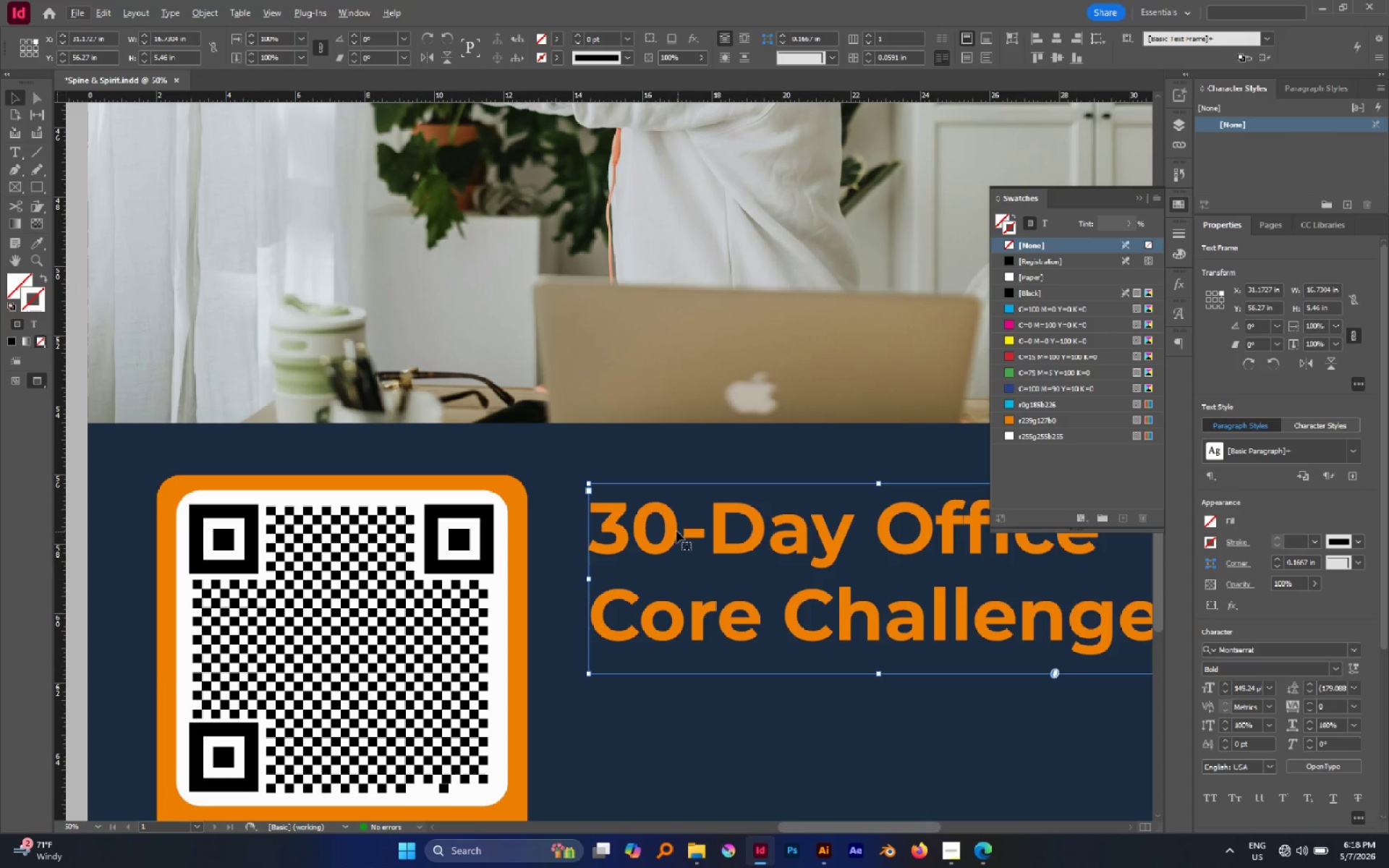 
left_click_drag(start_coordinate=[676, 531], to_coordinate=[647, 531])
 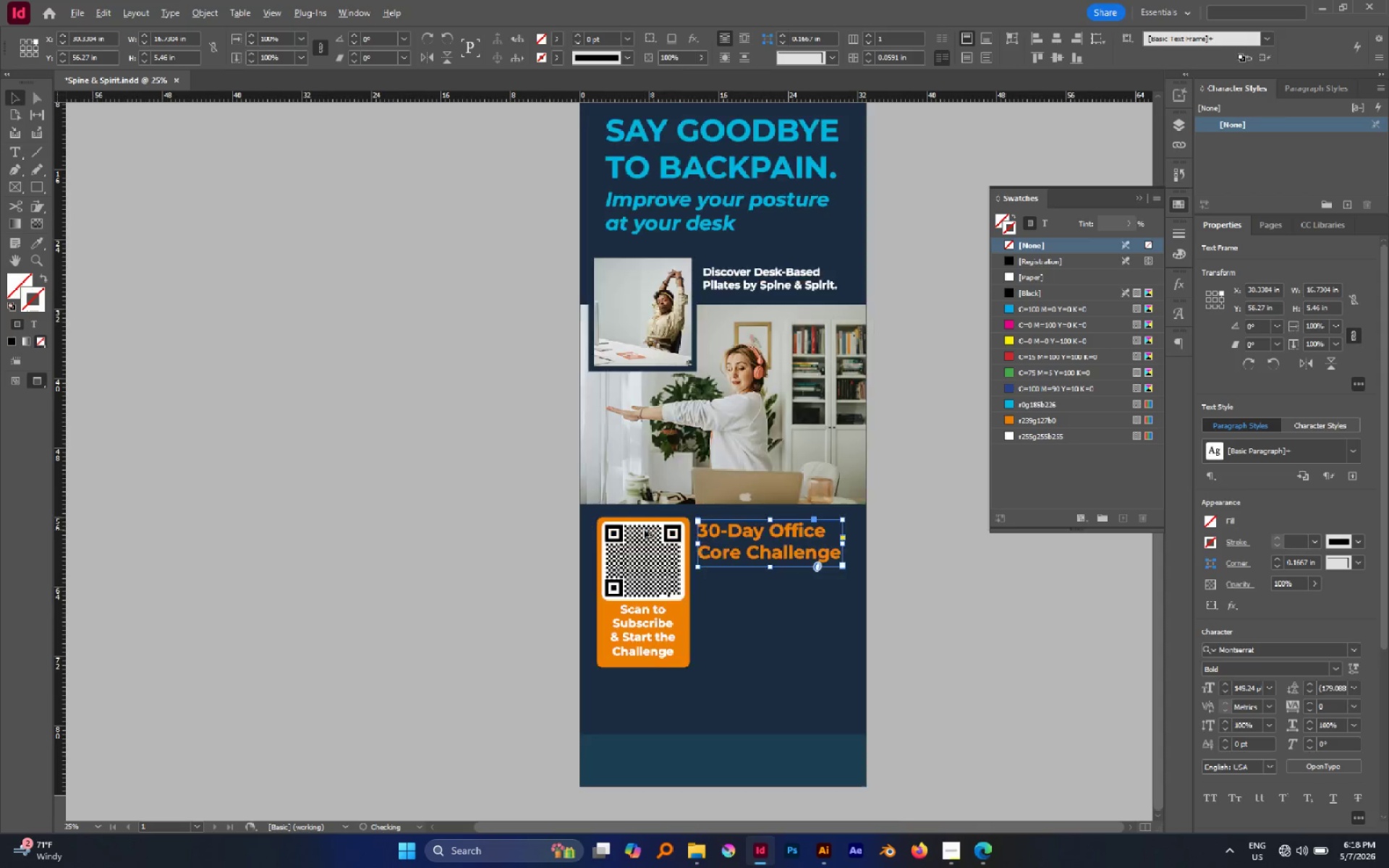 
hold_key(key=ShiftLeft, duration=0.81)
 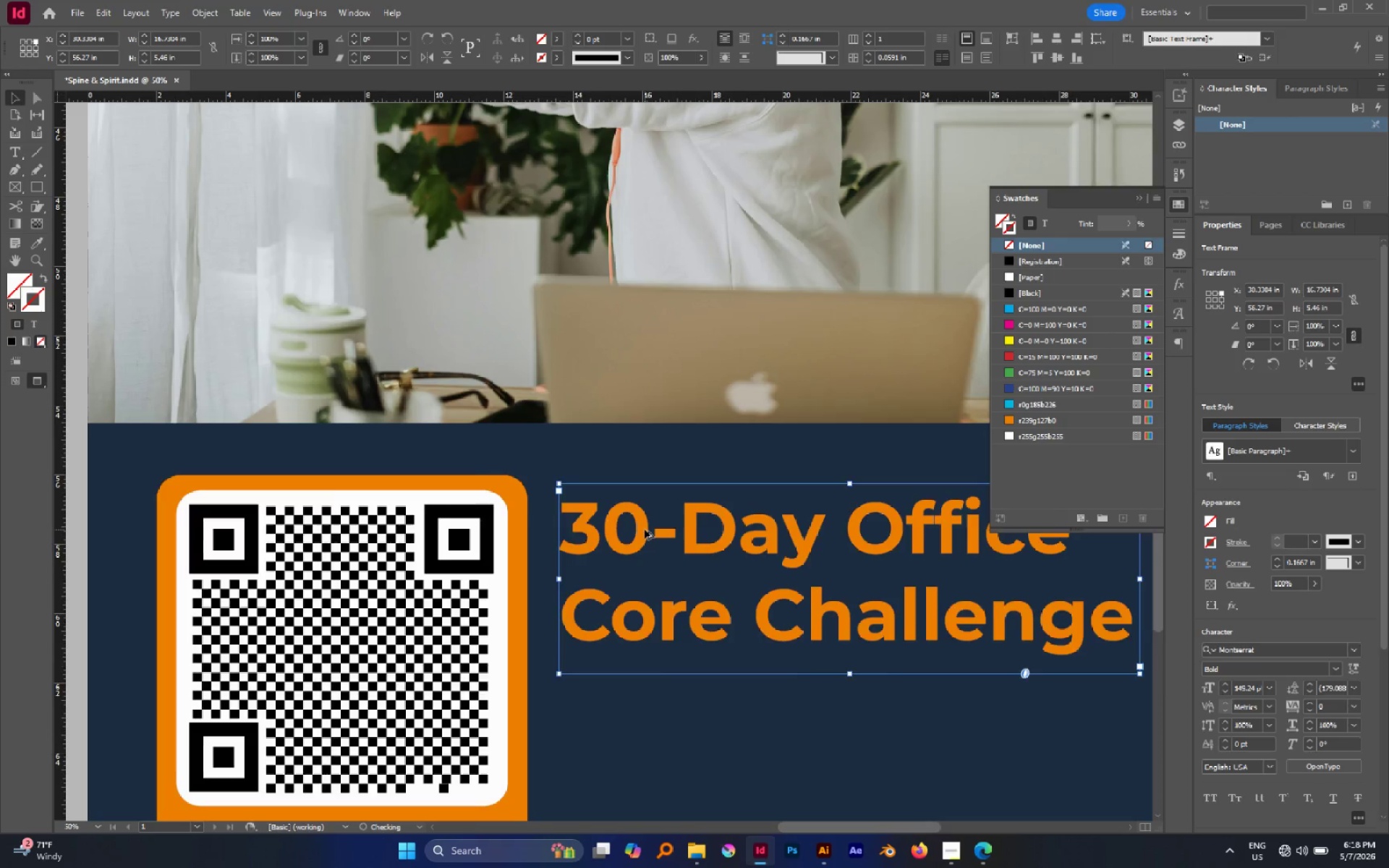 
hold_key(key=AltLeft, duration=0.44)
scroll: coordinate [644, 529], scroll_direction: down, amount: 2.0
 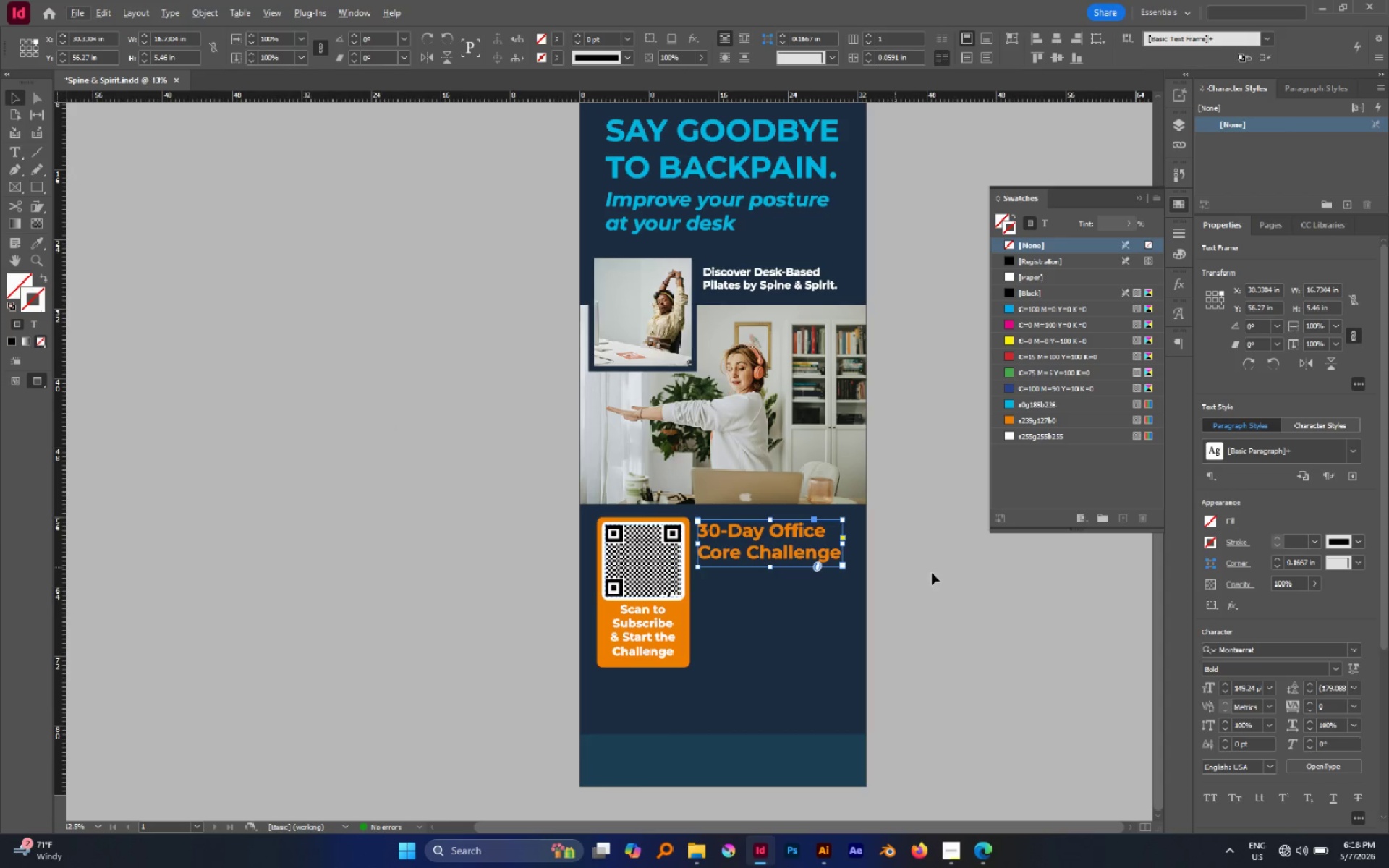 
left_click([933, 574])
 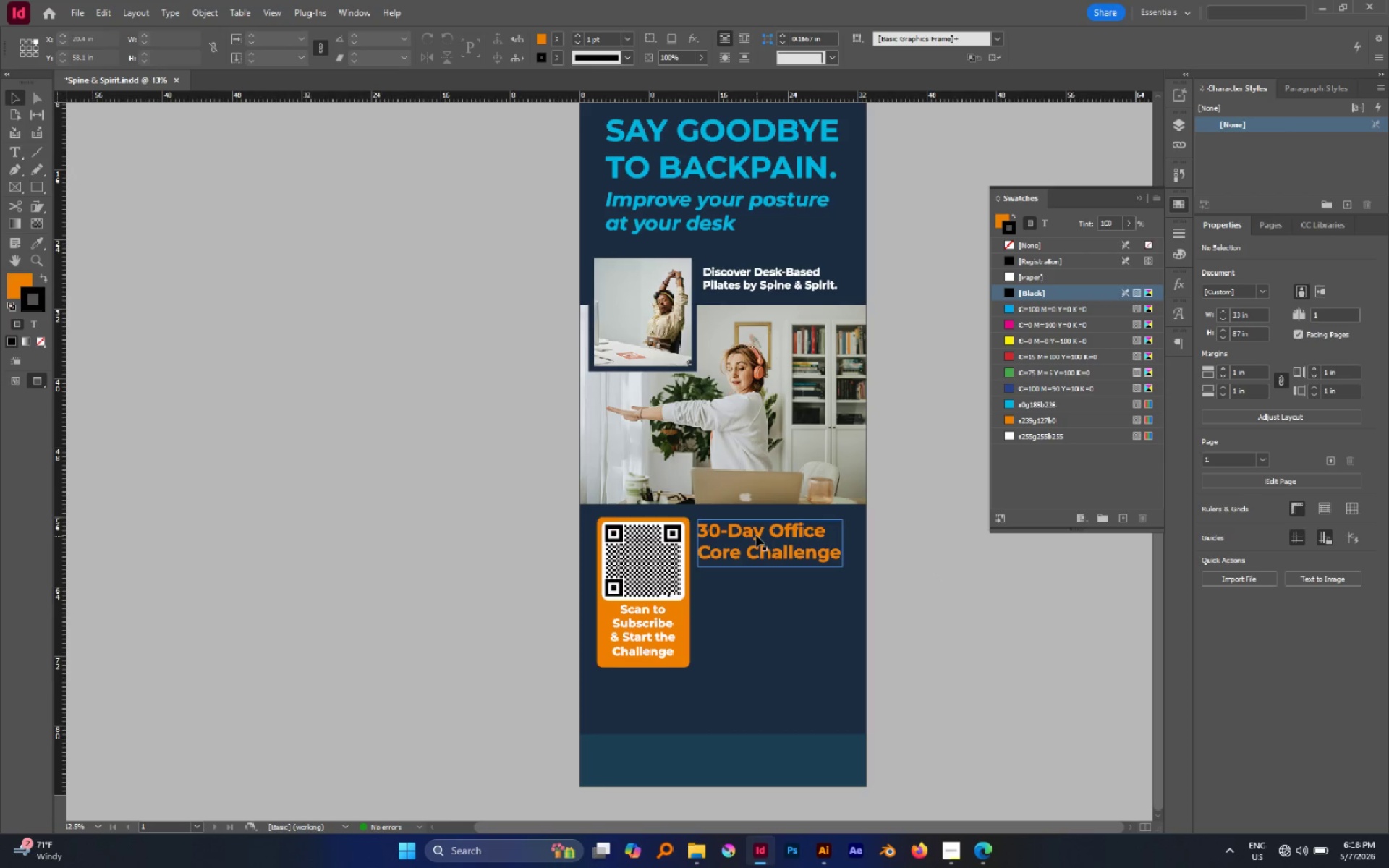 
left_click([920, 588])
 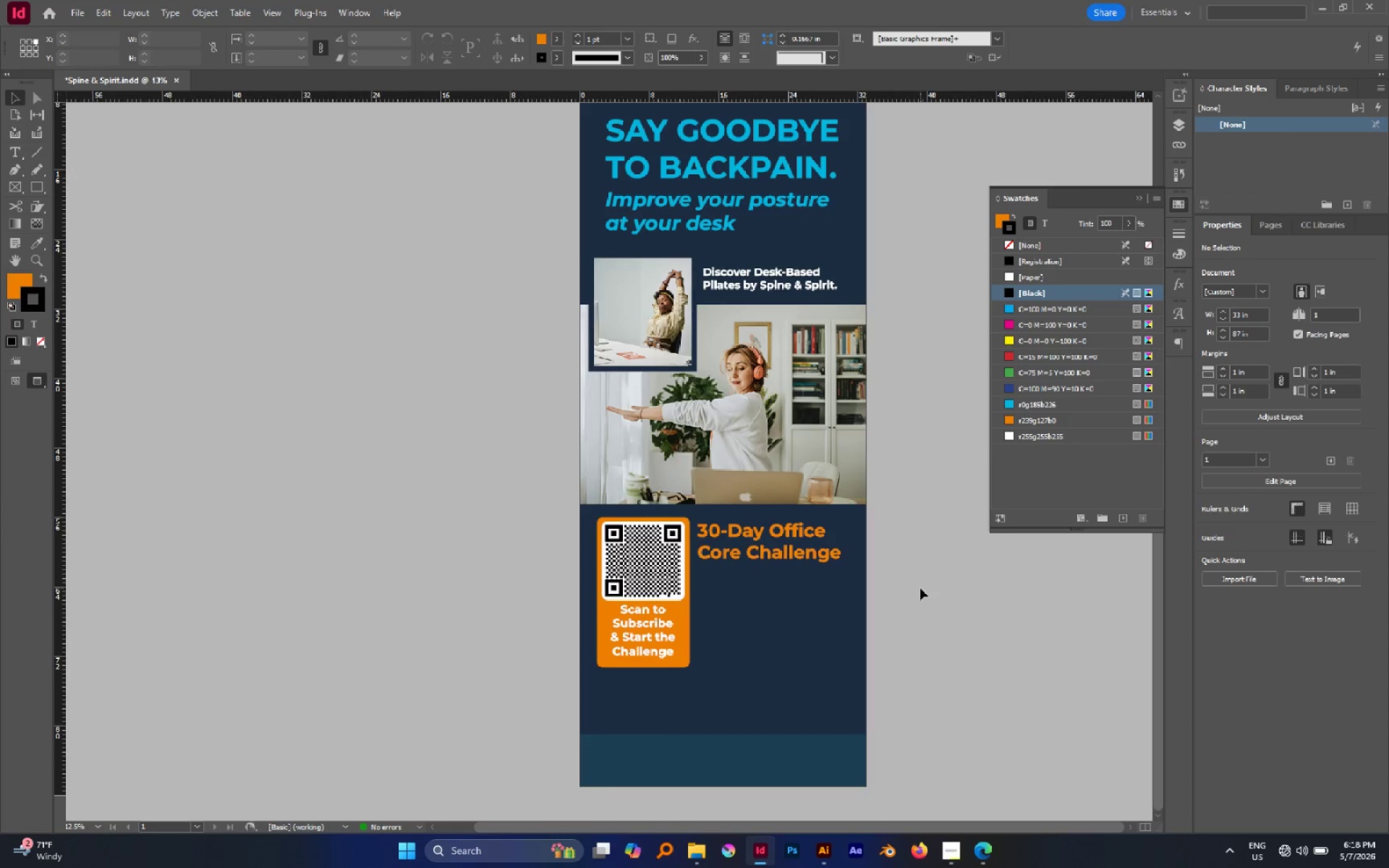 
wait(11.81)
 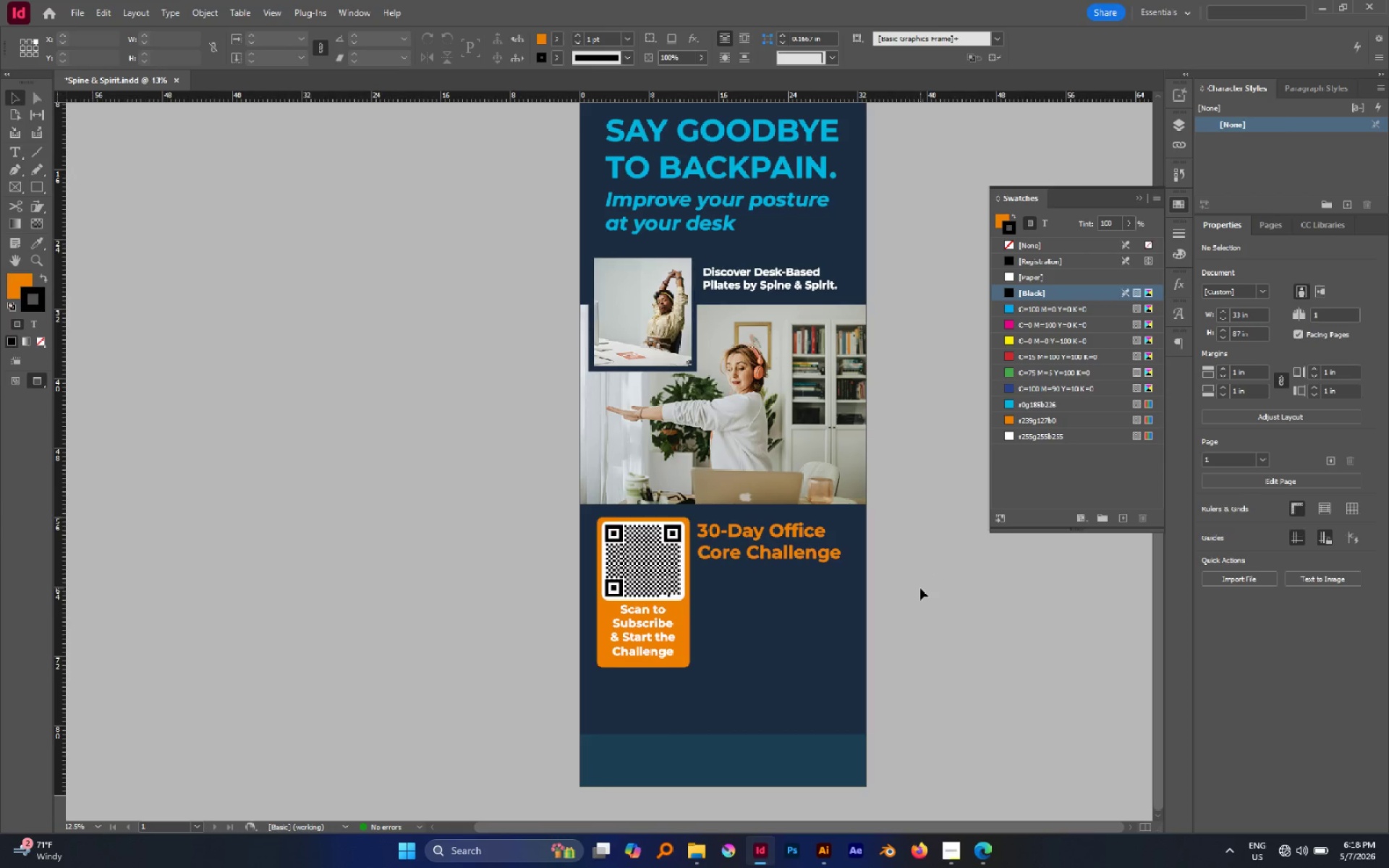 
left_click([1282, 852])
 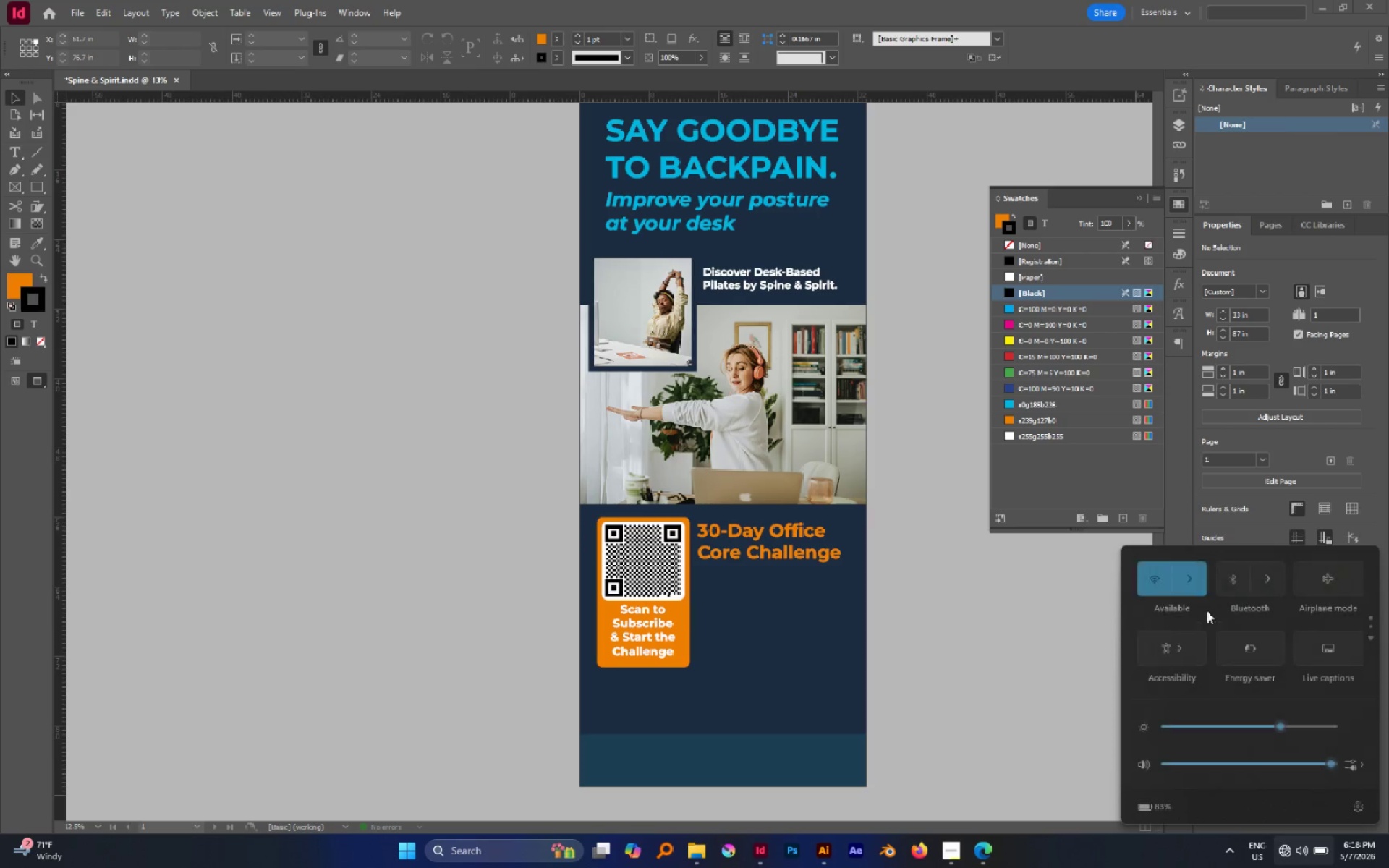 
left_click([1193, 587])
 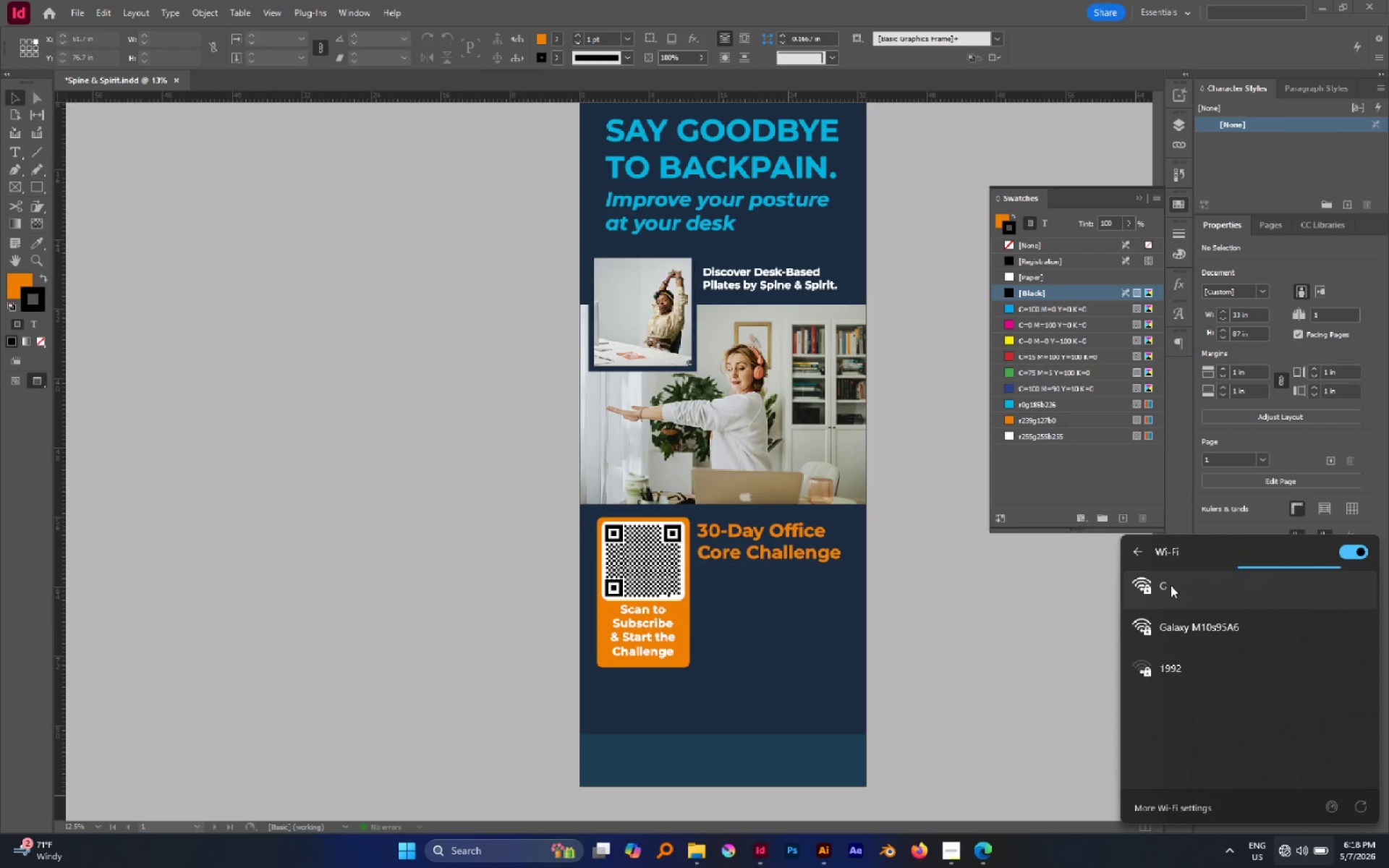 
left_click([1137, 558])
 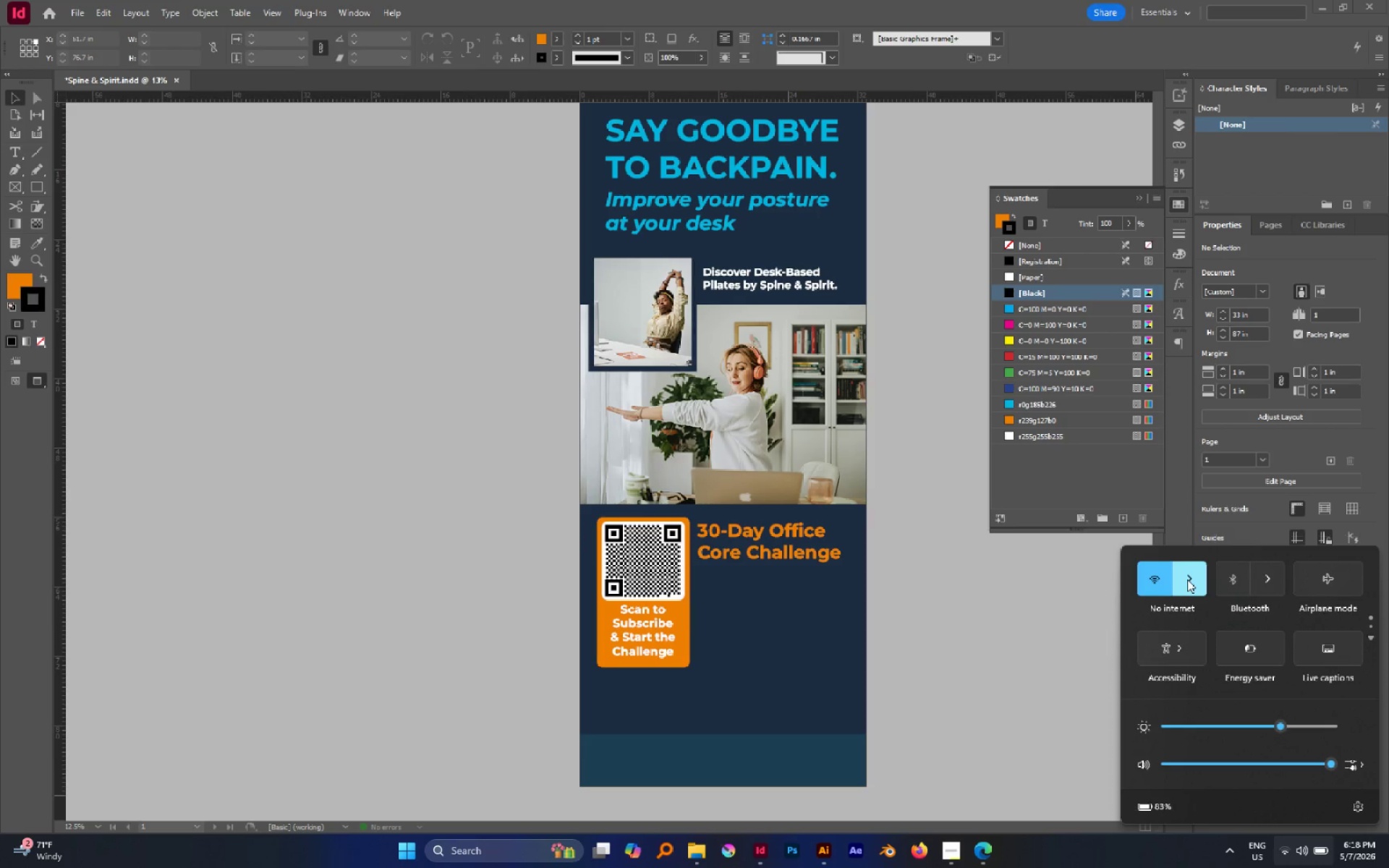 
left_click([1187, 579])
 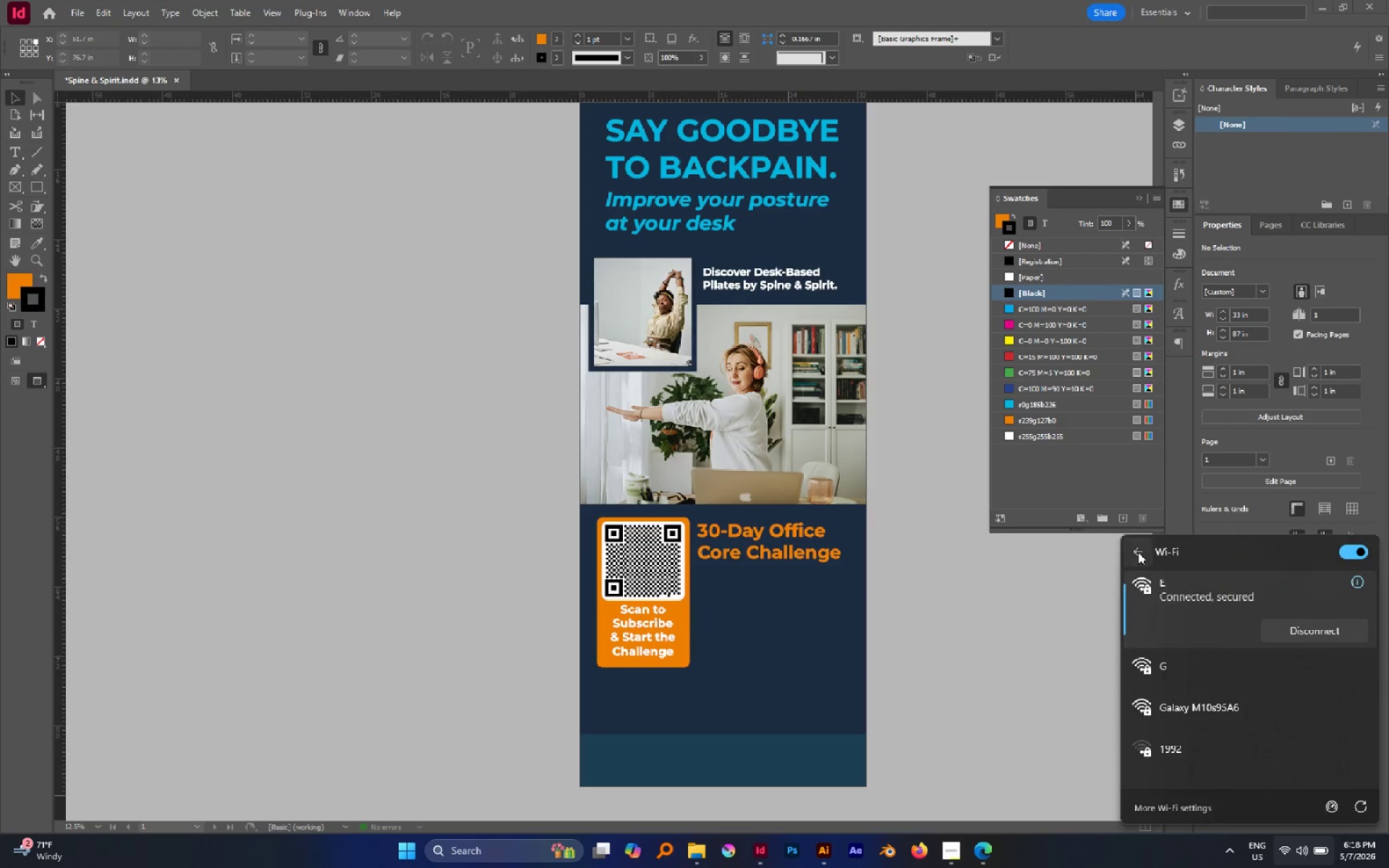 
double_click([1061, 580])
 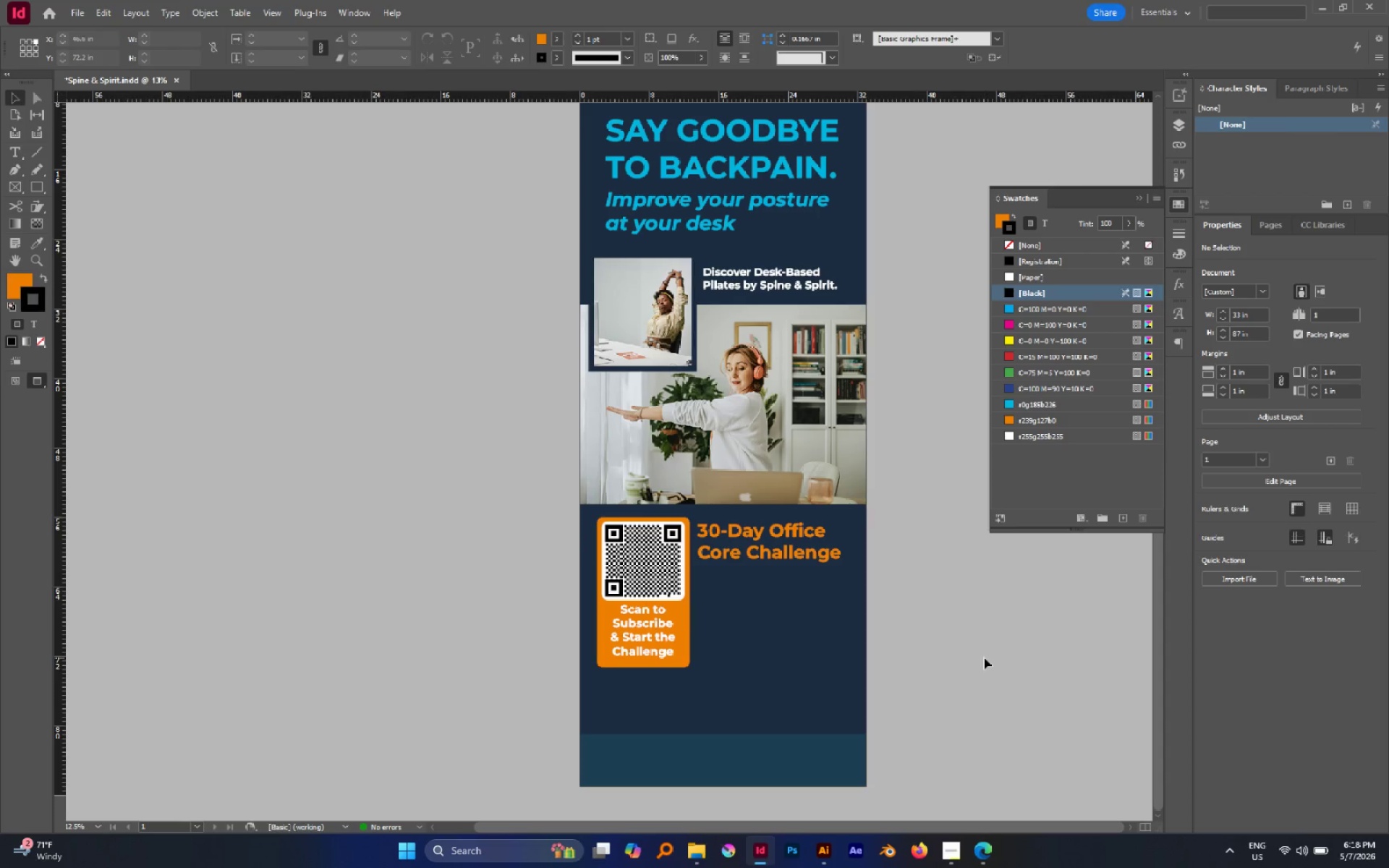 
left_click([984, 658])
 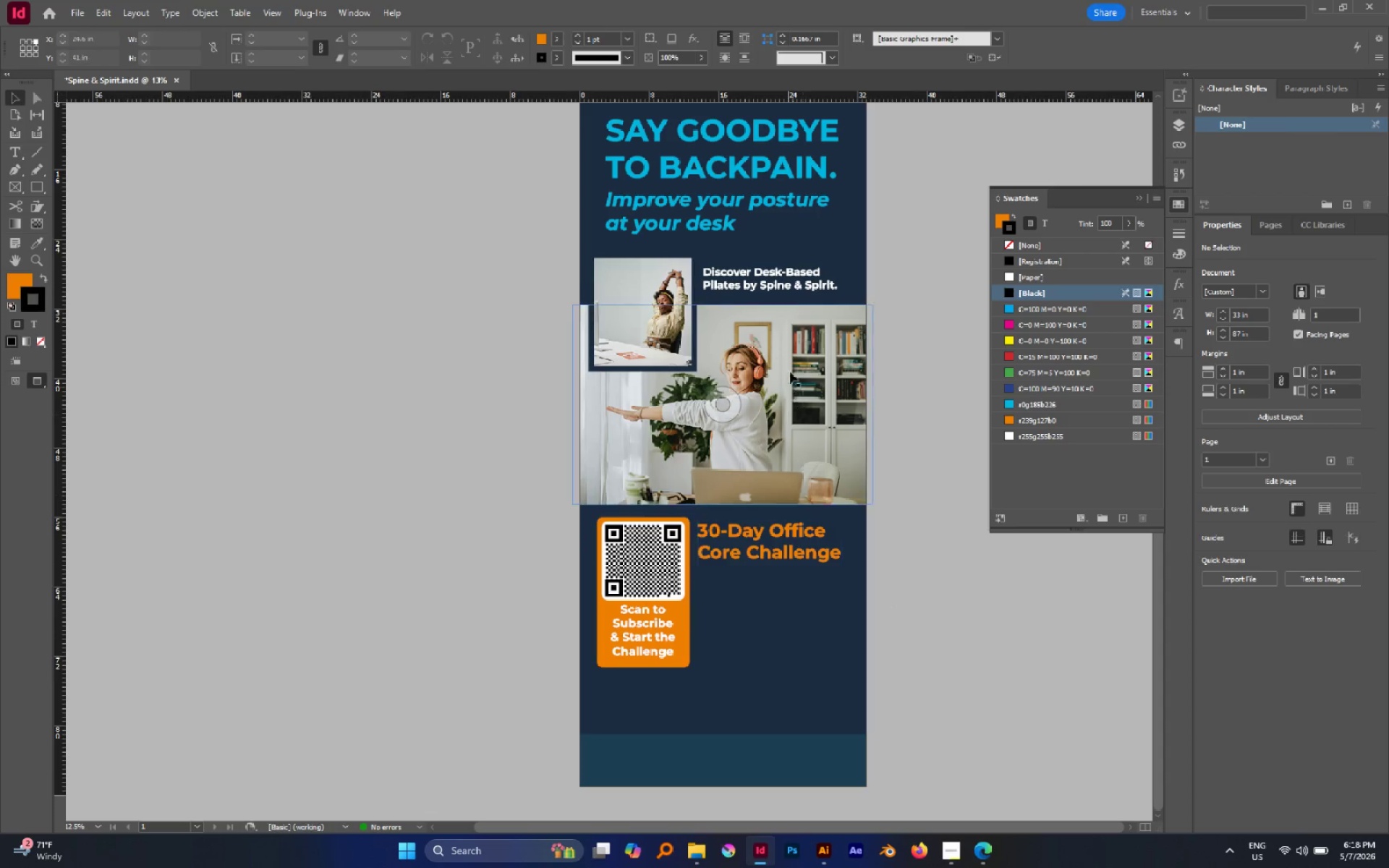 
left_click([743, 273])
 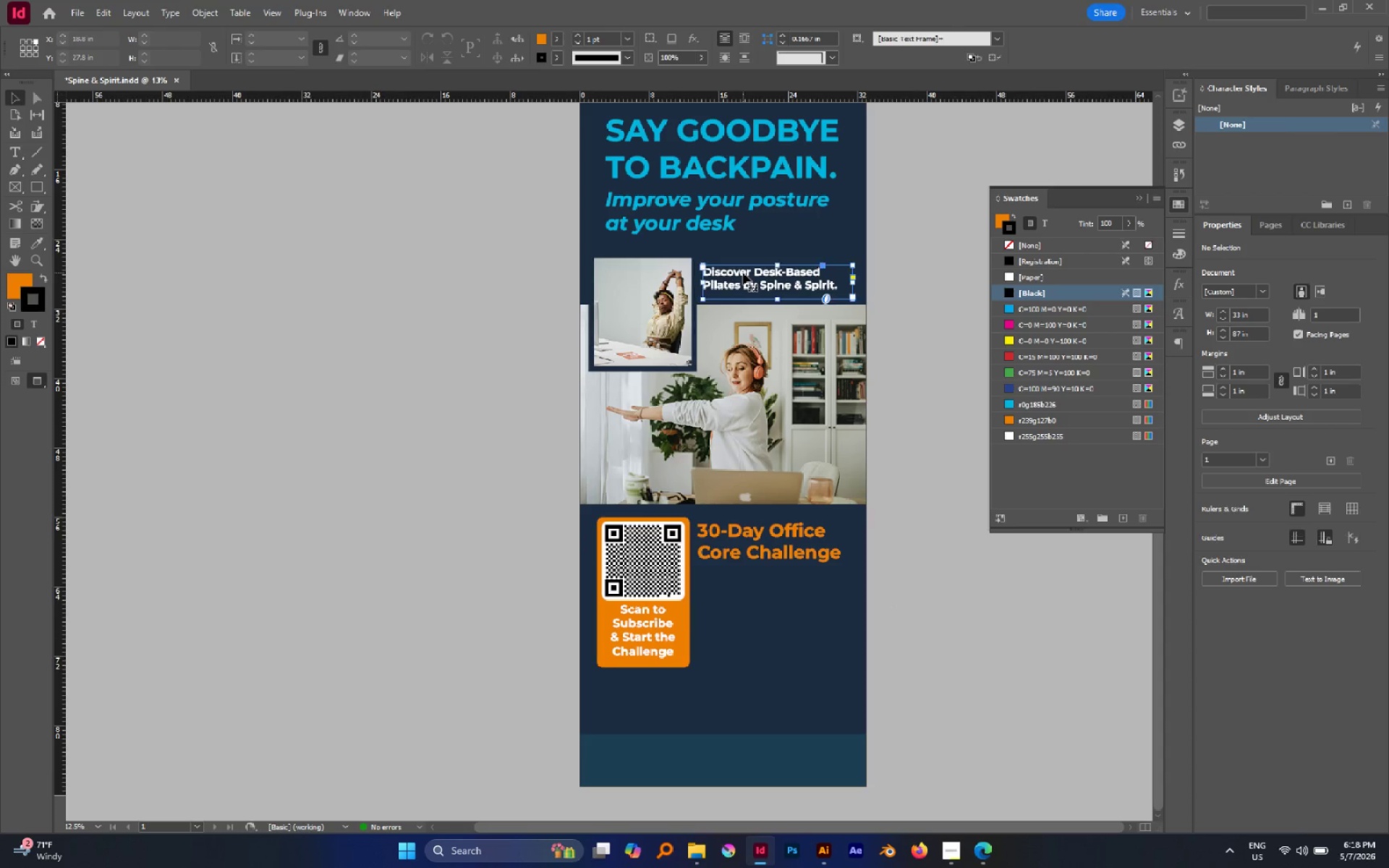 
hold_key(key=AltLeft, duration=1.42)
left_click_drag(start_coordinate=[743, 273], to_coordinate=[771, 573])
 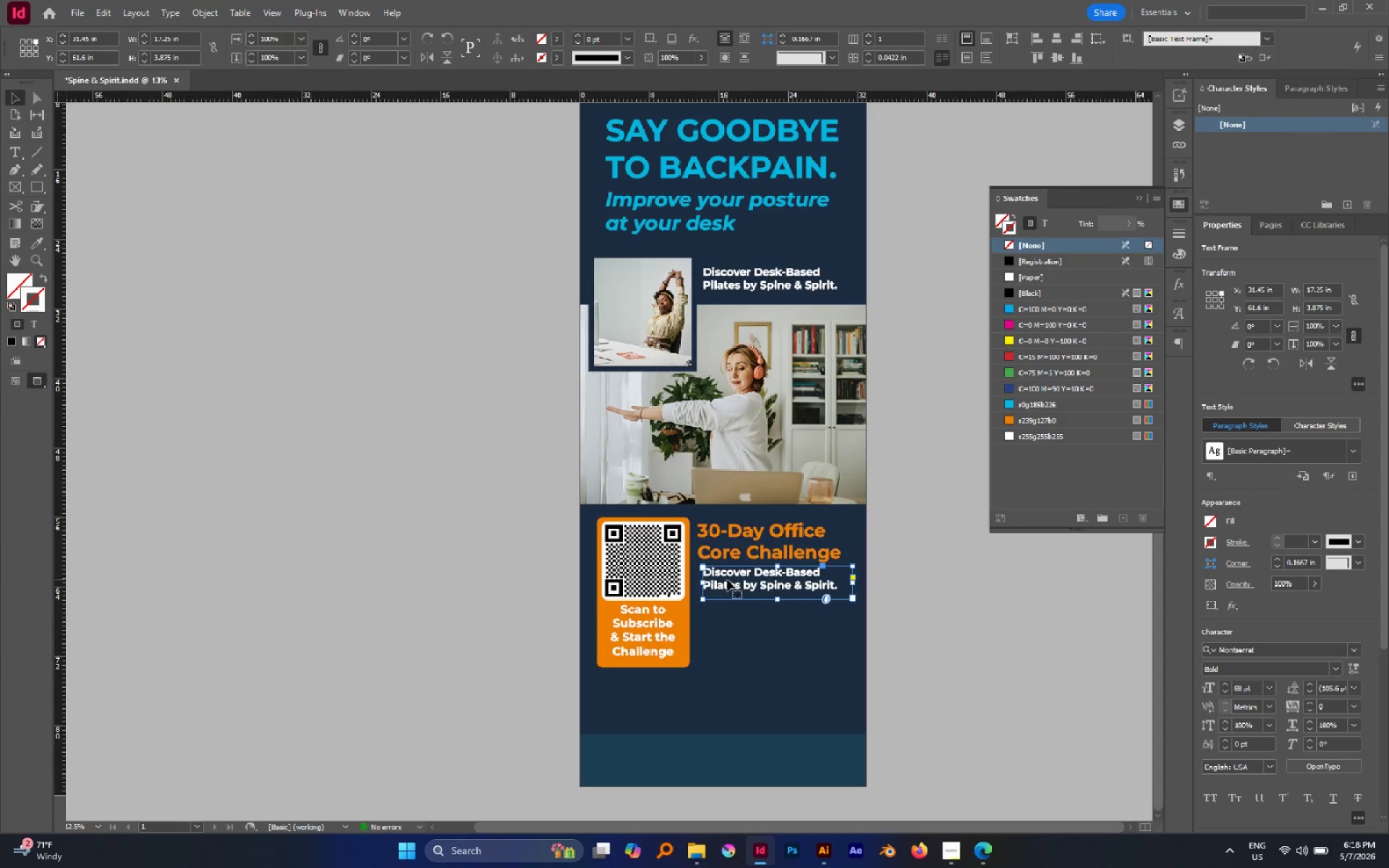 
hold_key(key=ShiftLeft, duration=1.09)
 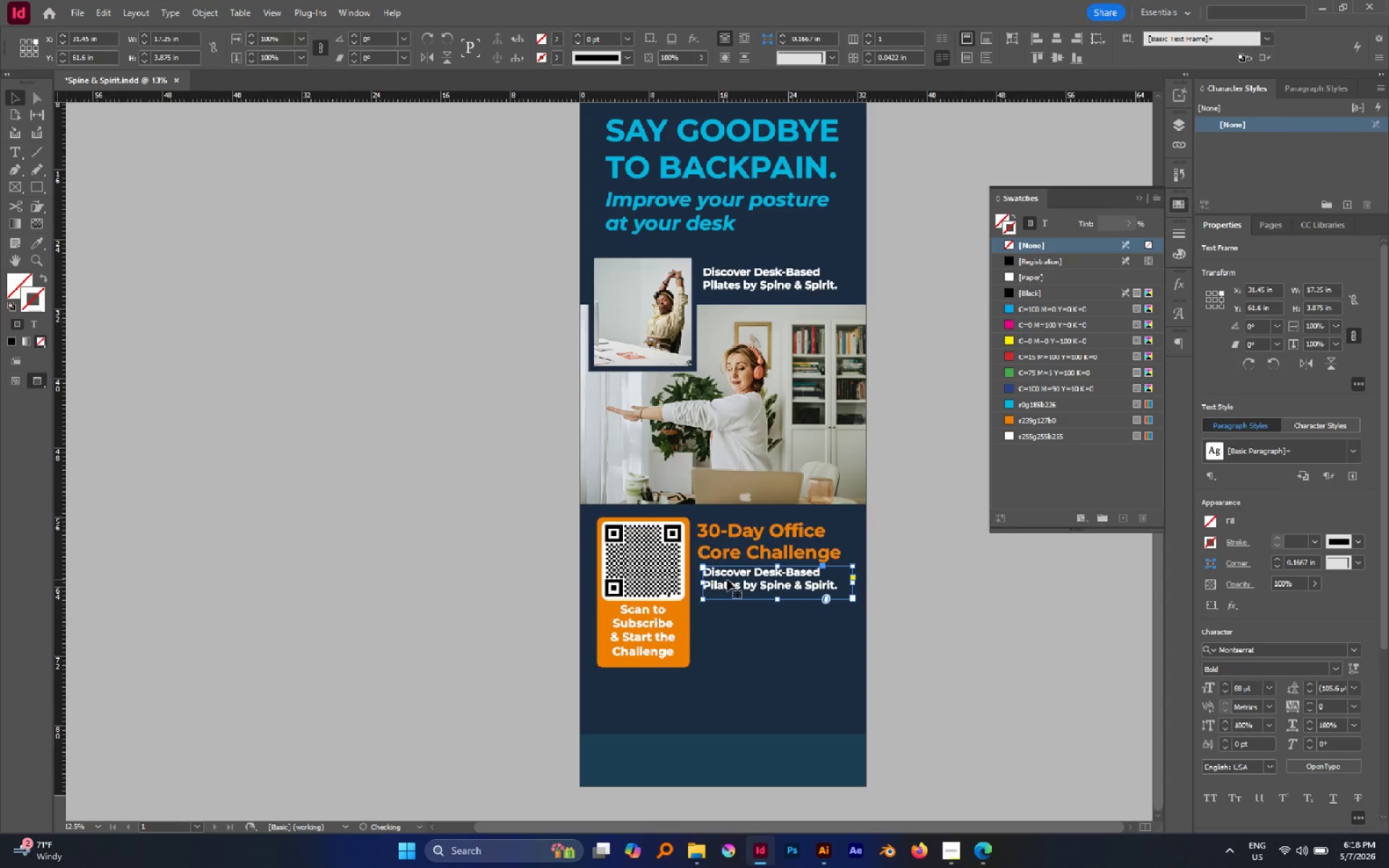 
hold_key(key=AltLeft, duration=0.55)
scroll: coordinate [727, 579], scroll_direction: up, amount: 2.0
 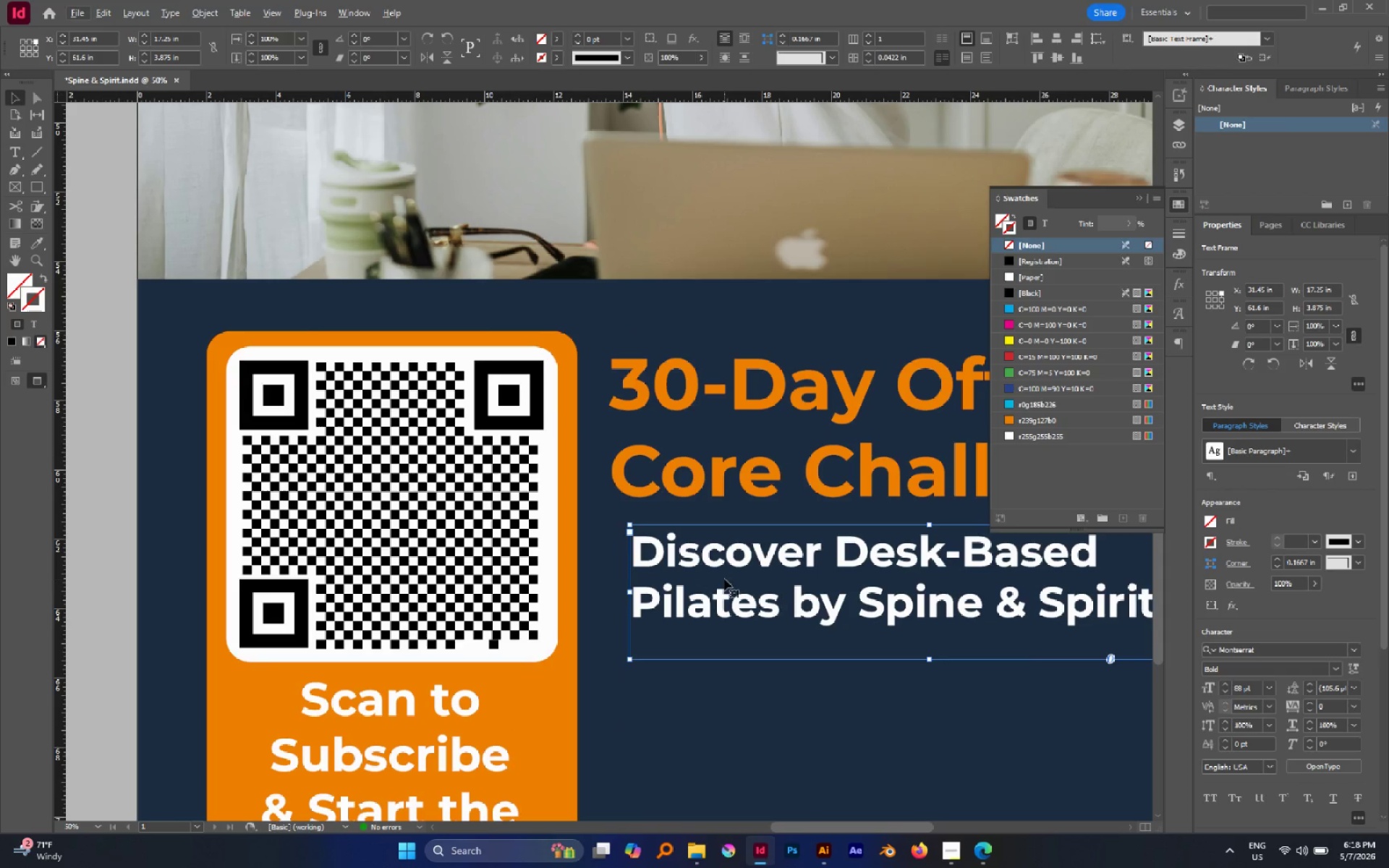 
hold_key(key=AltLeft, duration=0.42)
scroll: coordinate [719, 576], scroll_direction: up, amount: 1.0
 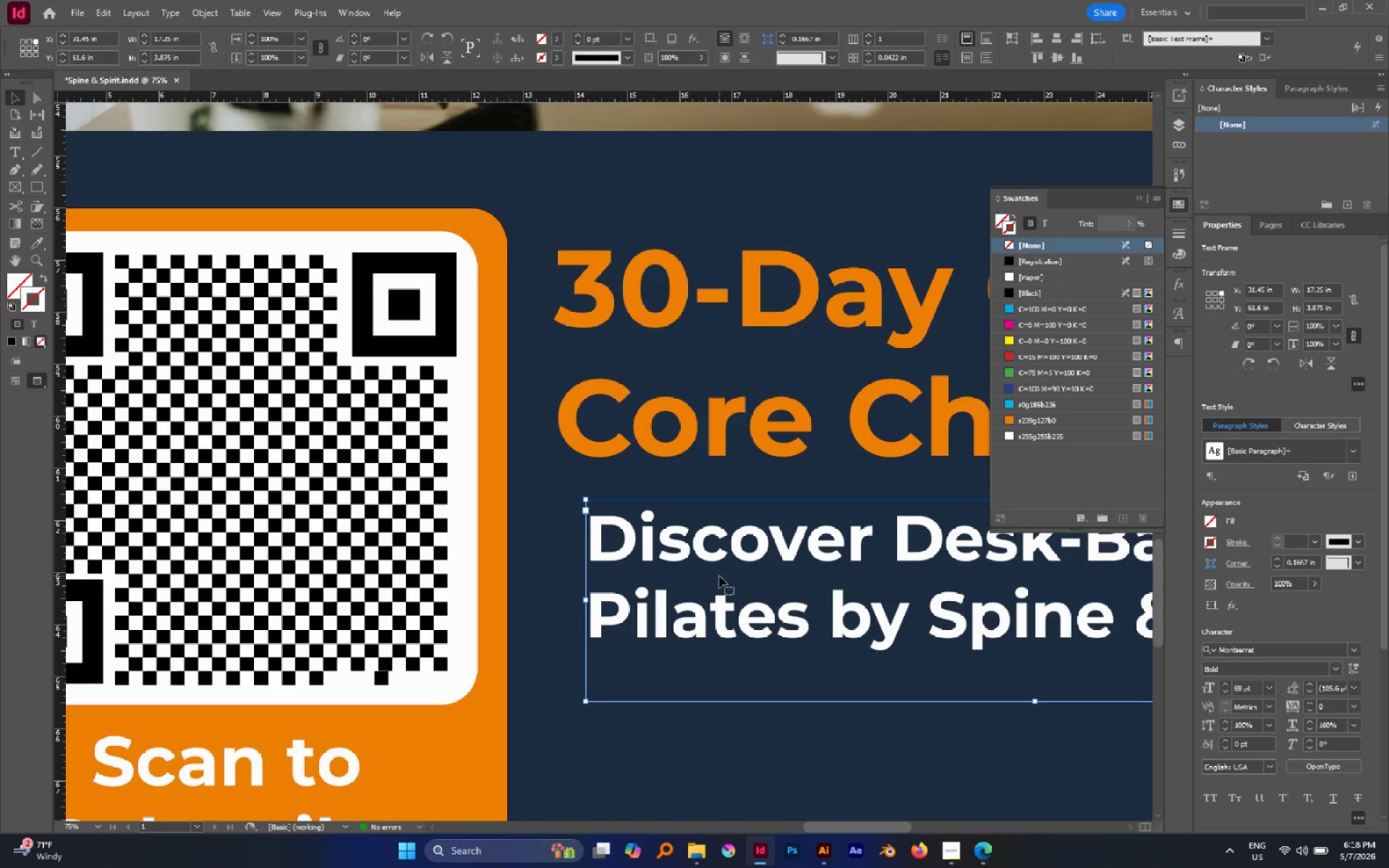 
hold_key(key=AltLeft, duration=0.31)
 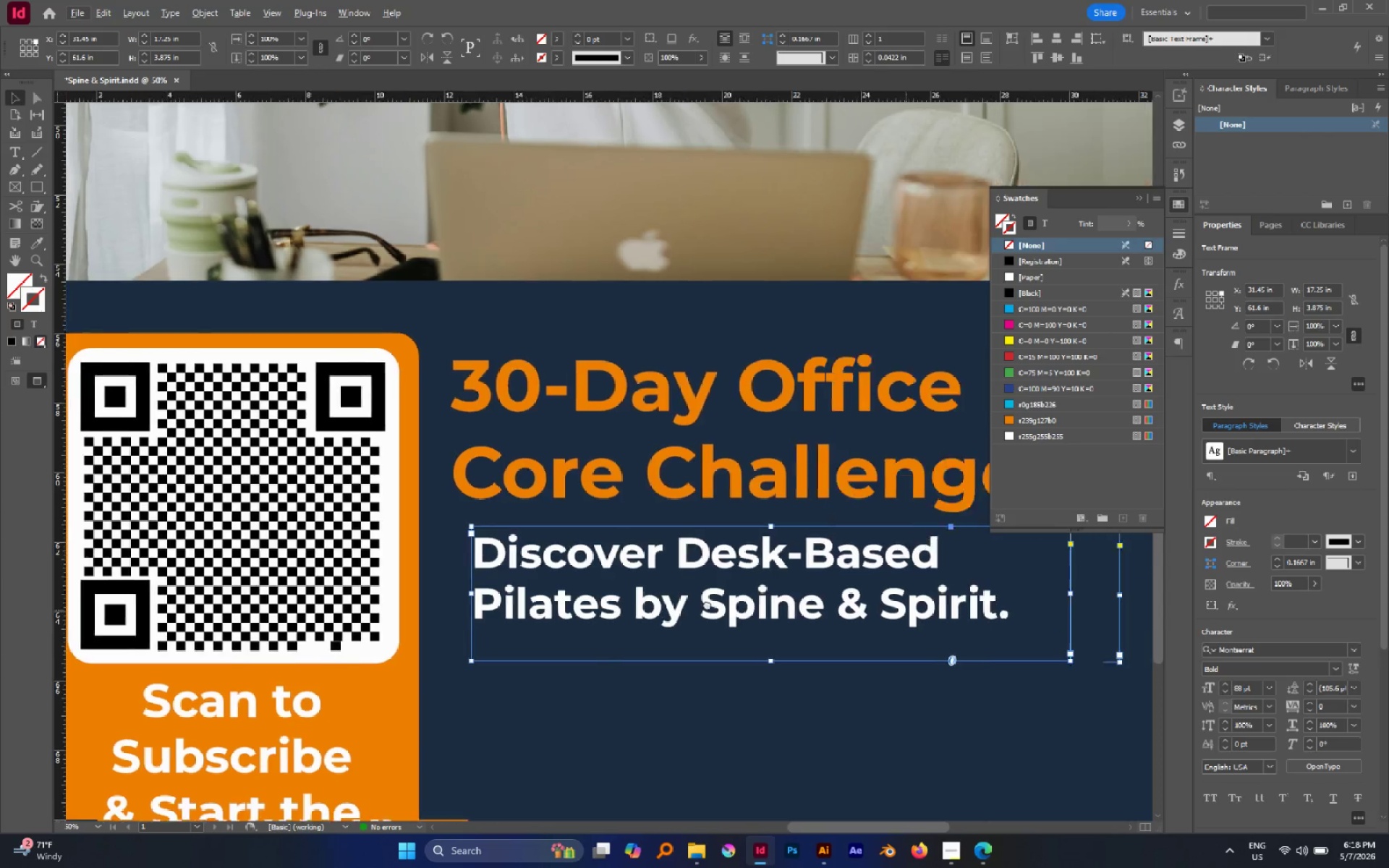 
hold_key(key=Space, duration=0.53)
 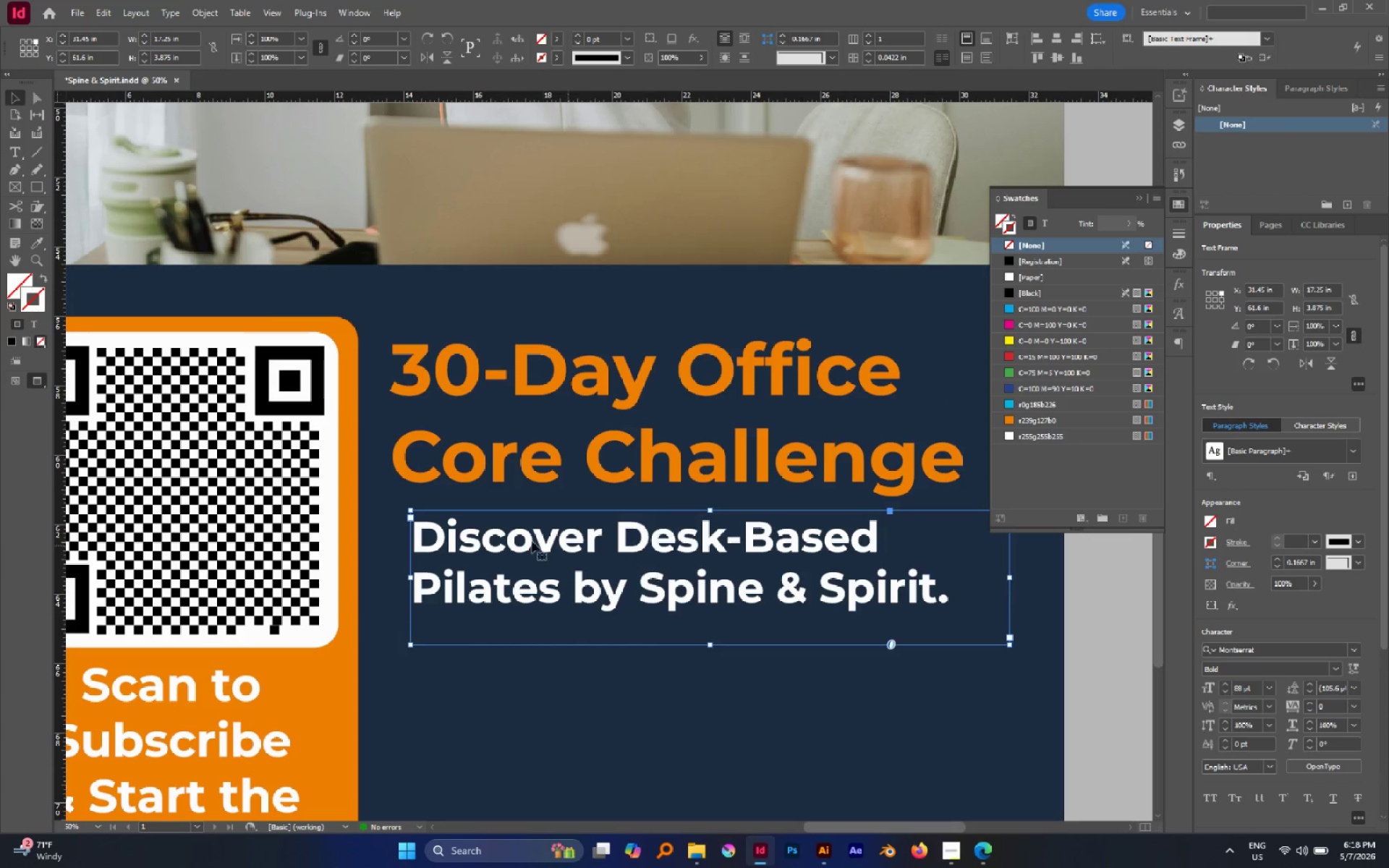 
scroll: coordinate [719, 576], scroll_direction: down, amount: 1.0
 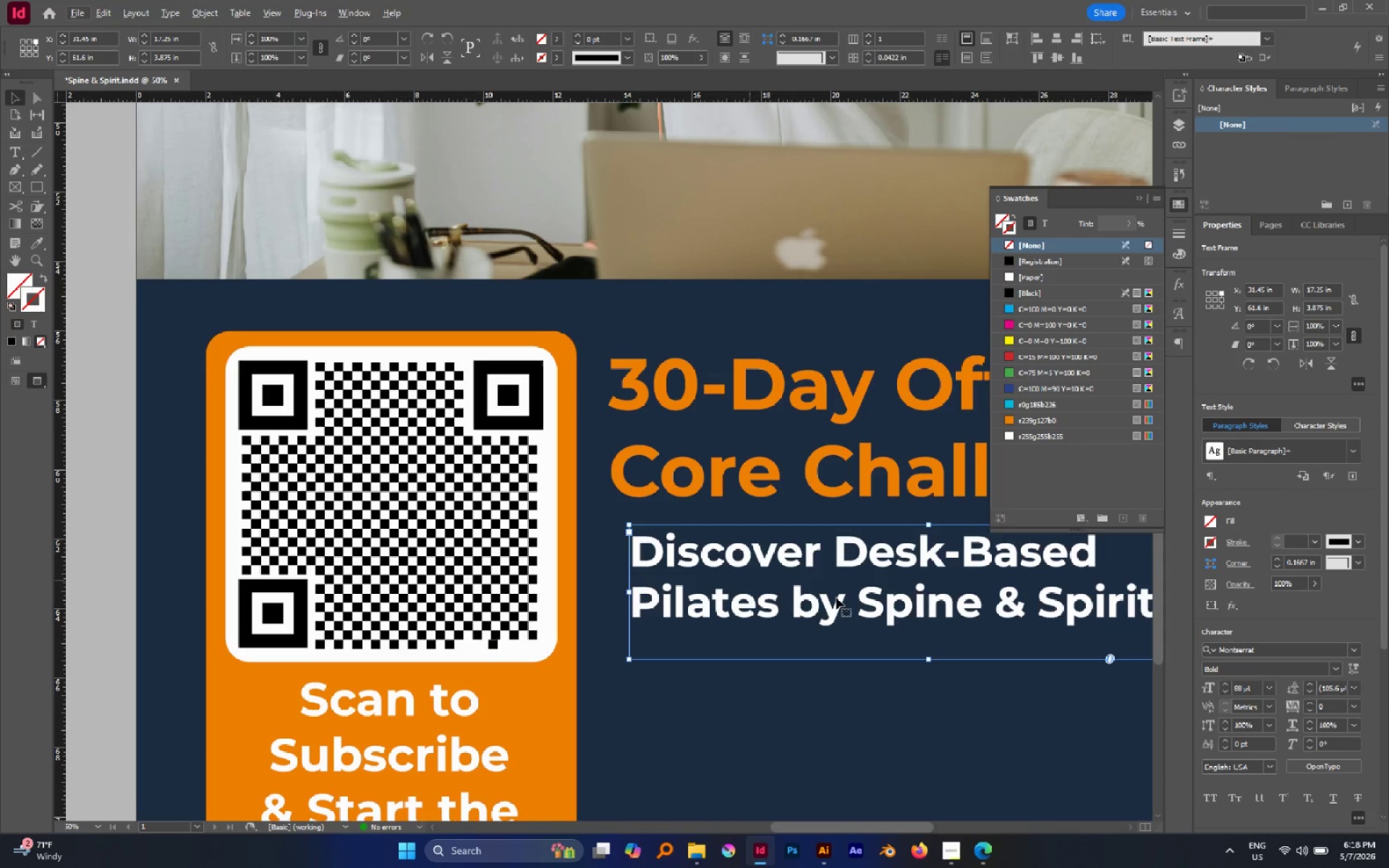 
left_click_drag(start_coordinate=[902, 610], to_coordinate=[684, 596])
 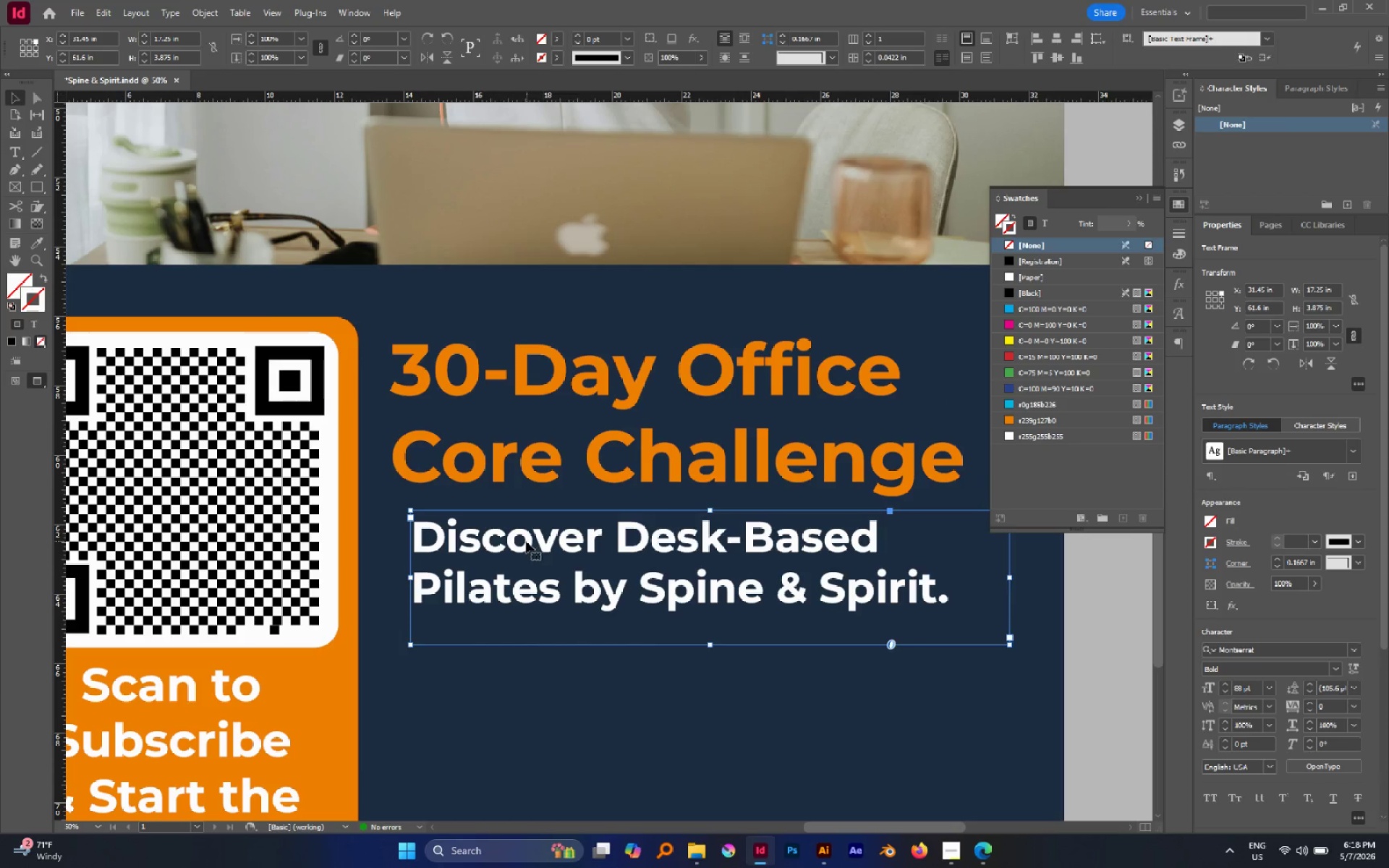 
left_click_drag(start_coordinate=[517, 542], to_coordinate=[532, 544])
 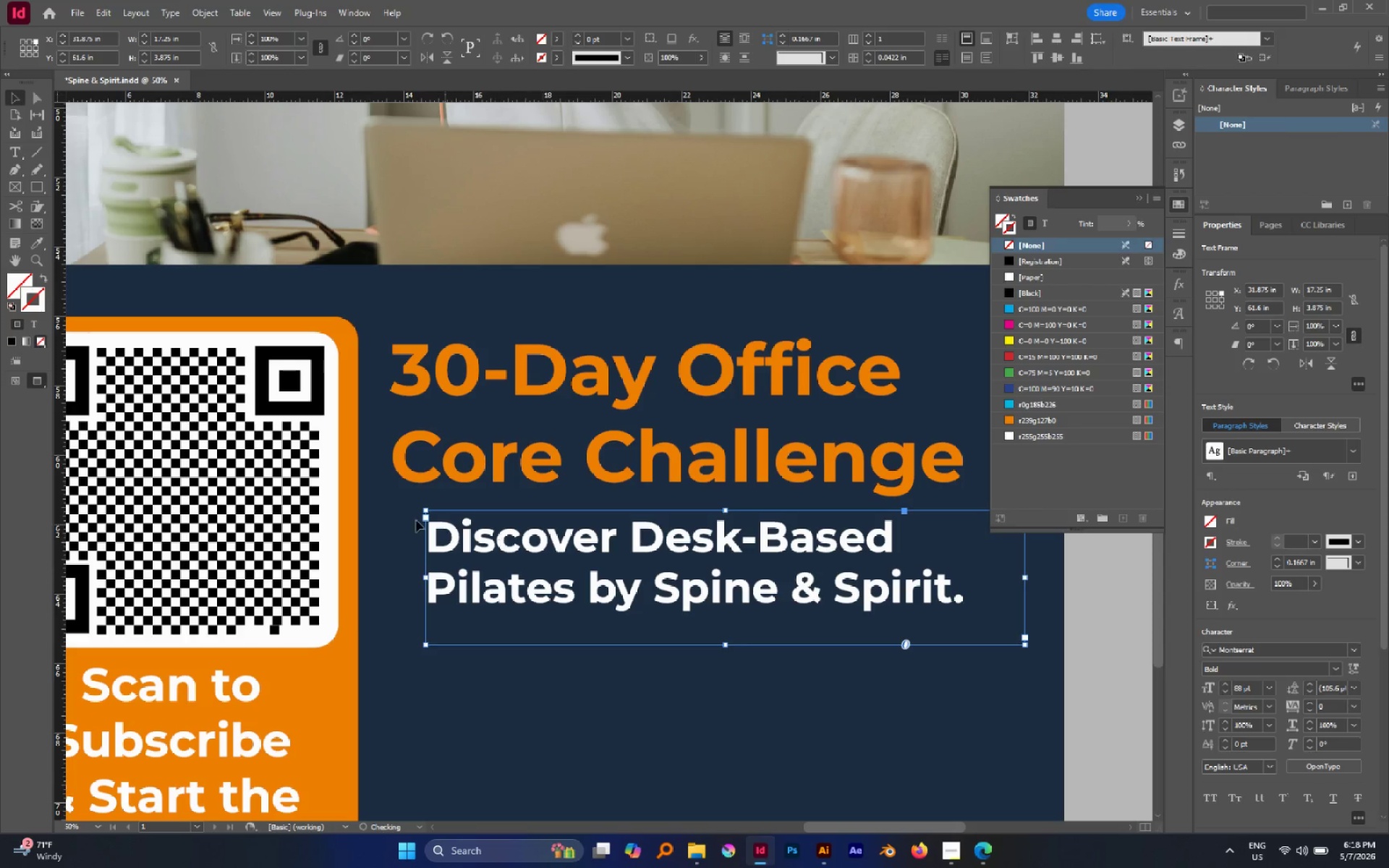 
hold_key(key=ShiftLeft, duration=0.75)
 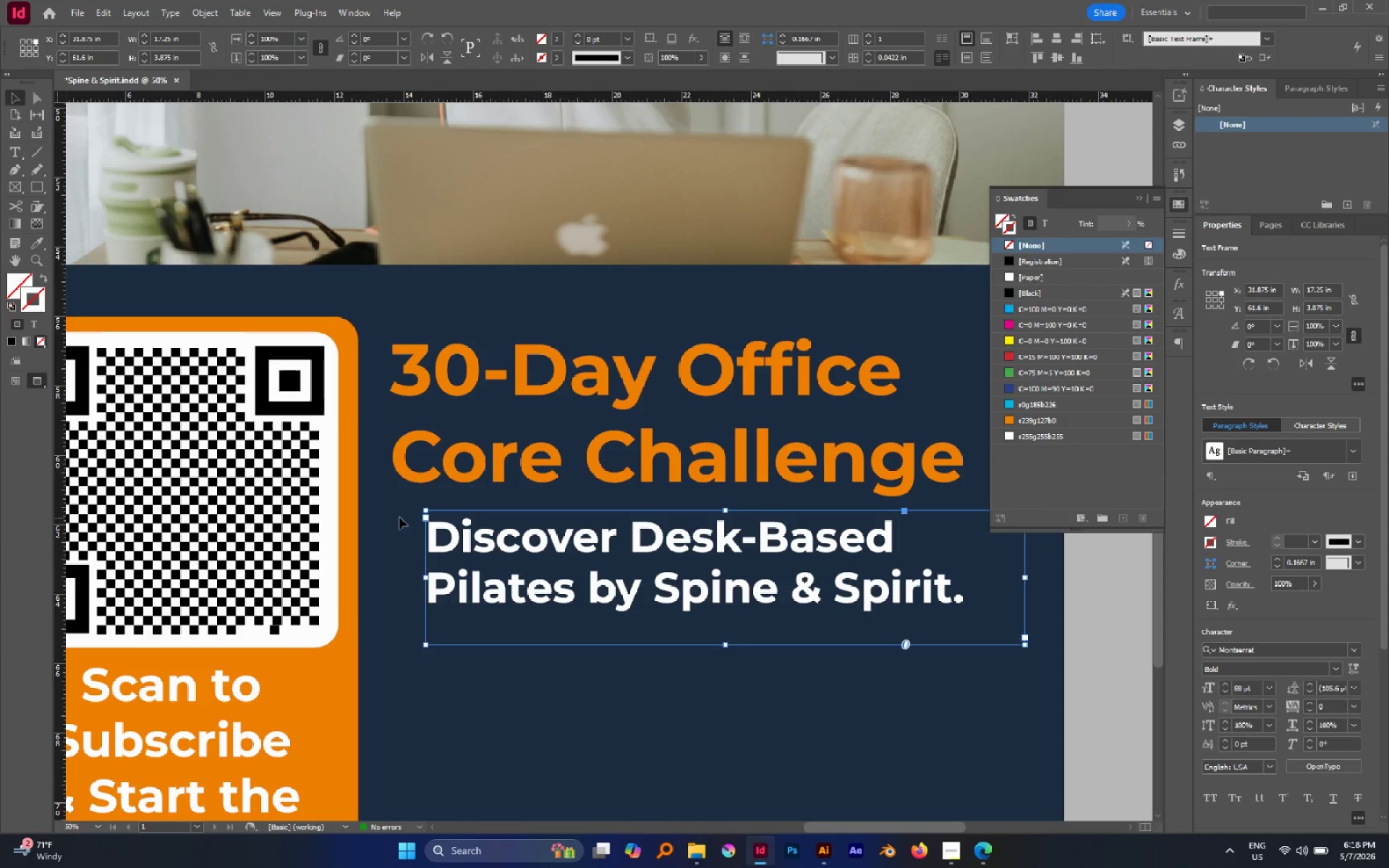 
left_click([392, 516])
 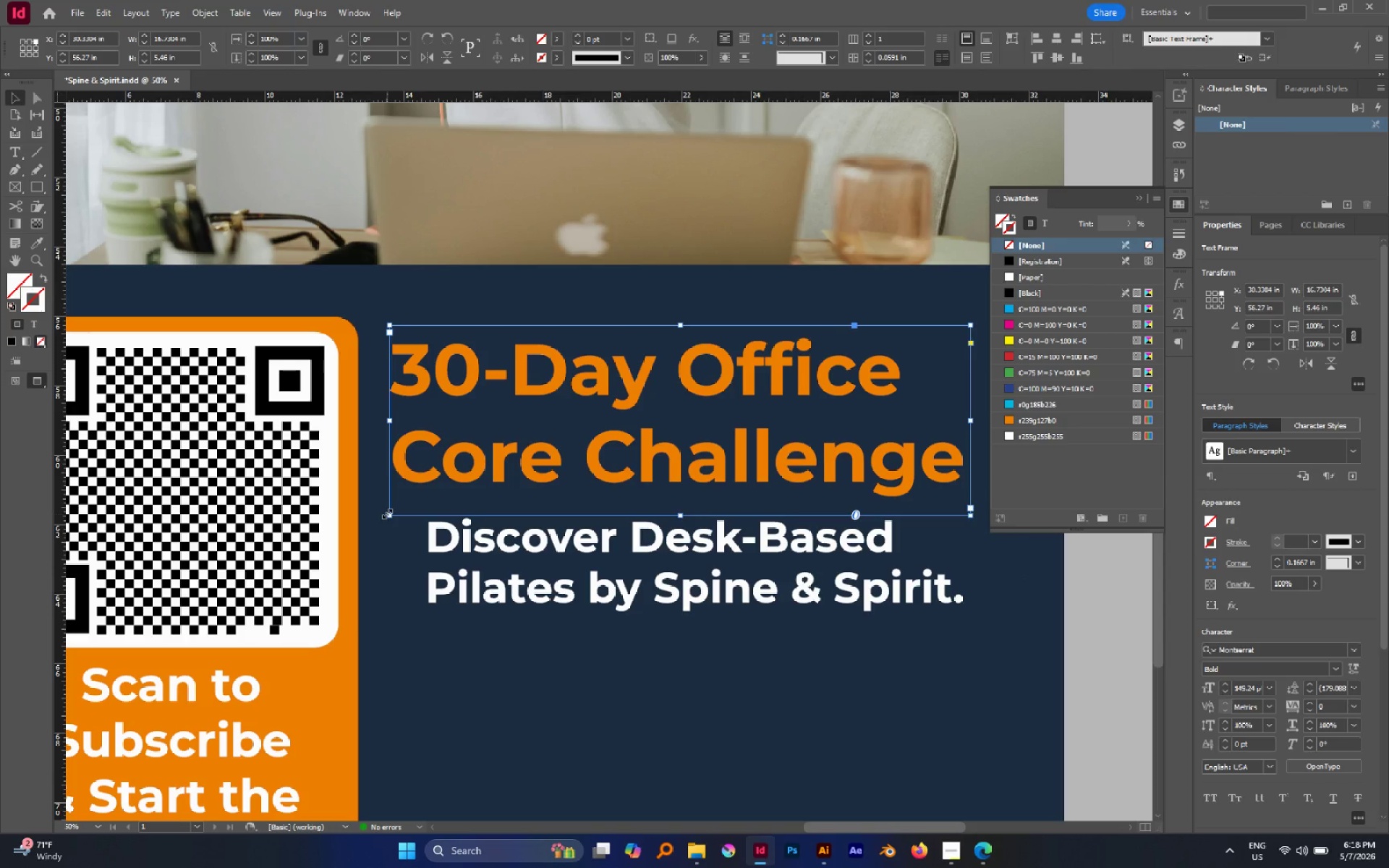 
wait(10.14)
 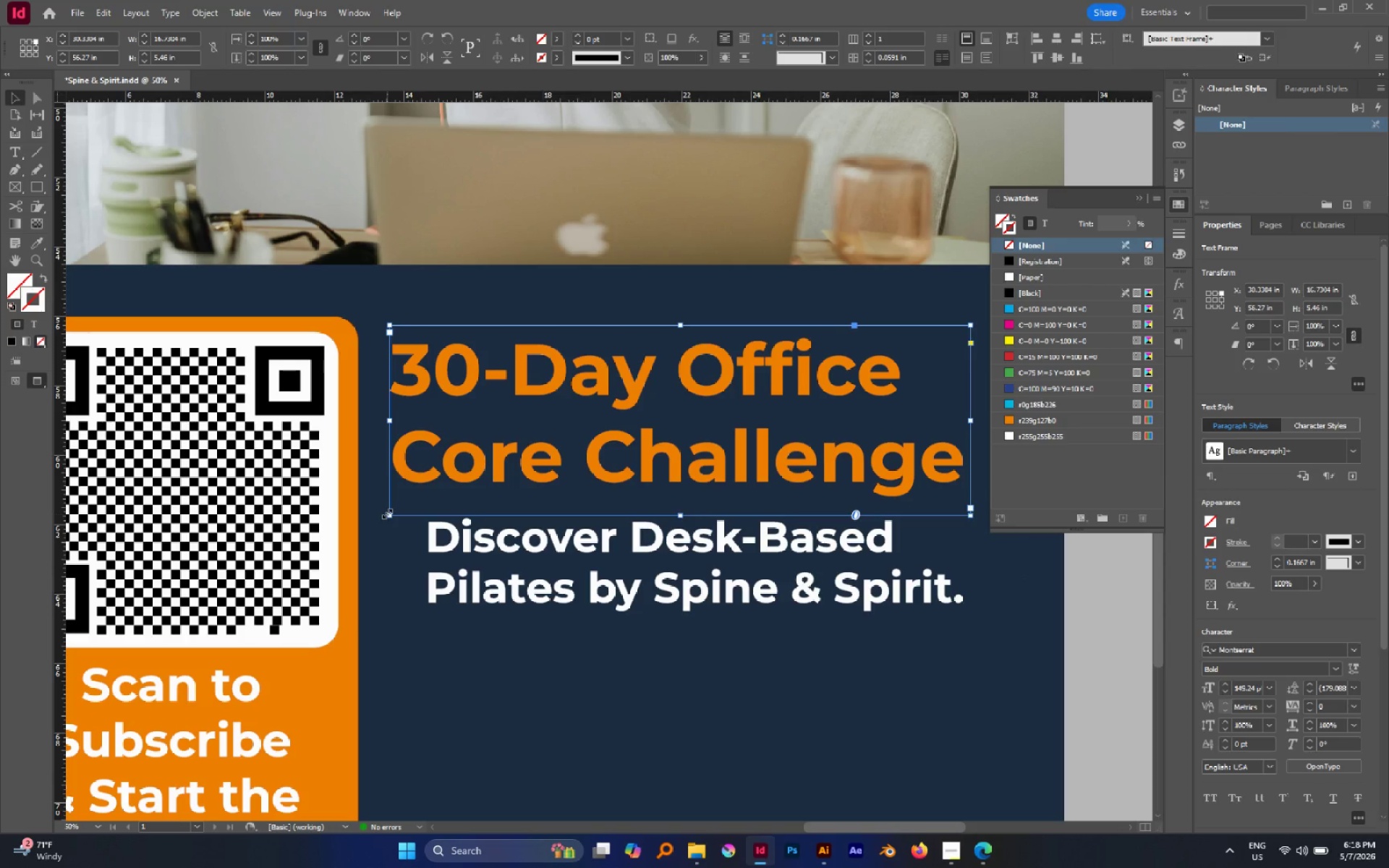 
double_click([556, 569])
 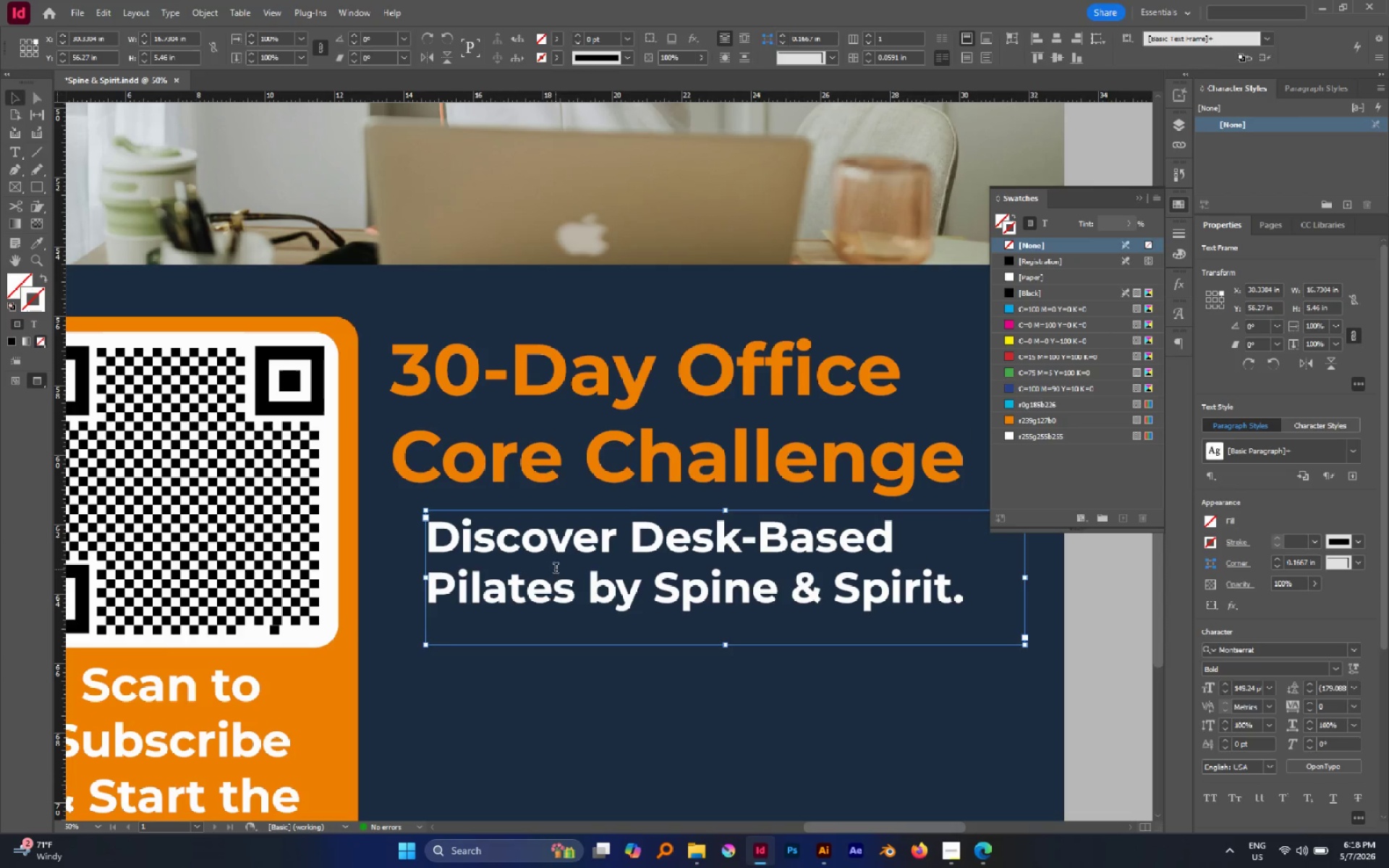 
triple_click([556, 569])
 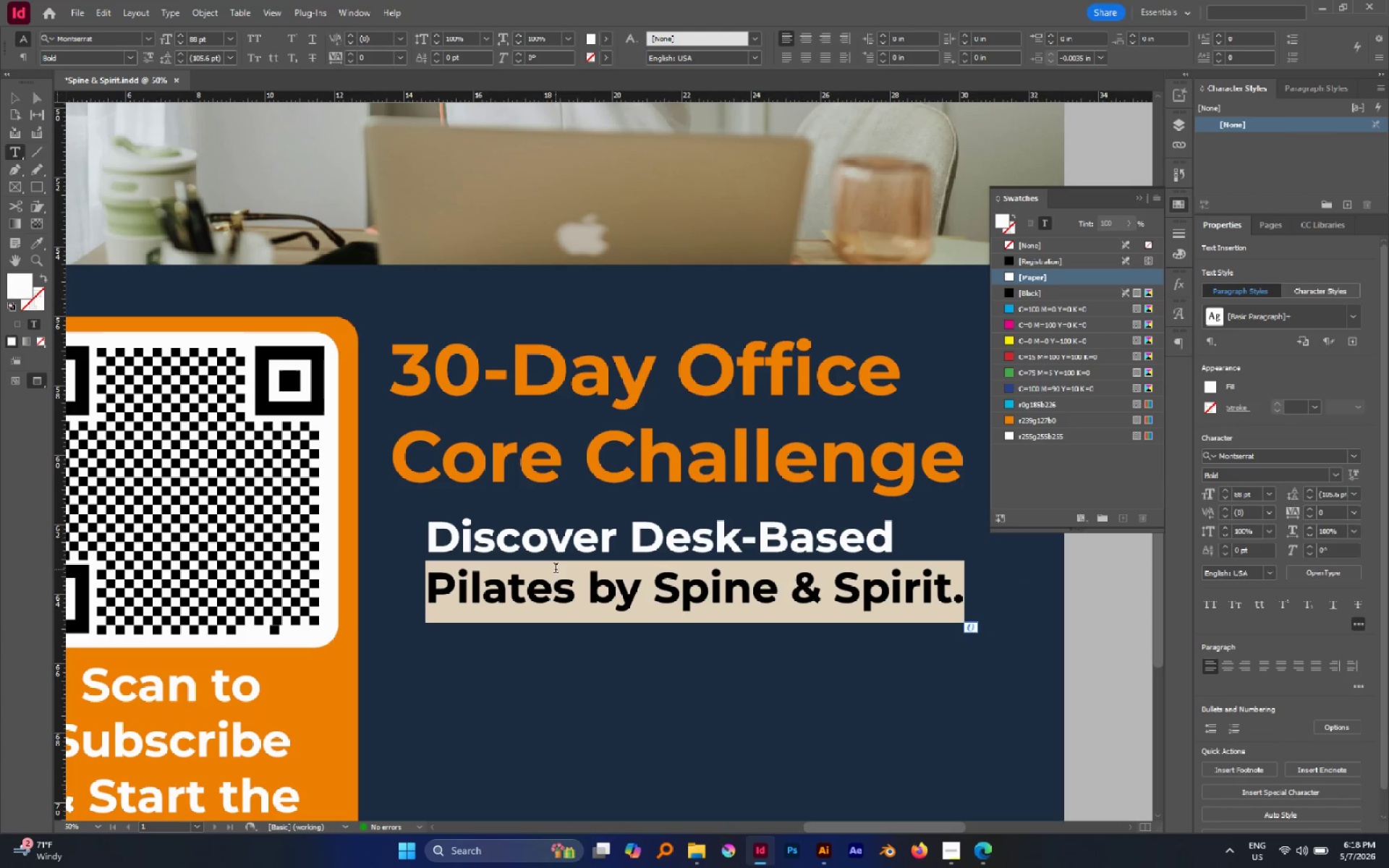 
key(Control+A)
 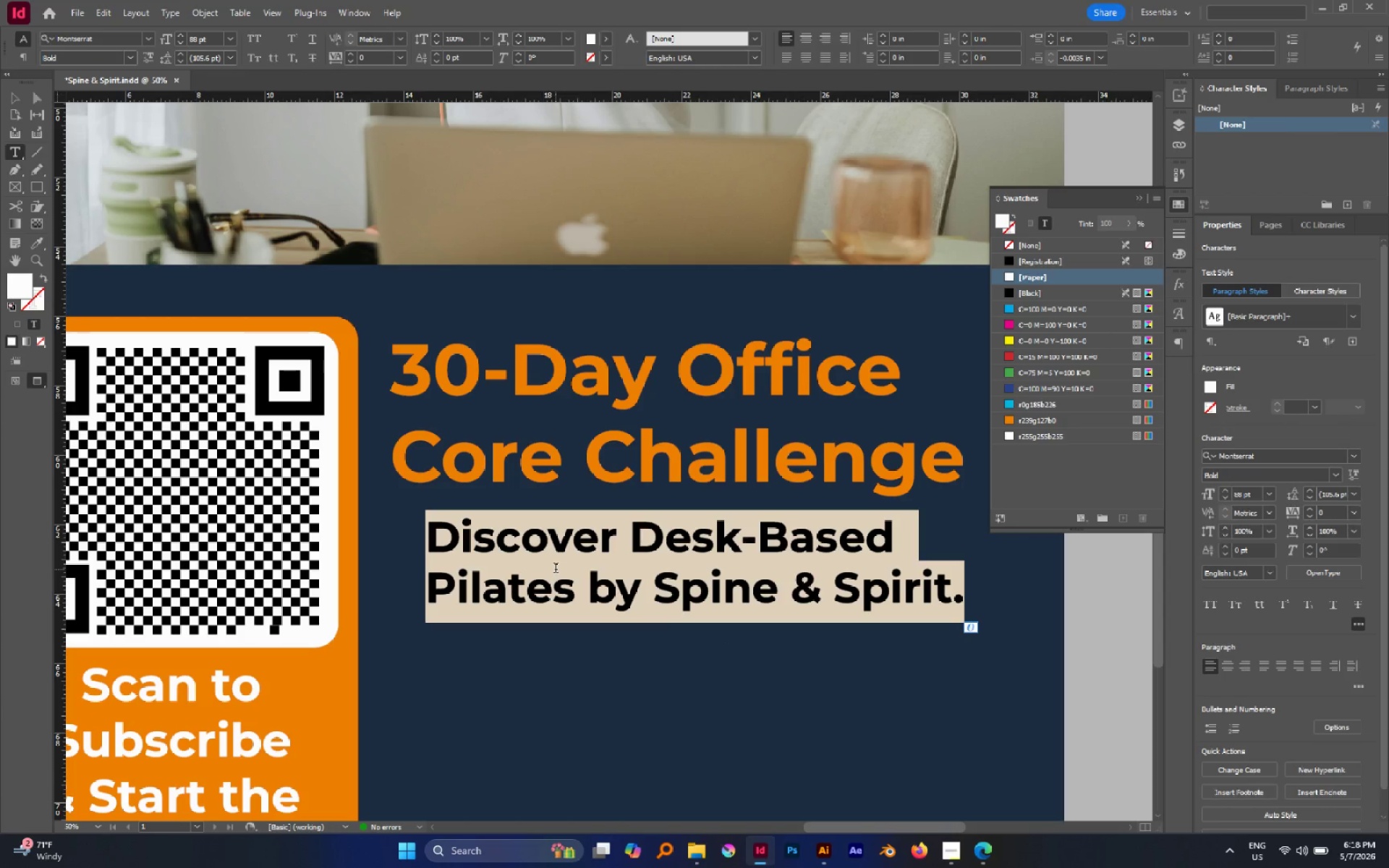 
type(Build c)
key(Backspace)
type(Core Strength for All-ay )
key(Backspace)
key(Backspace)
key(Backspace)
key(Backspace)
type( Day Energry)
key(Backspace)
key(Backspace)
type(y)
key(Escape)
 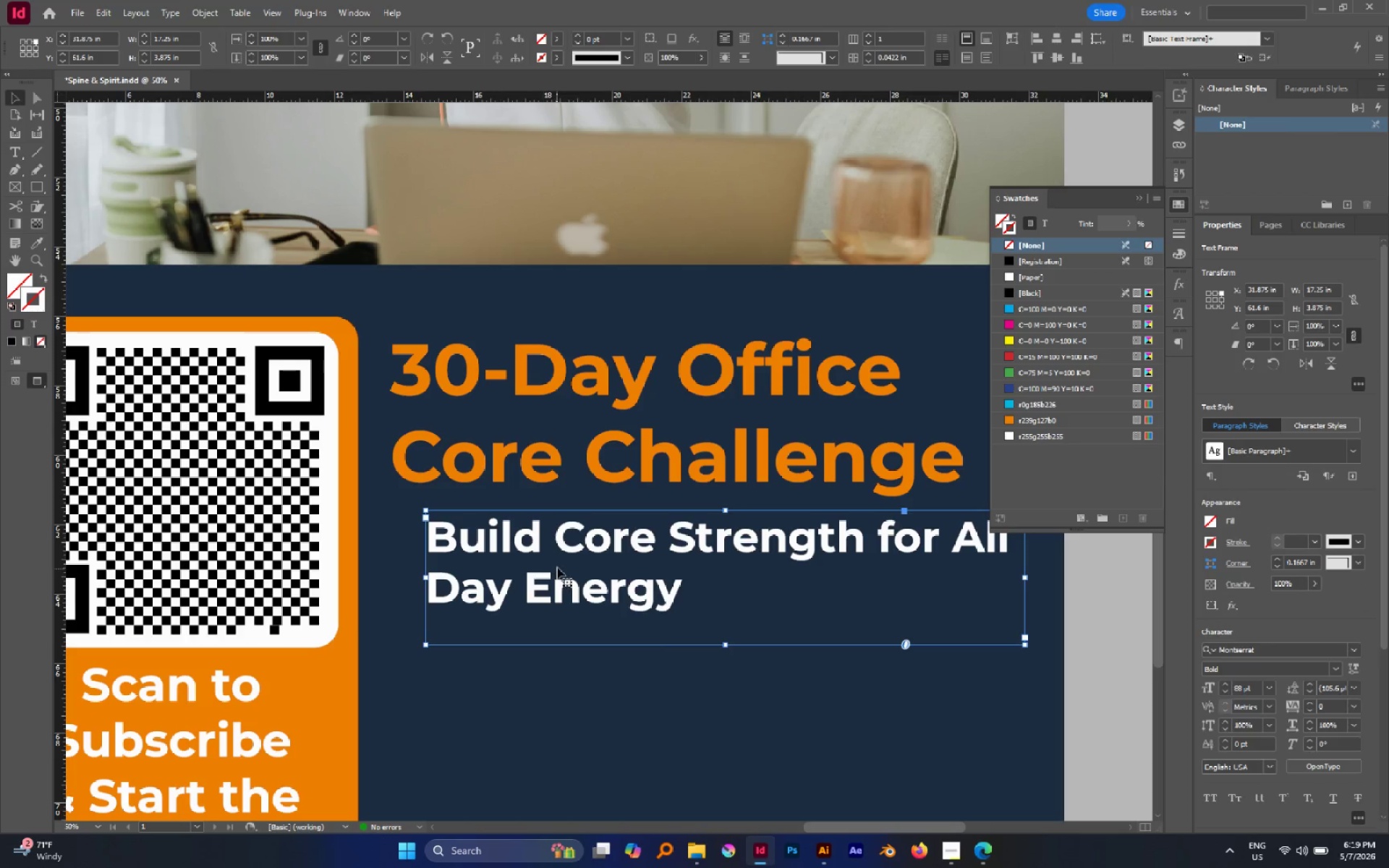 
scroll: coordinate [557, 553], scroll_direction: down, amount: 4.0
 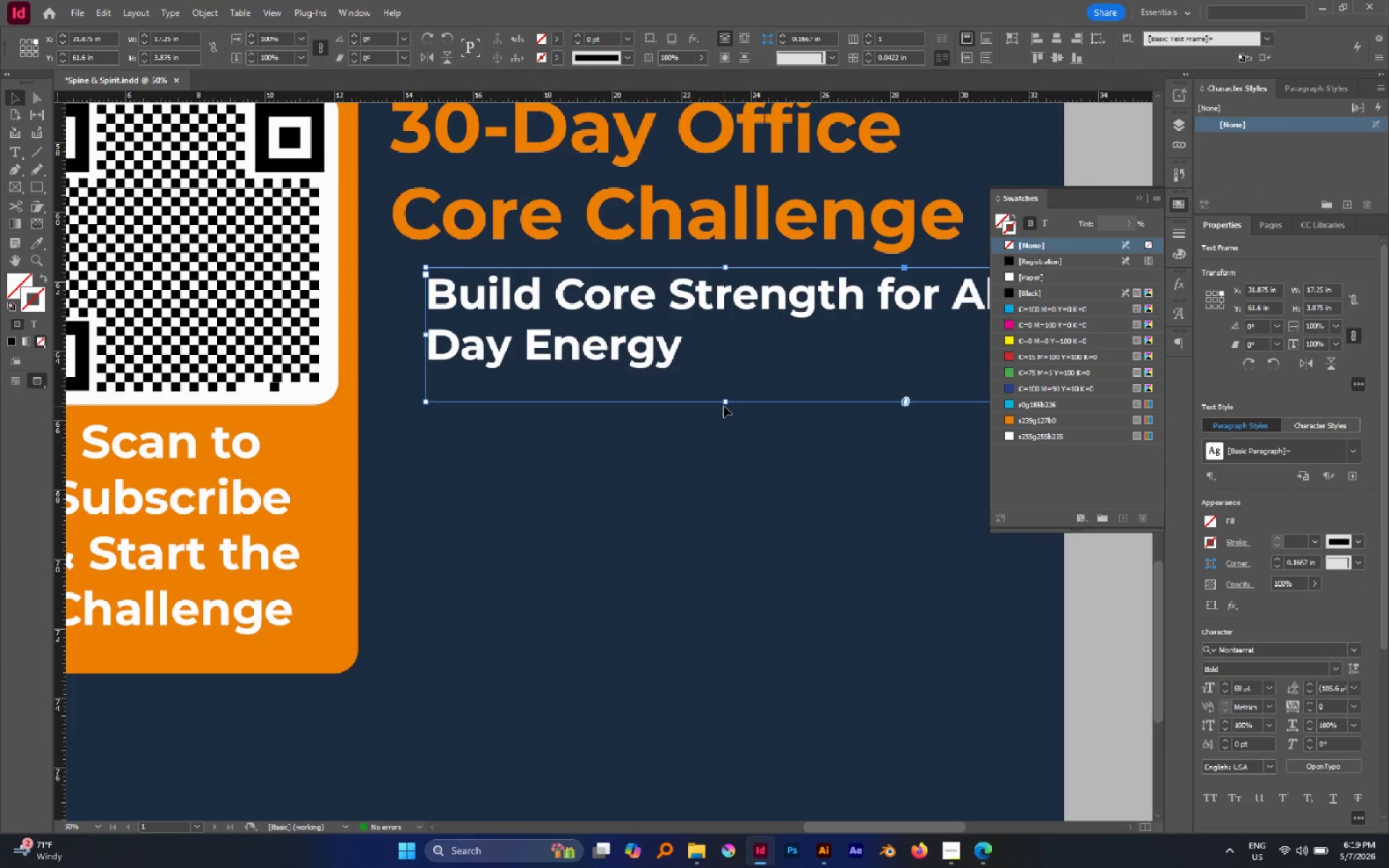 
left_click_drag(start_coordinate=[726, 401], to_coordinate=[722, 378])
 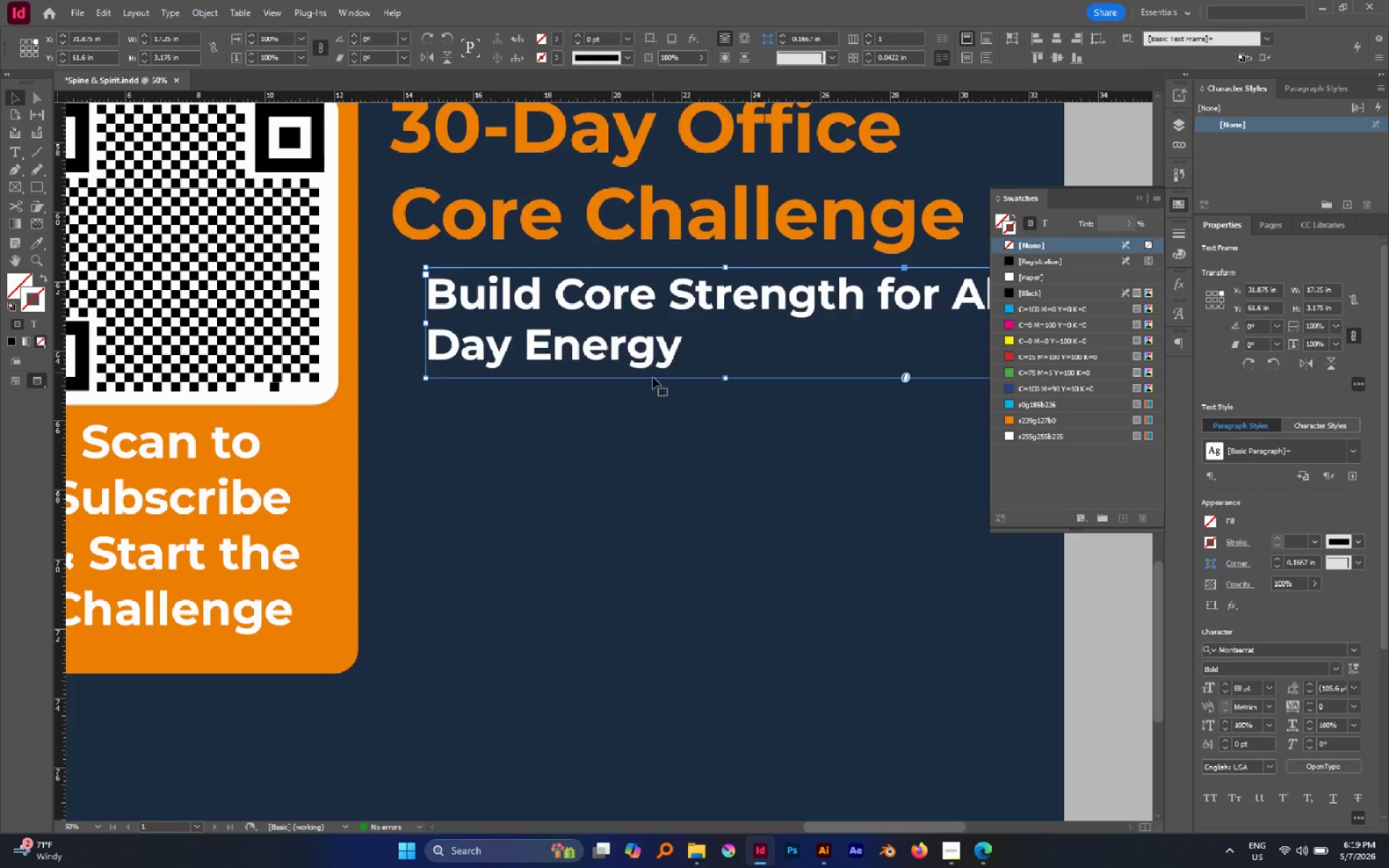 
hold_key(key=AltLeft, duration=0.59)
scroll: coordinate [660, 415], scroll_direction: down, amount: 2.0
 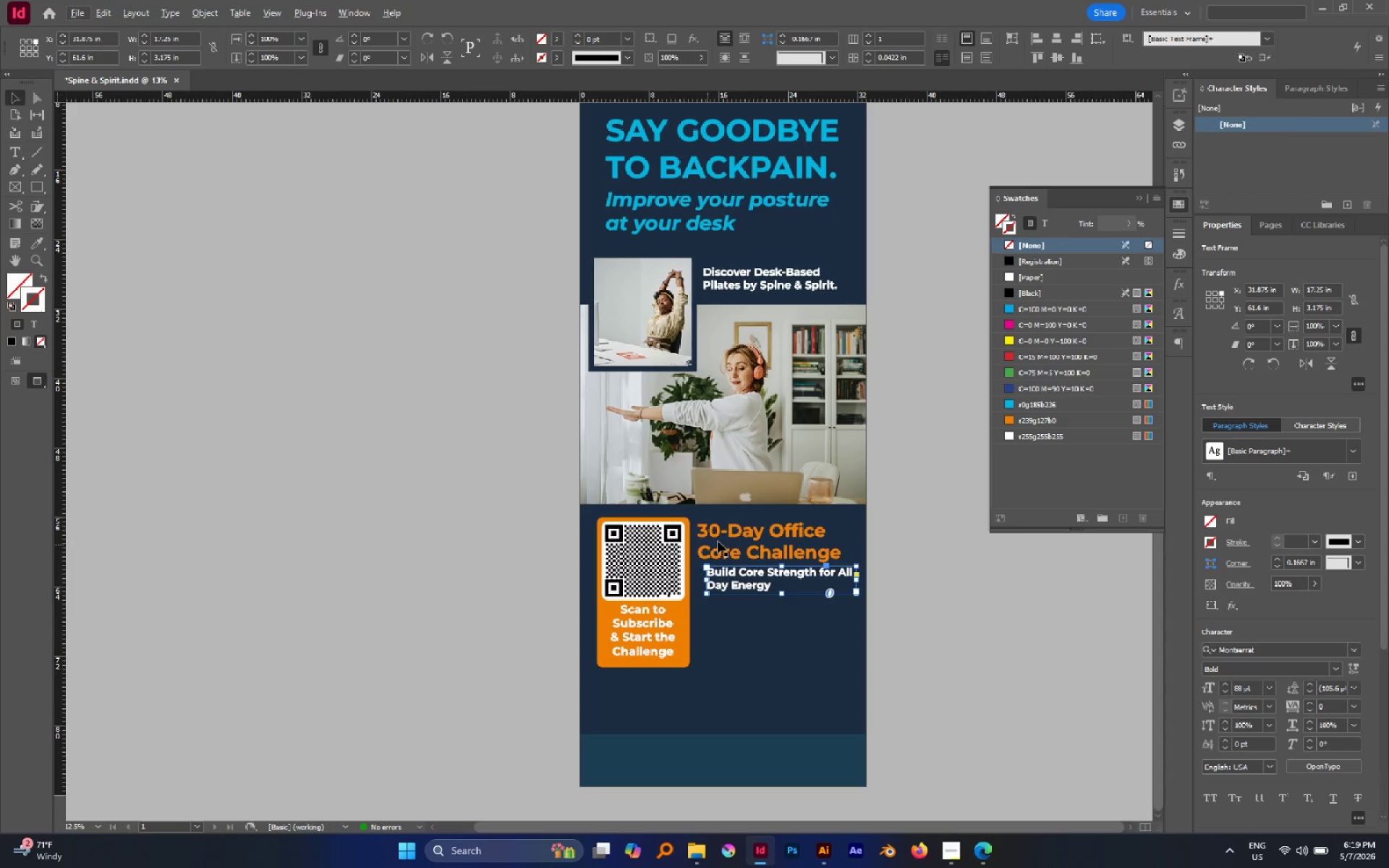 
left_click_drag(start_coordinate=[733, 587], to_coordinate=[733, 600])
 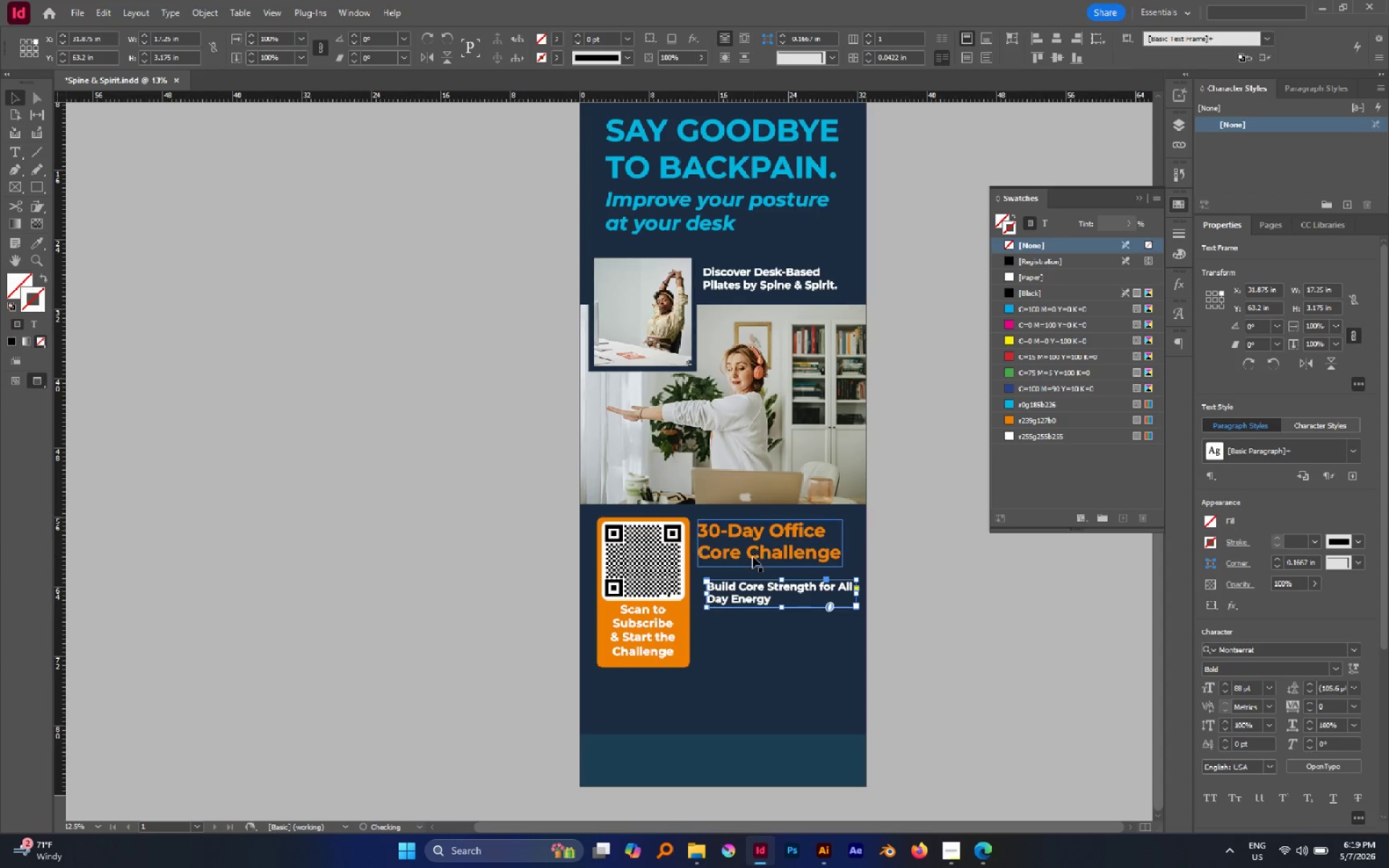 
hold_key(key=ShiftLeft, duration=0.73)
 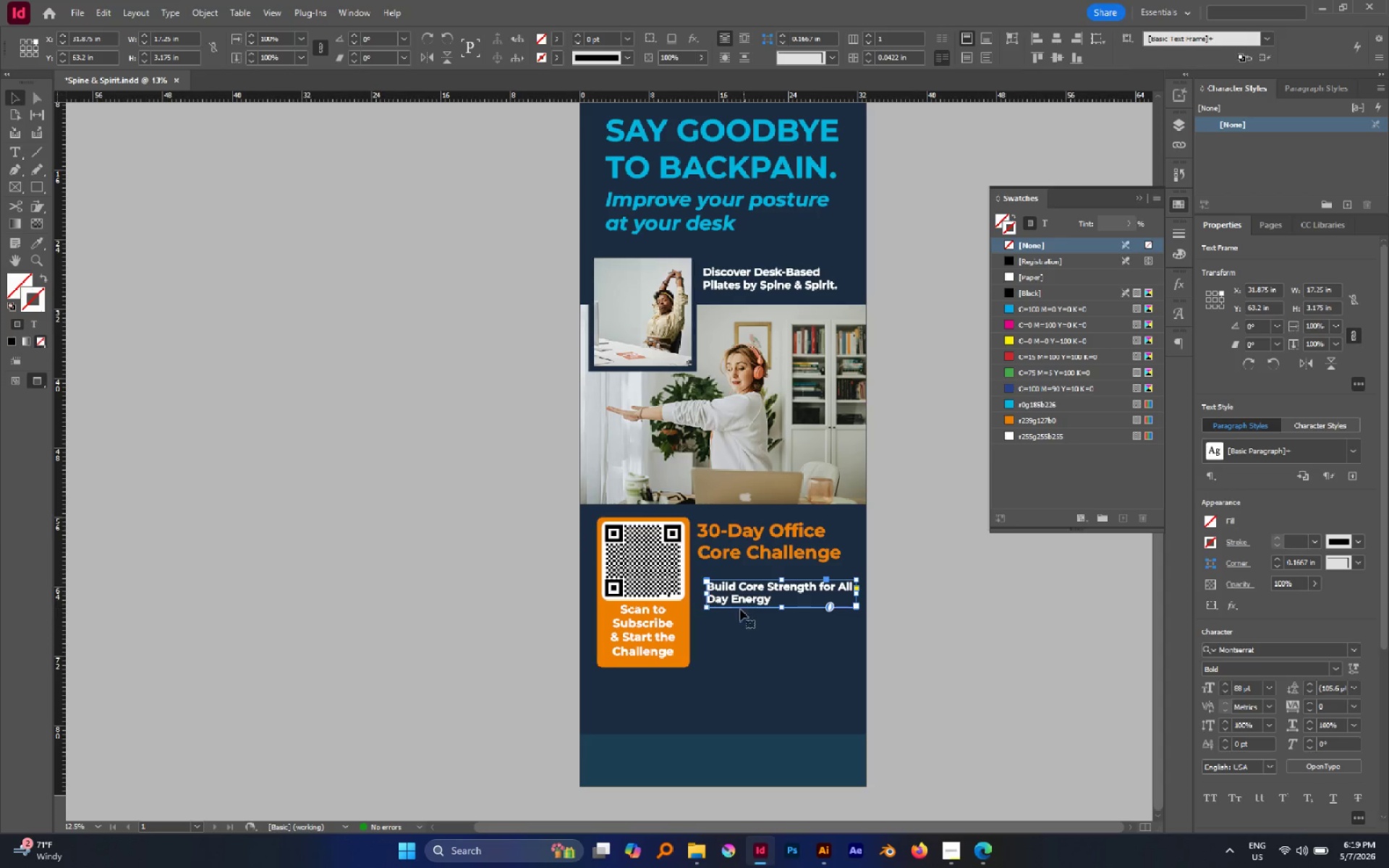 
left_click([663, 607])
 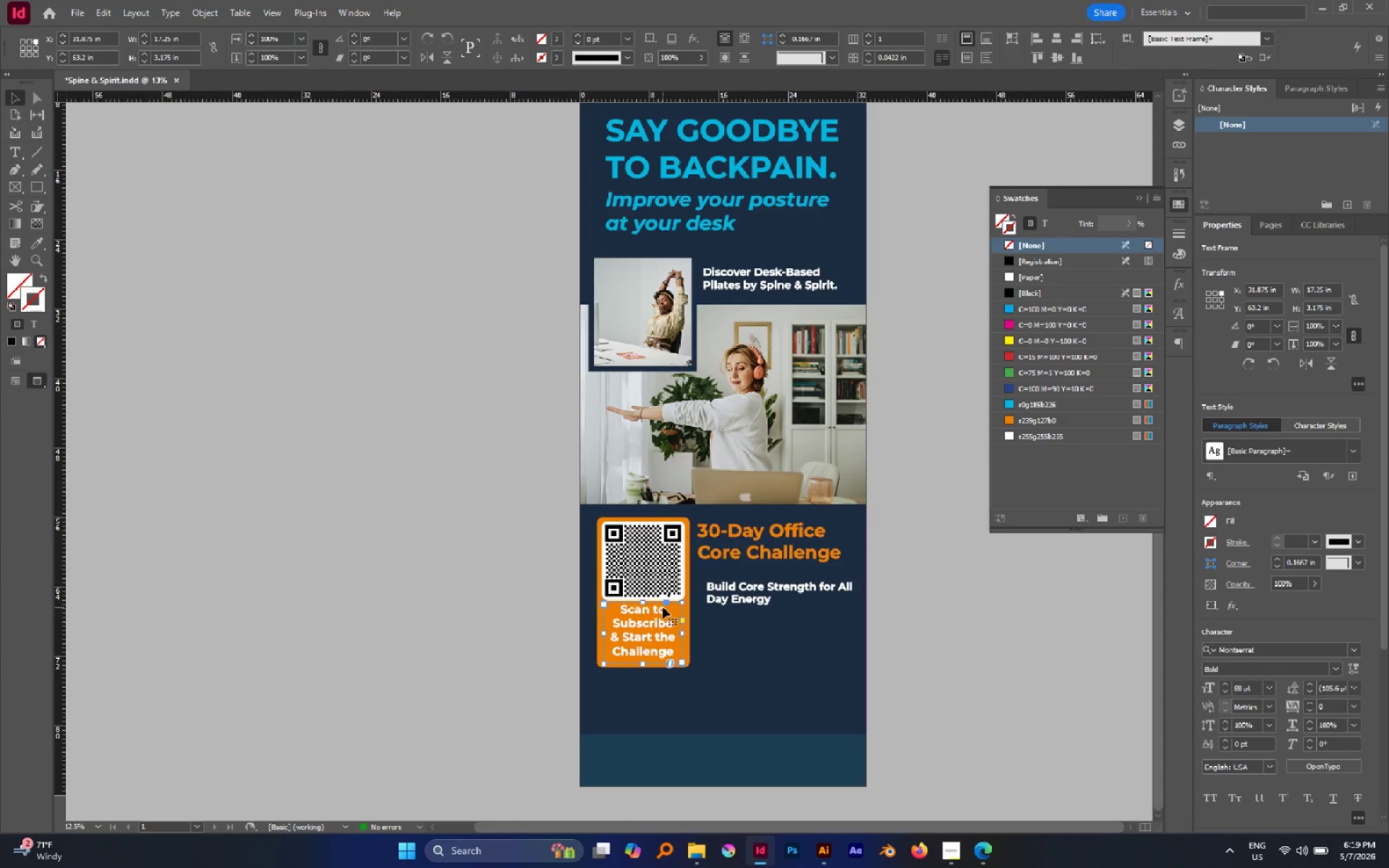 
key(Alt+Control+L)
 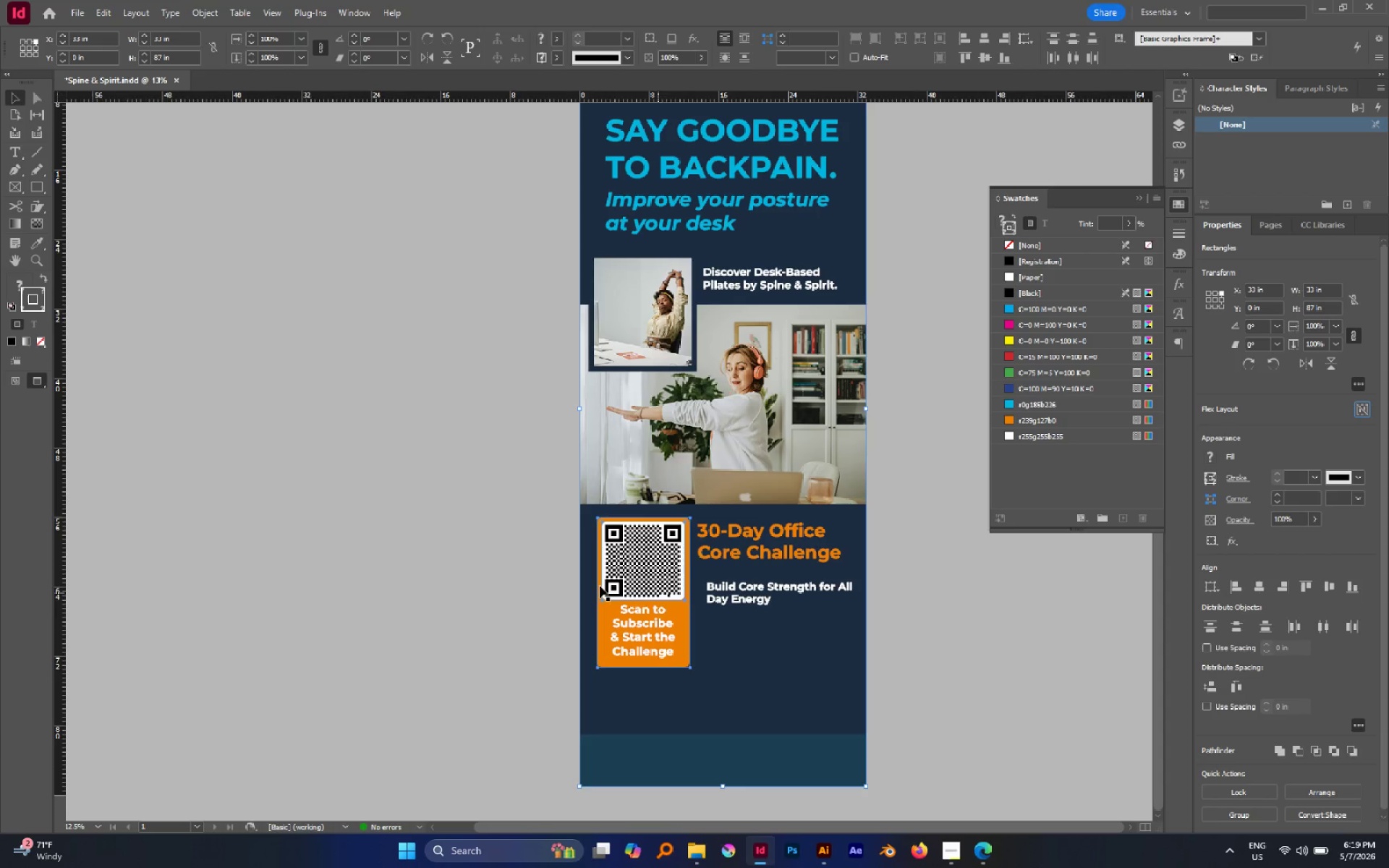 
left_click([510, 584])
 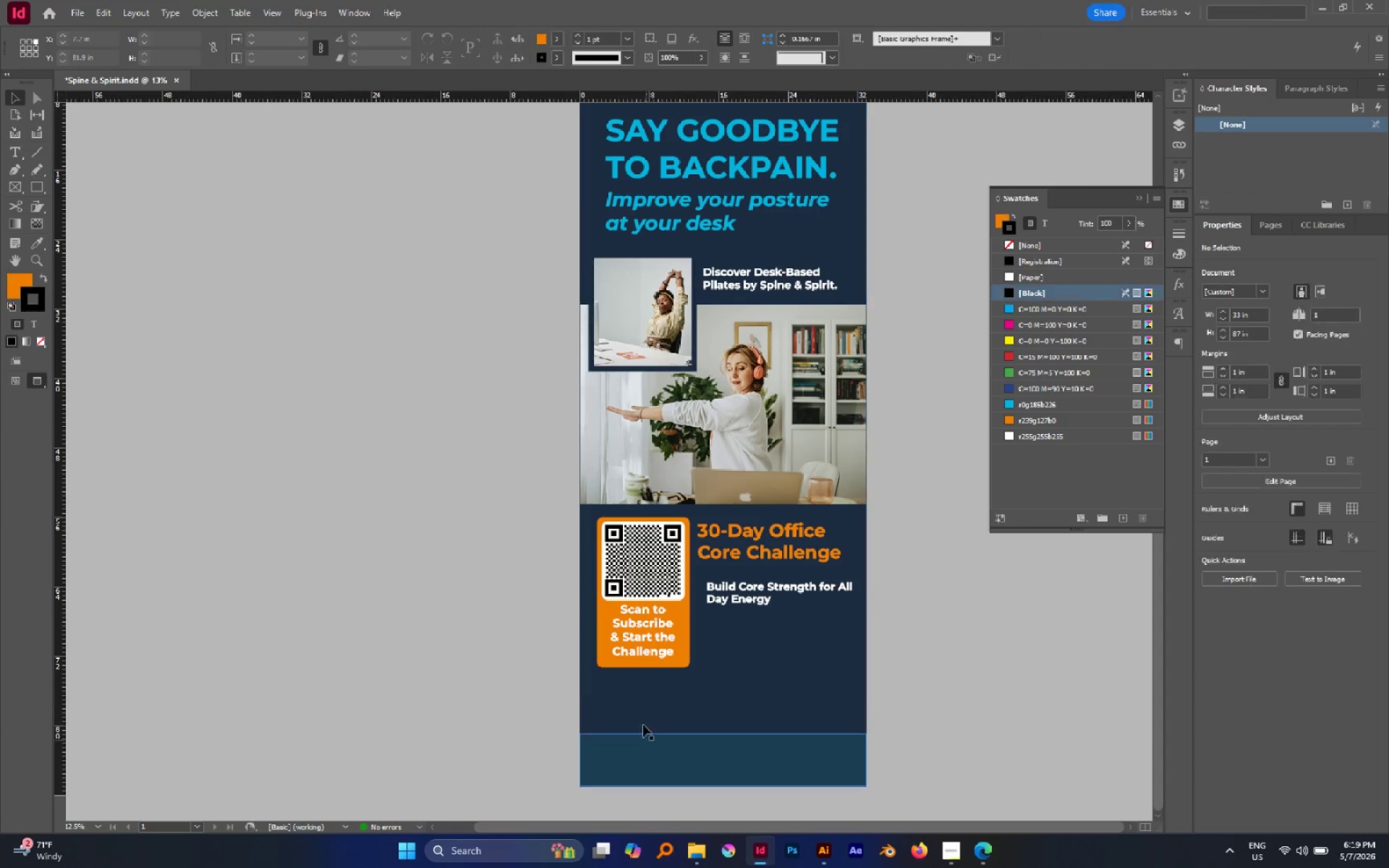 
left_click([638, 710])
 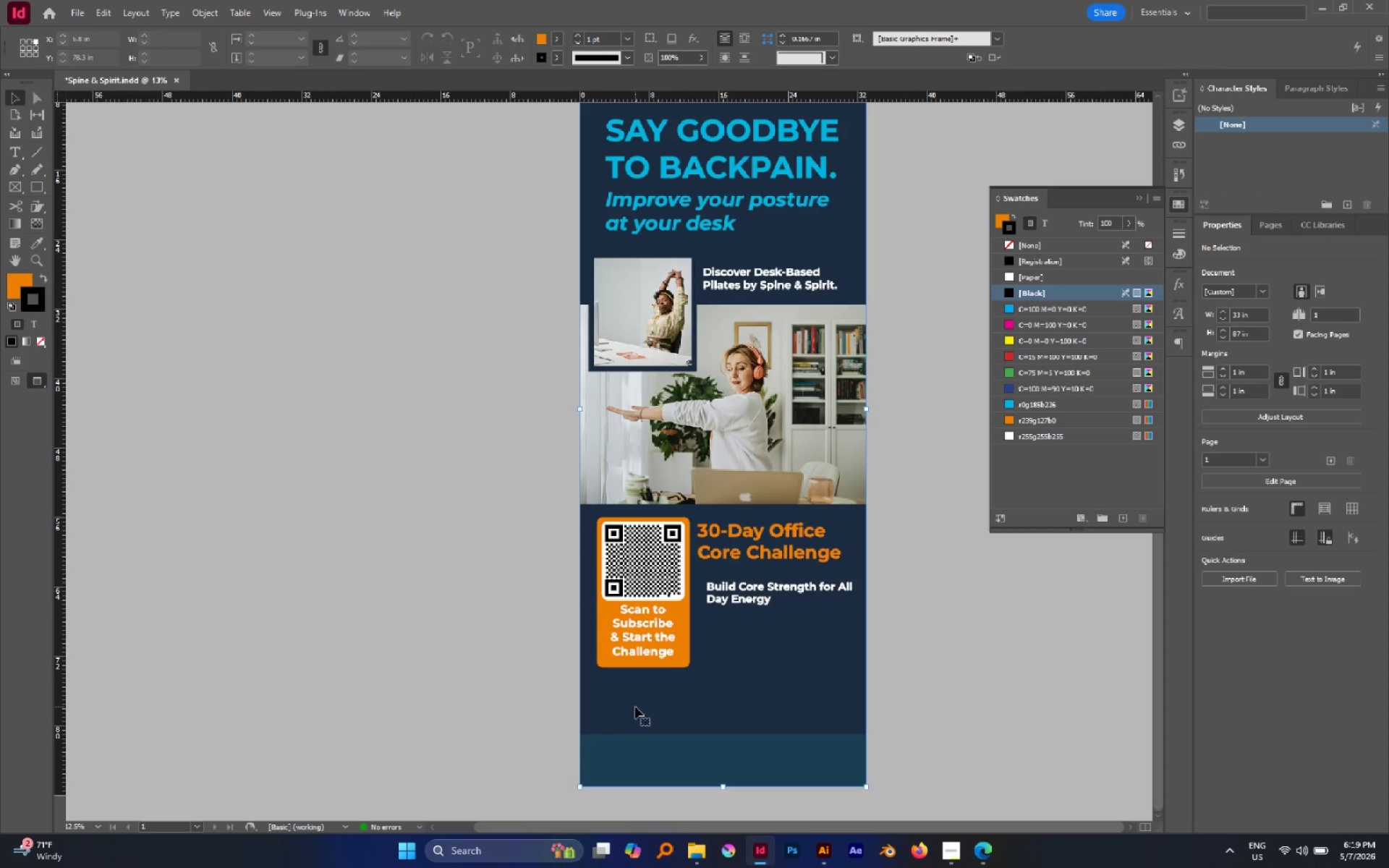 
key(Control+L)
 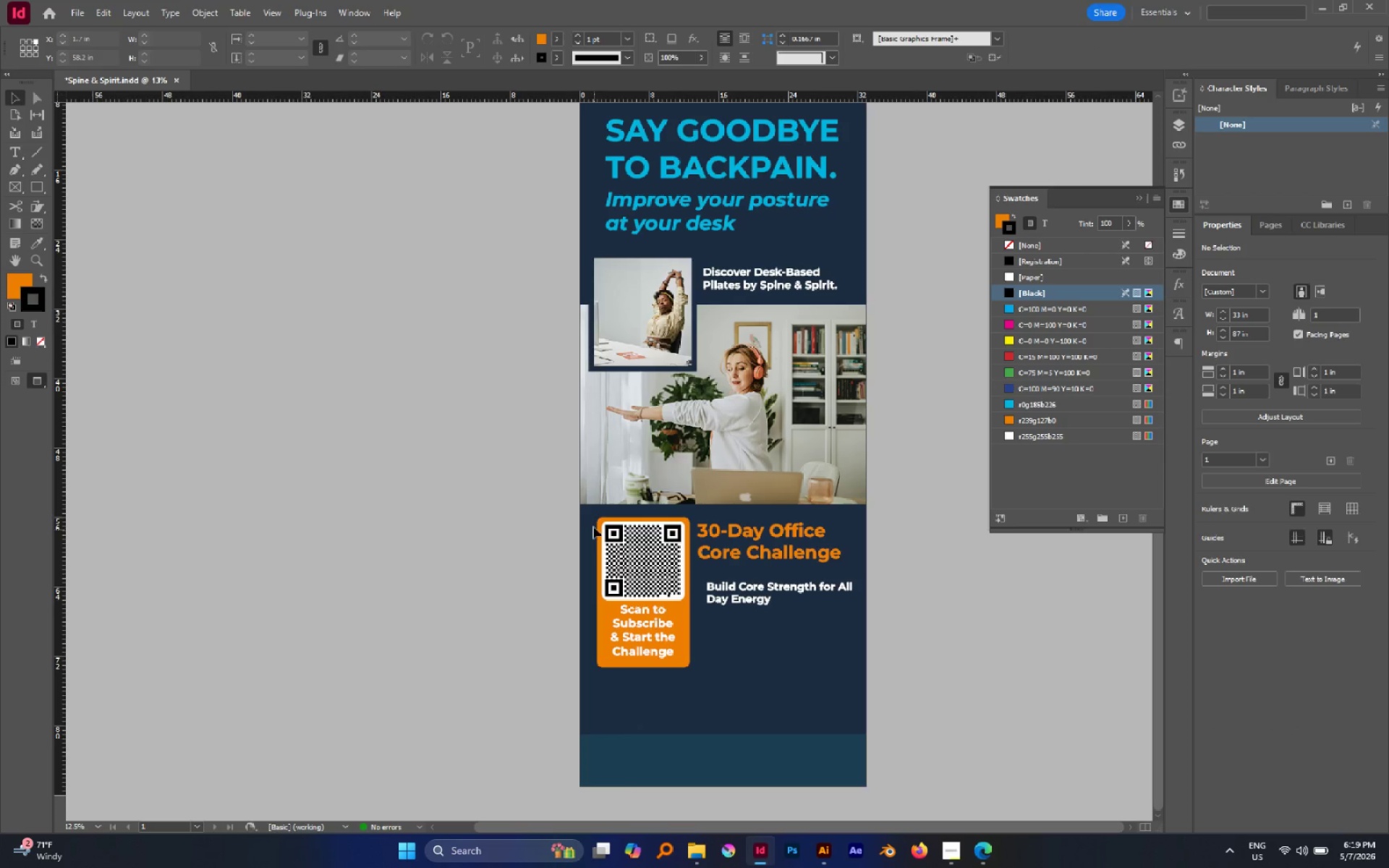 
left_click_drag(start_coordinate=[574, 512], to_coordinate=[694, 685])
 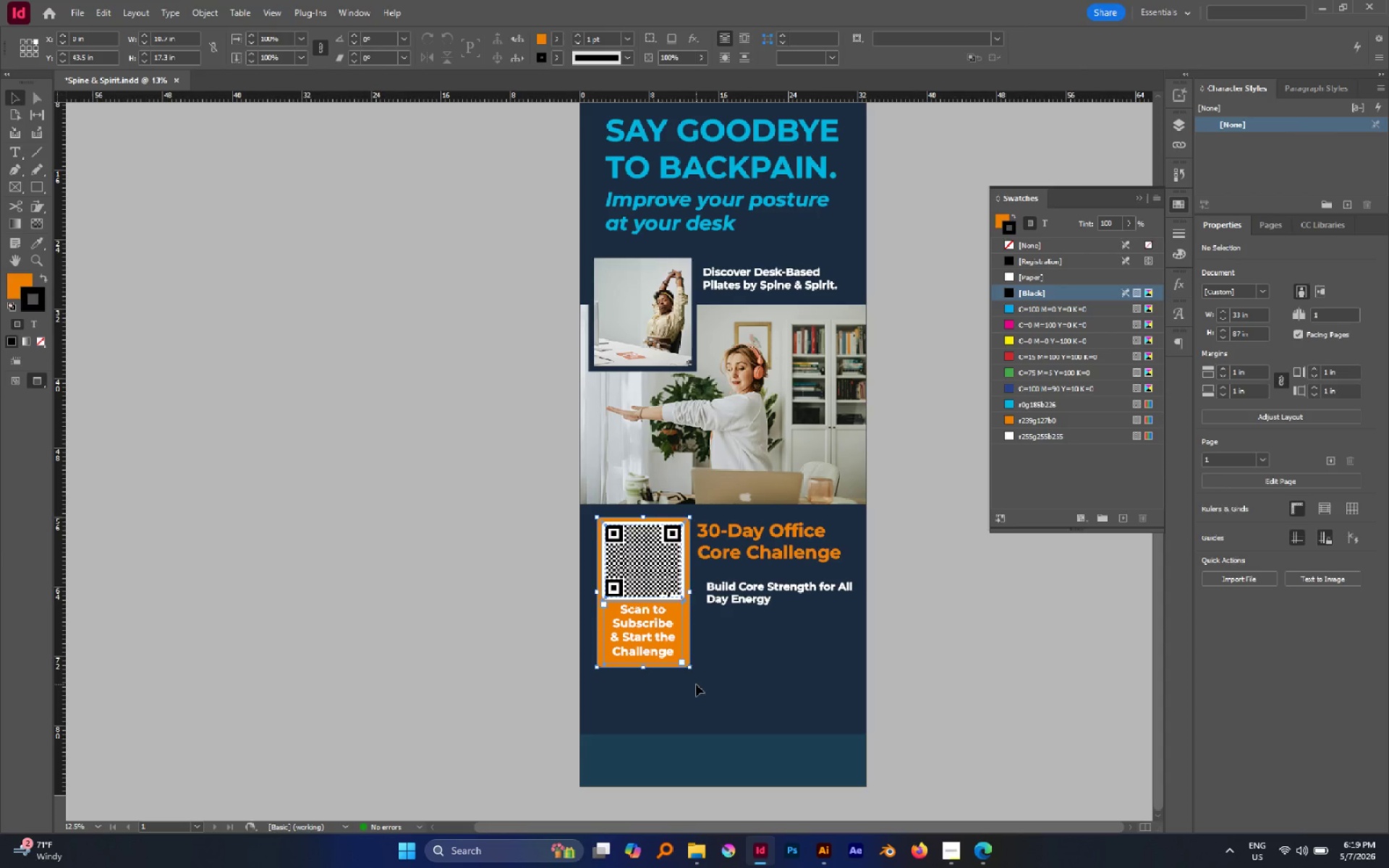 
key(Control+G)
 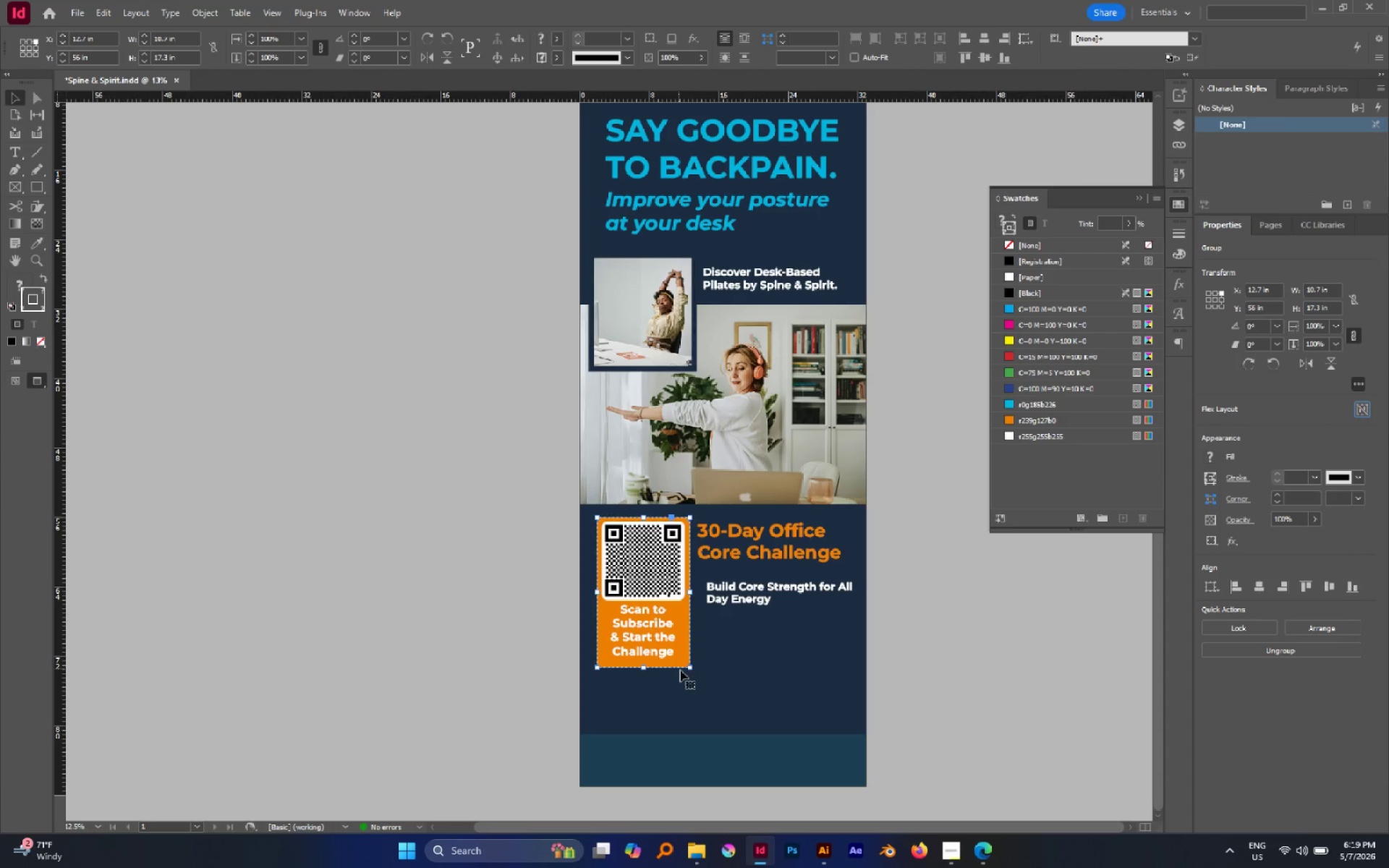 
left_click([774, 690])
 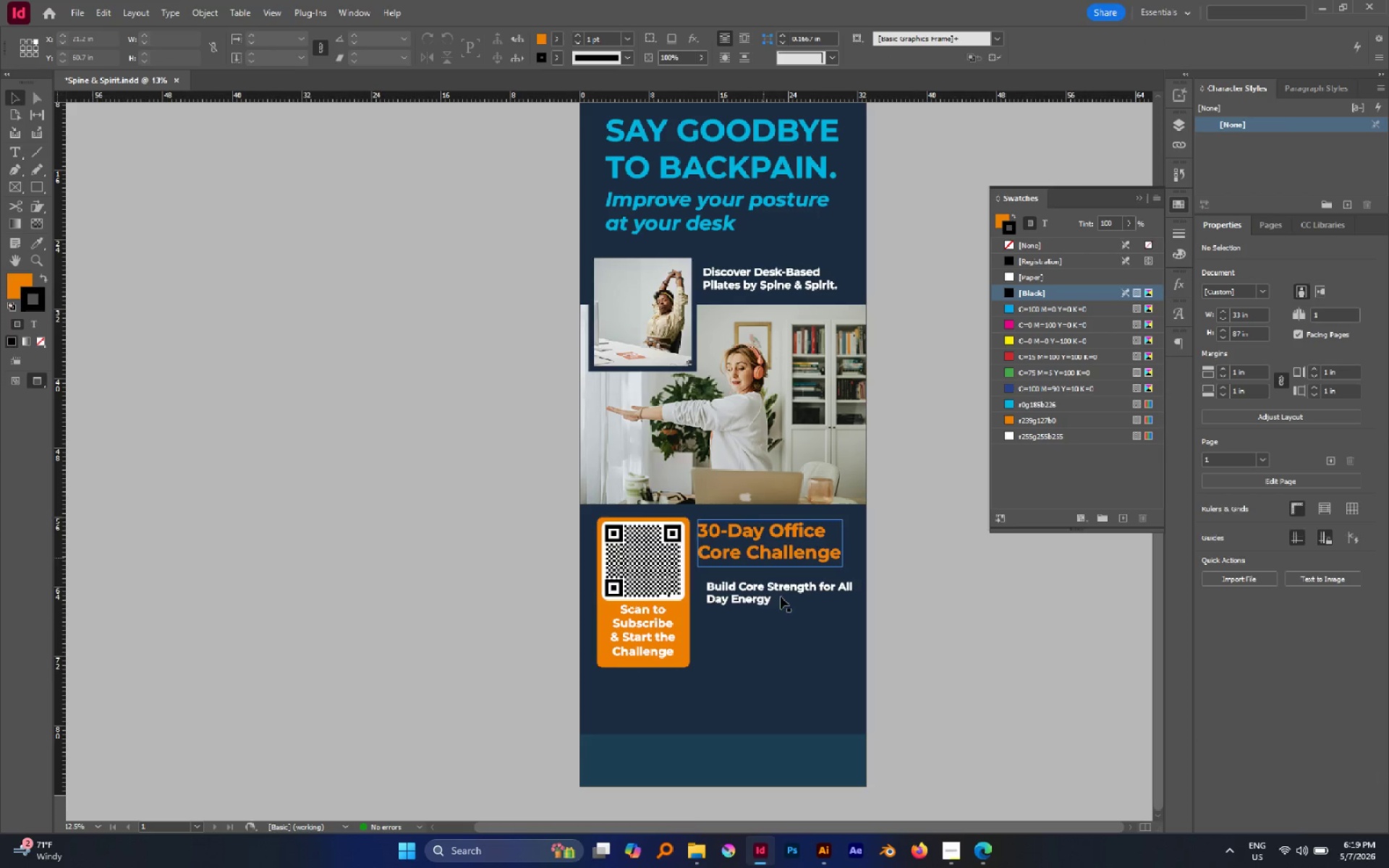 
hold_key(key=AltLeft, duration=1.51)
scroll: coordinate [783, 637], scroll_direction: up, amount: 1.0
 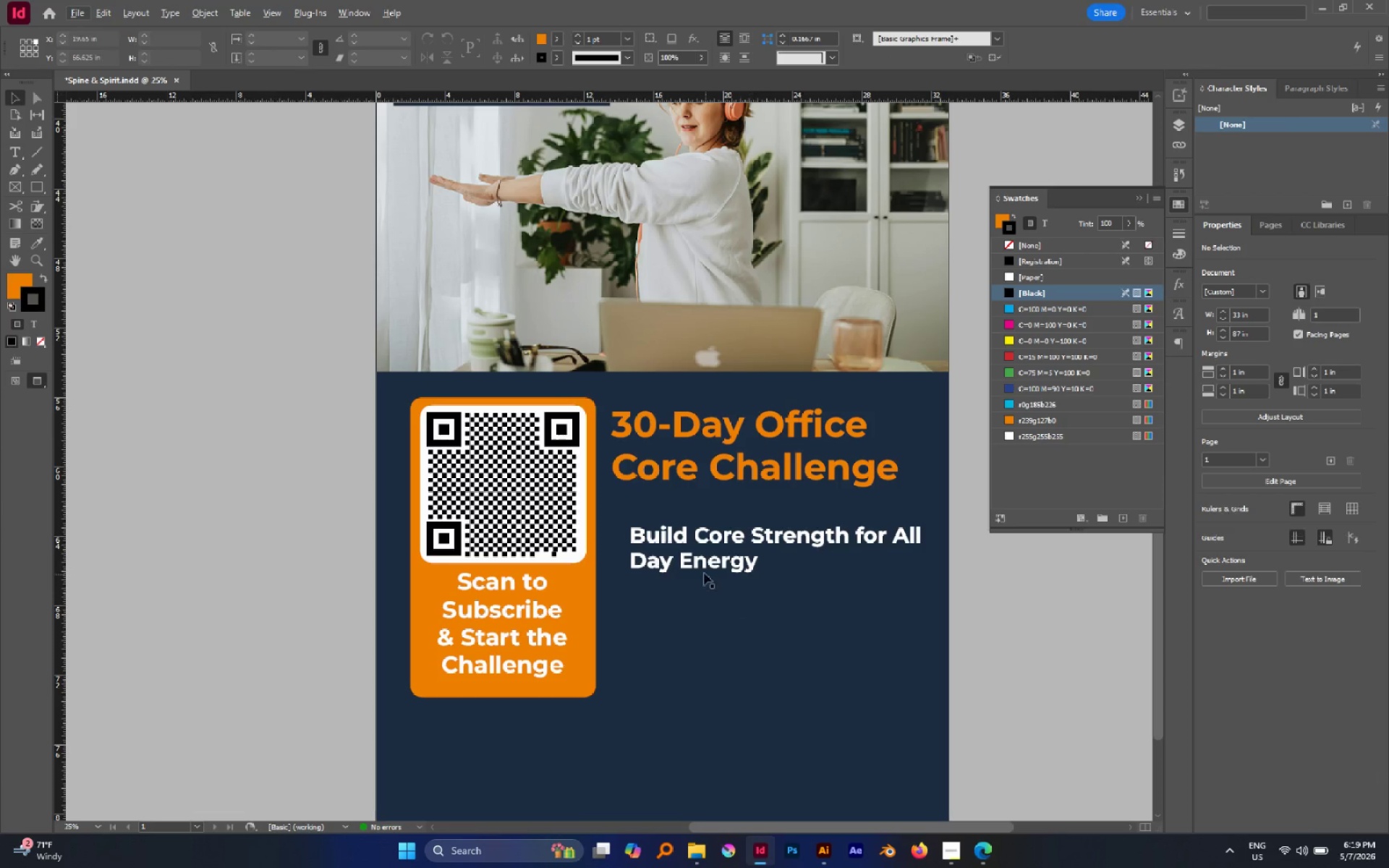 
hold_key(key=AltLeft, duration=1.42)
left_click_drag(start_coordinate=[700, 564], to_coordinate=[716, 634])
 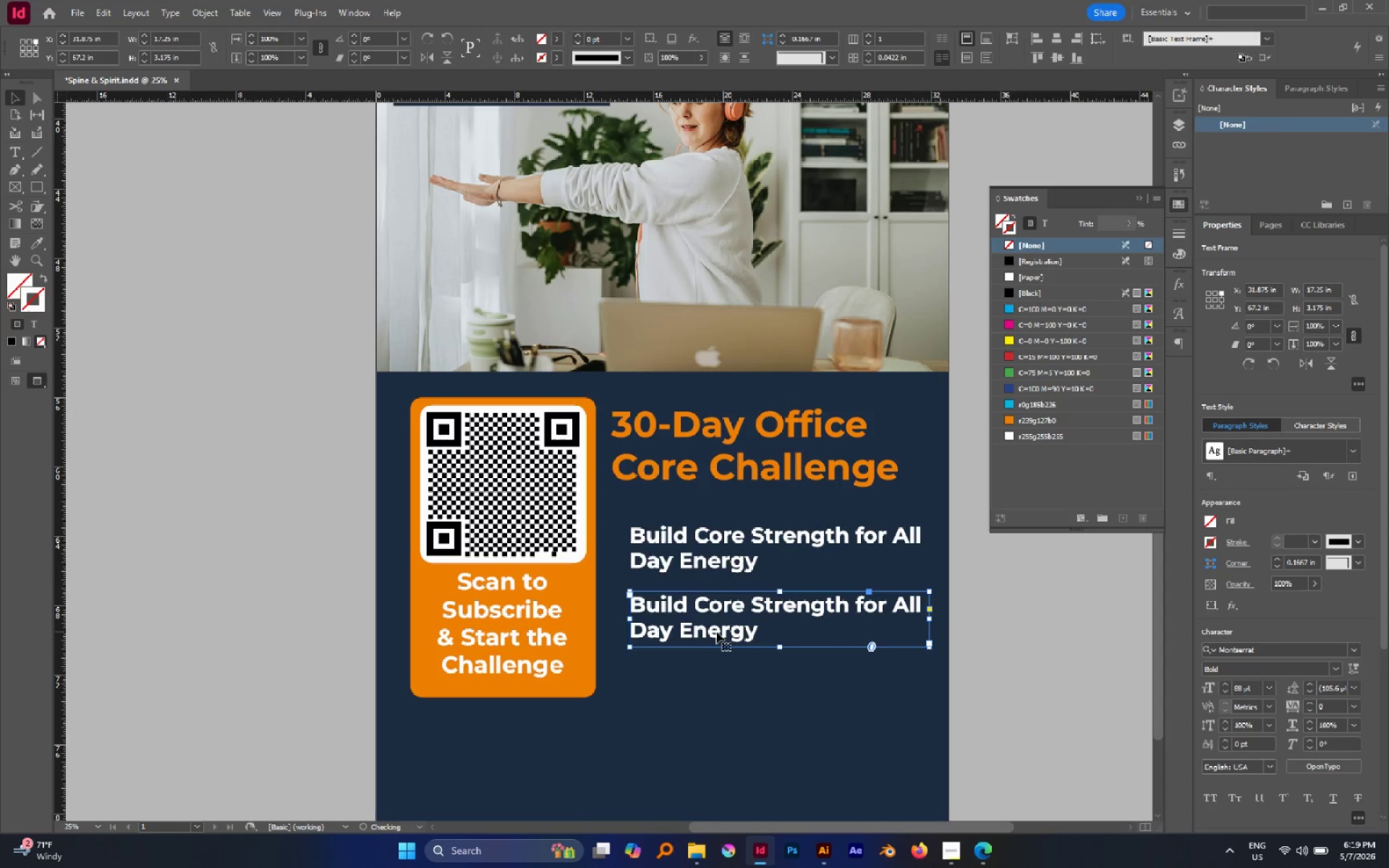 
hold_key(key=ShiftLeft, duration=1.11)
 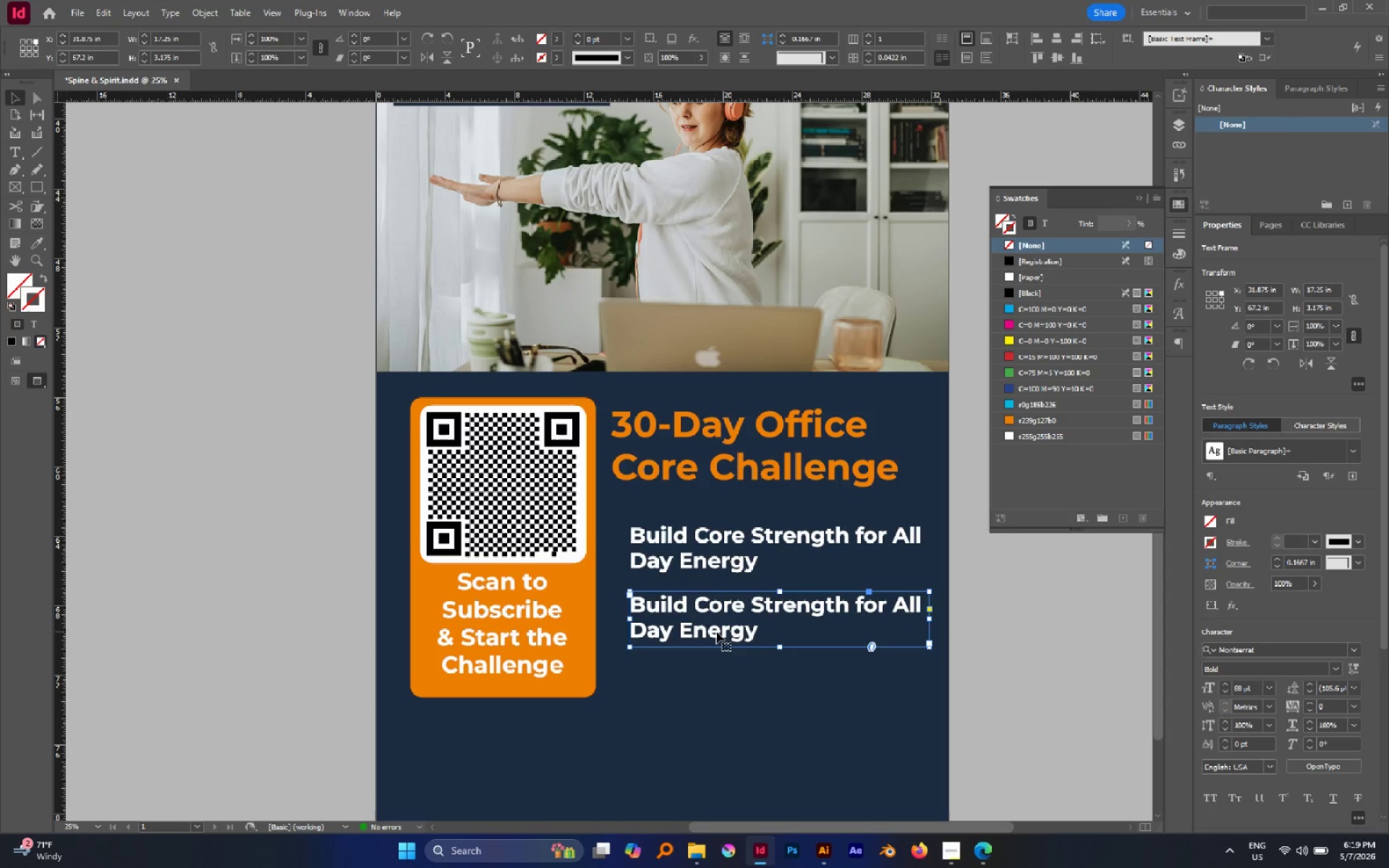 
double_click([716, 631])
 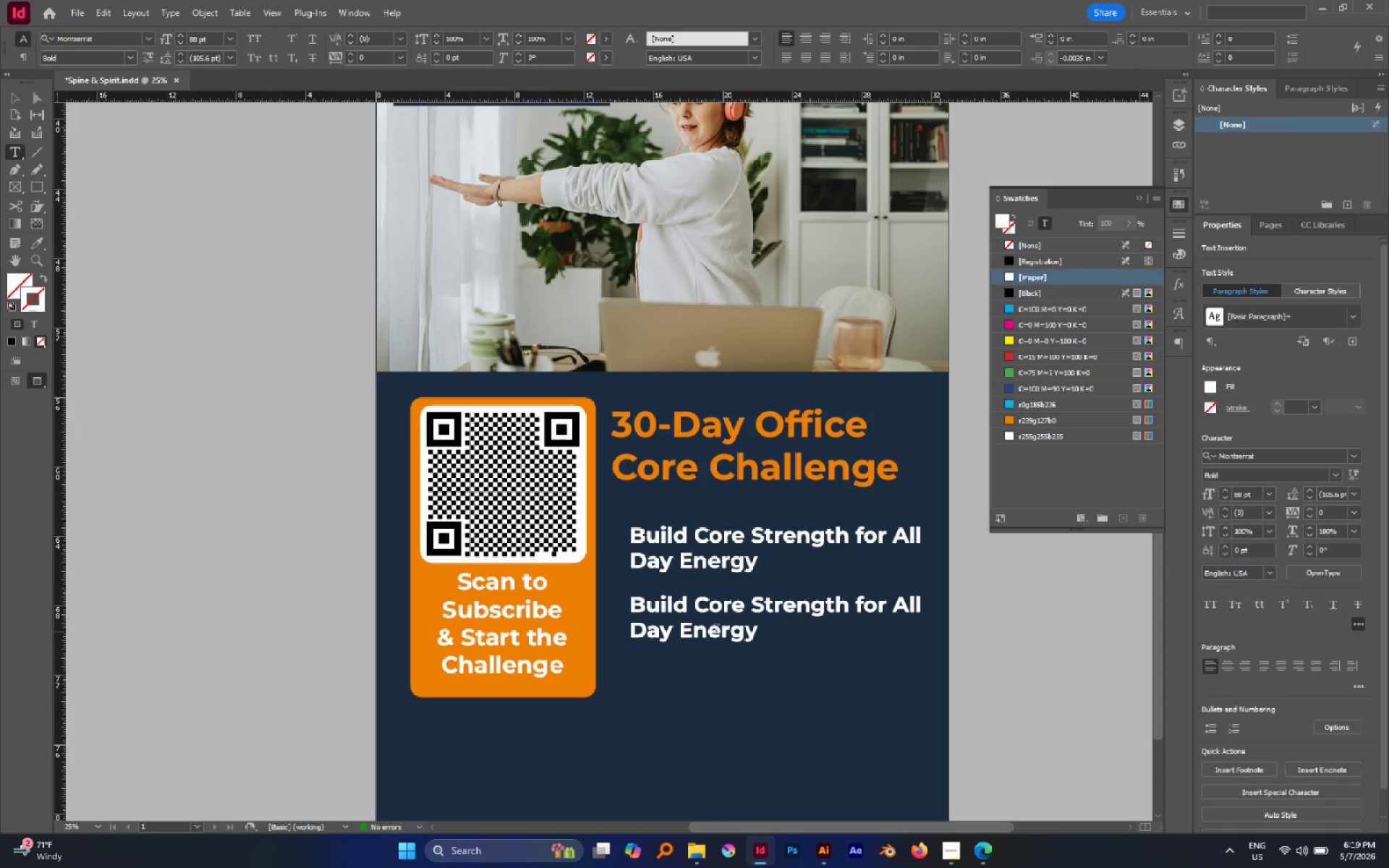 
key(Control+A)
 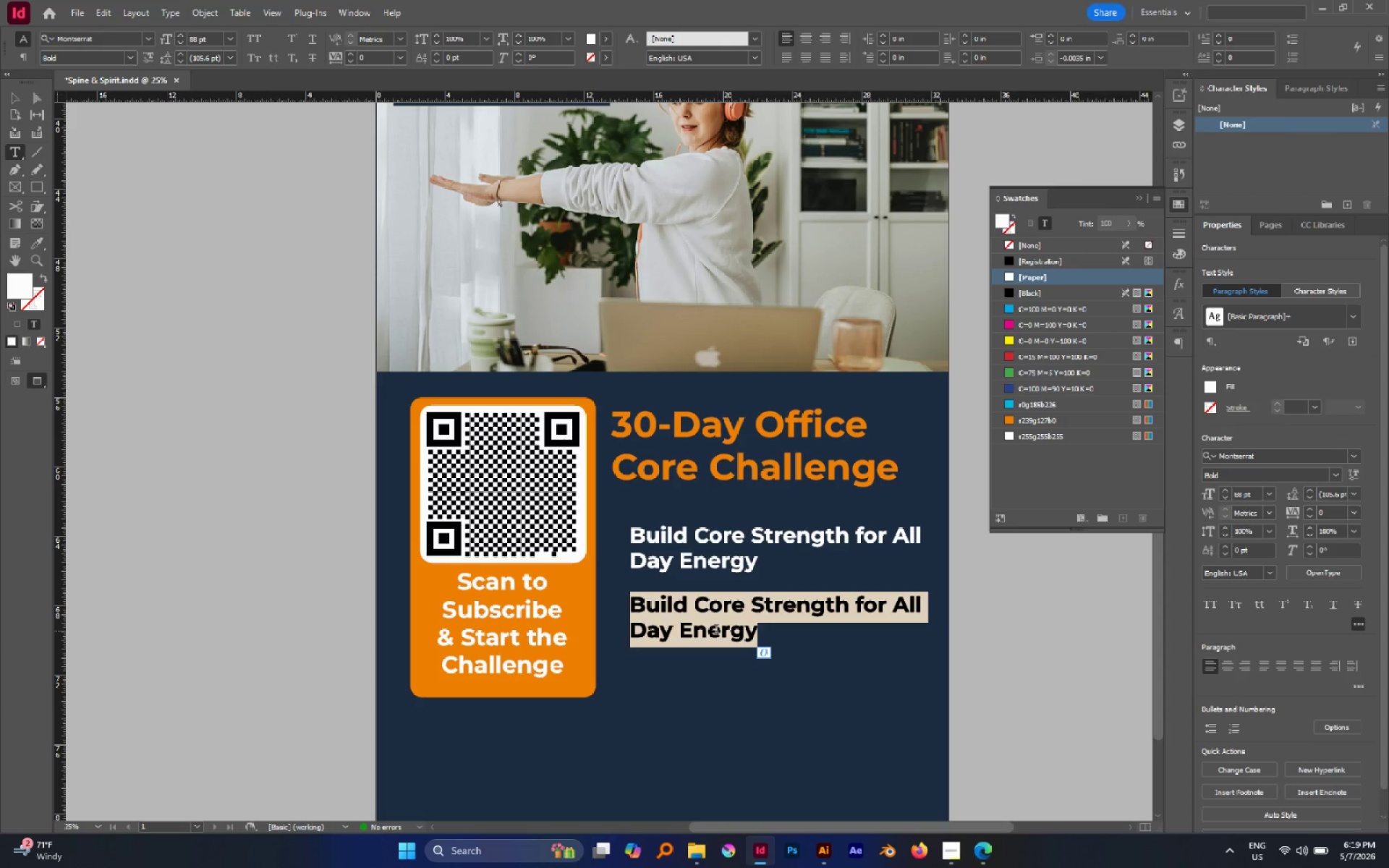 
type(Relieve Neck and Shoulder)
 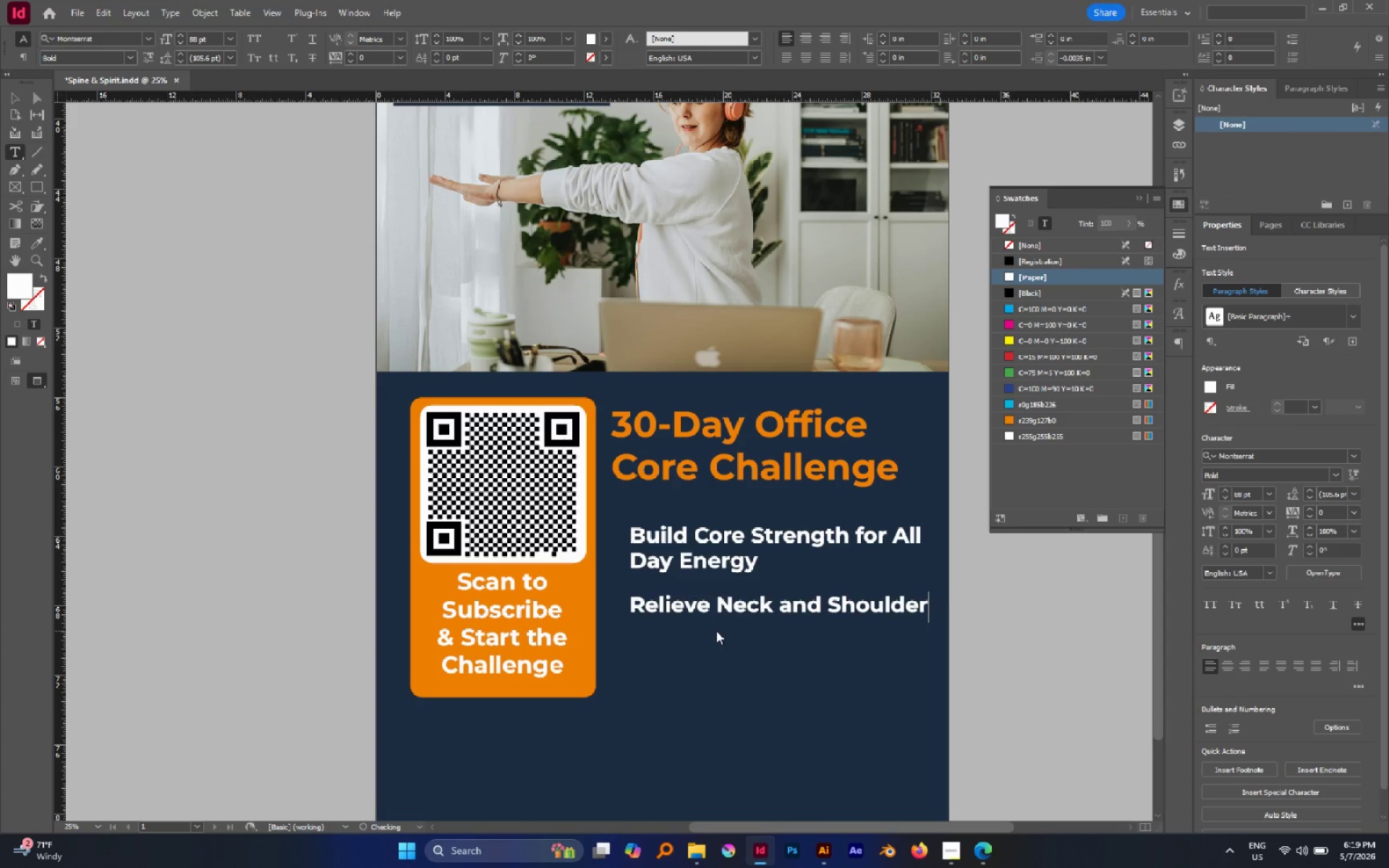 
key(Enter)
 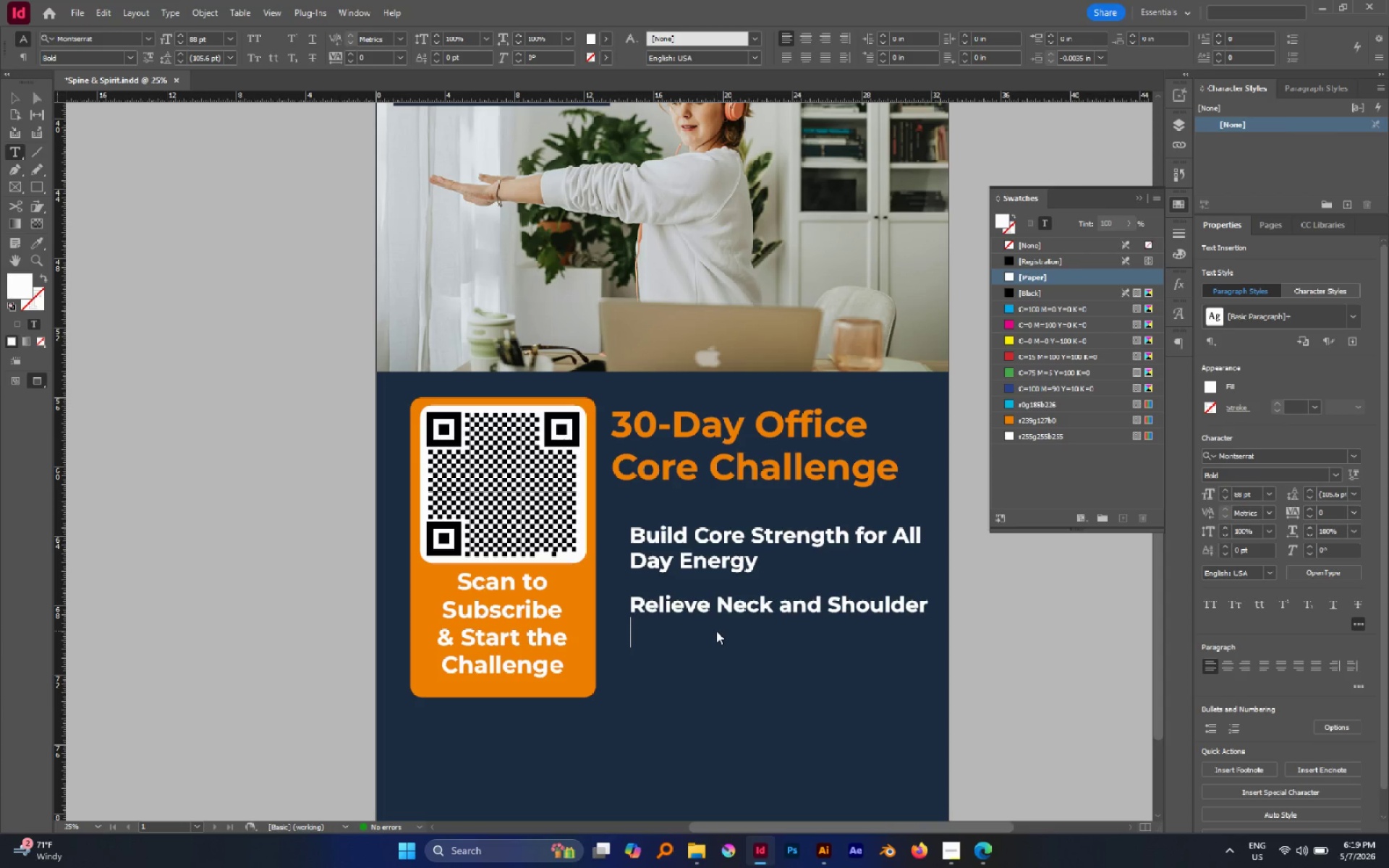 
type(Tension)
key(Escape)
 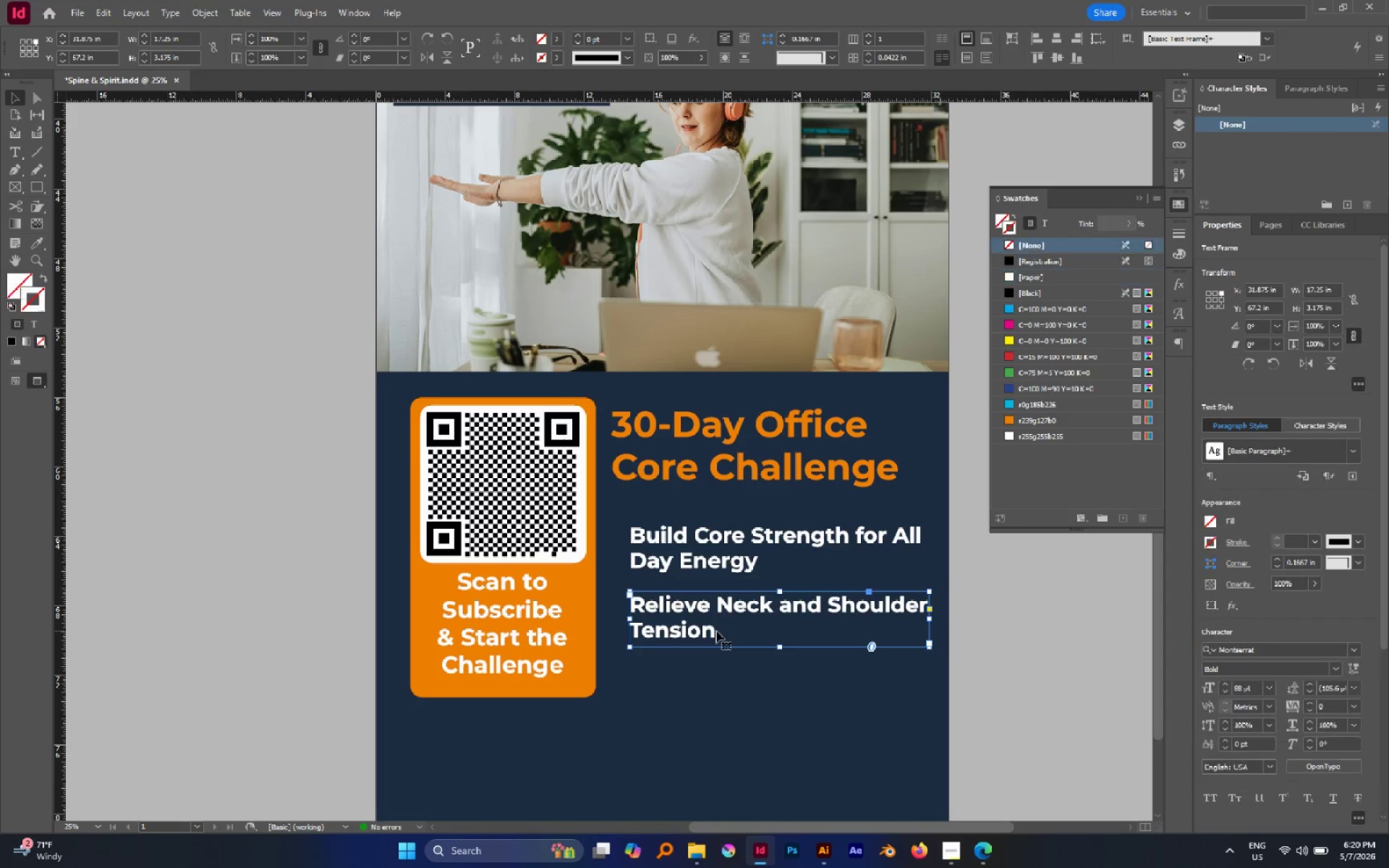 
scroll: coordinate [621, 537], scroll_direction: down, amount: 1.0
 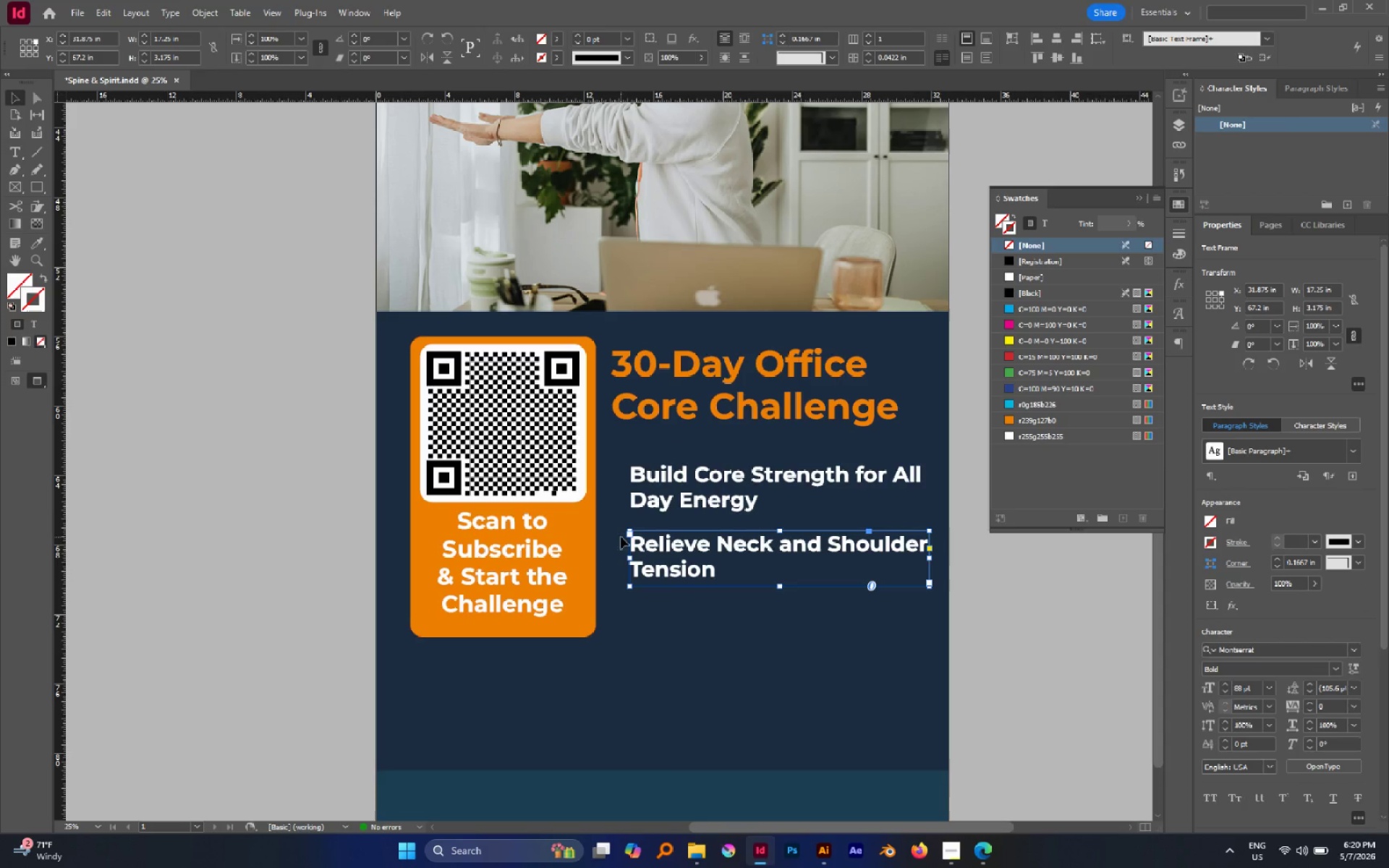 
key(Alt+Control+Shift+D)
 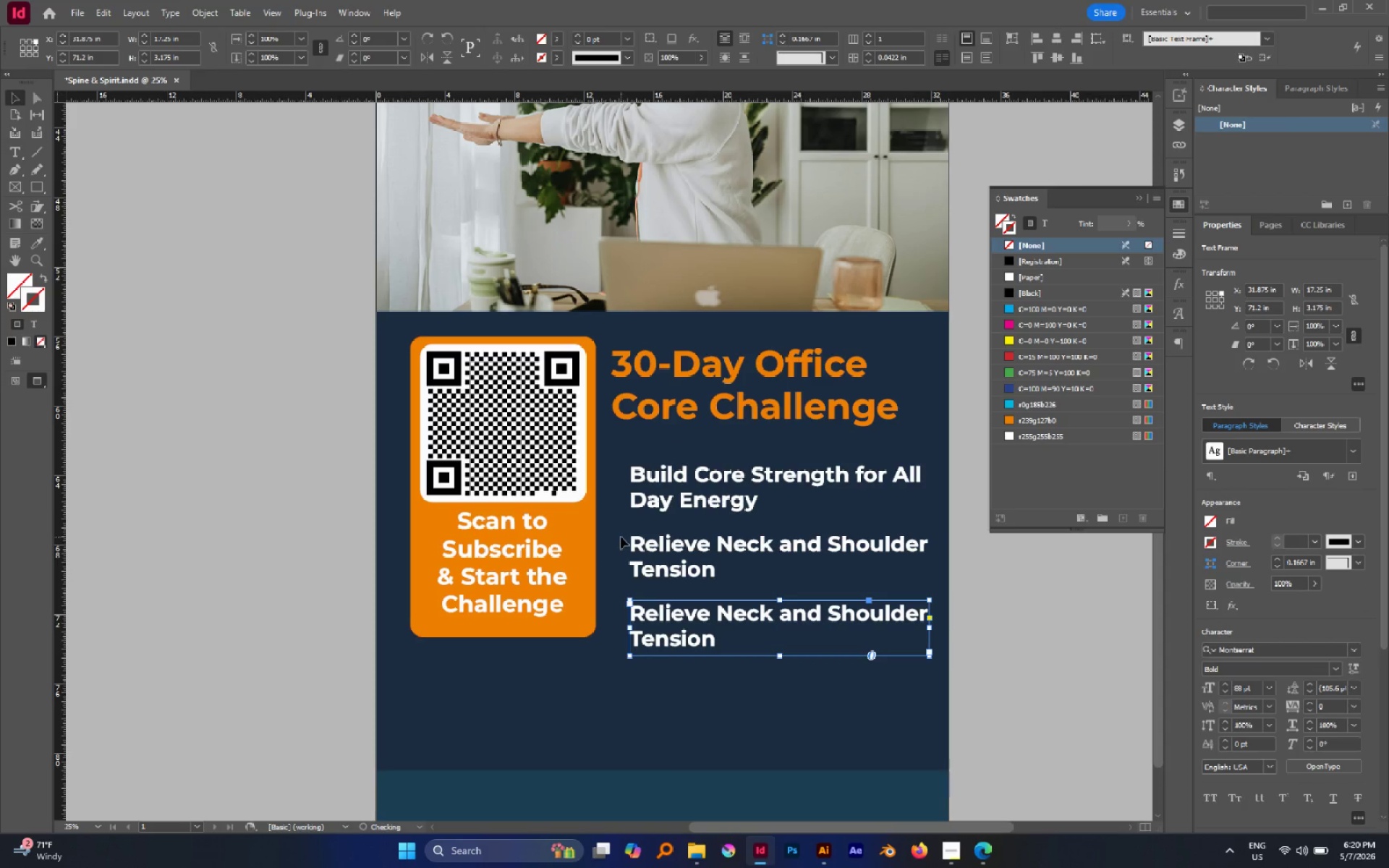 
key(Alt+Control+Shift+D)
 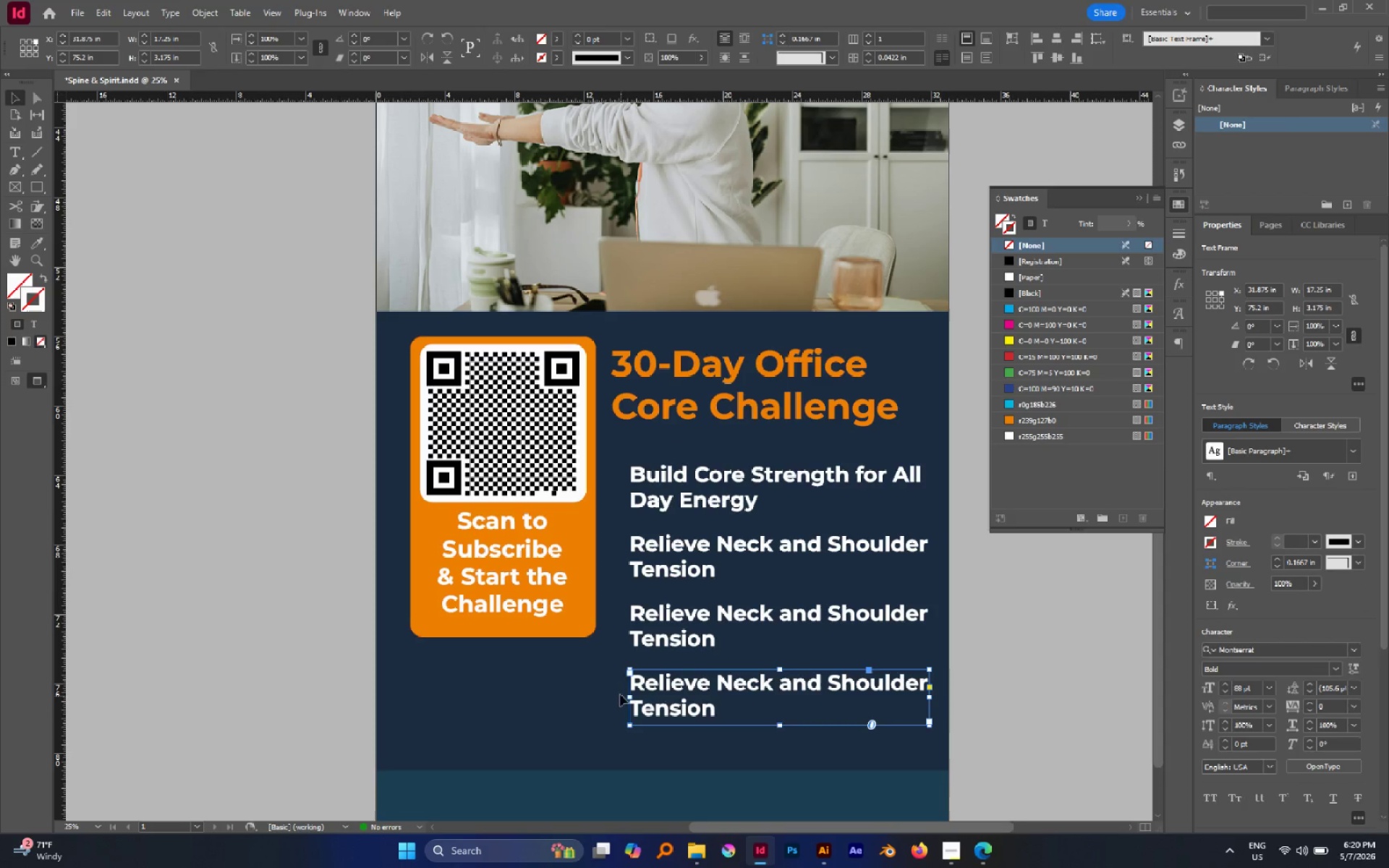 
double_click([650, 626])
 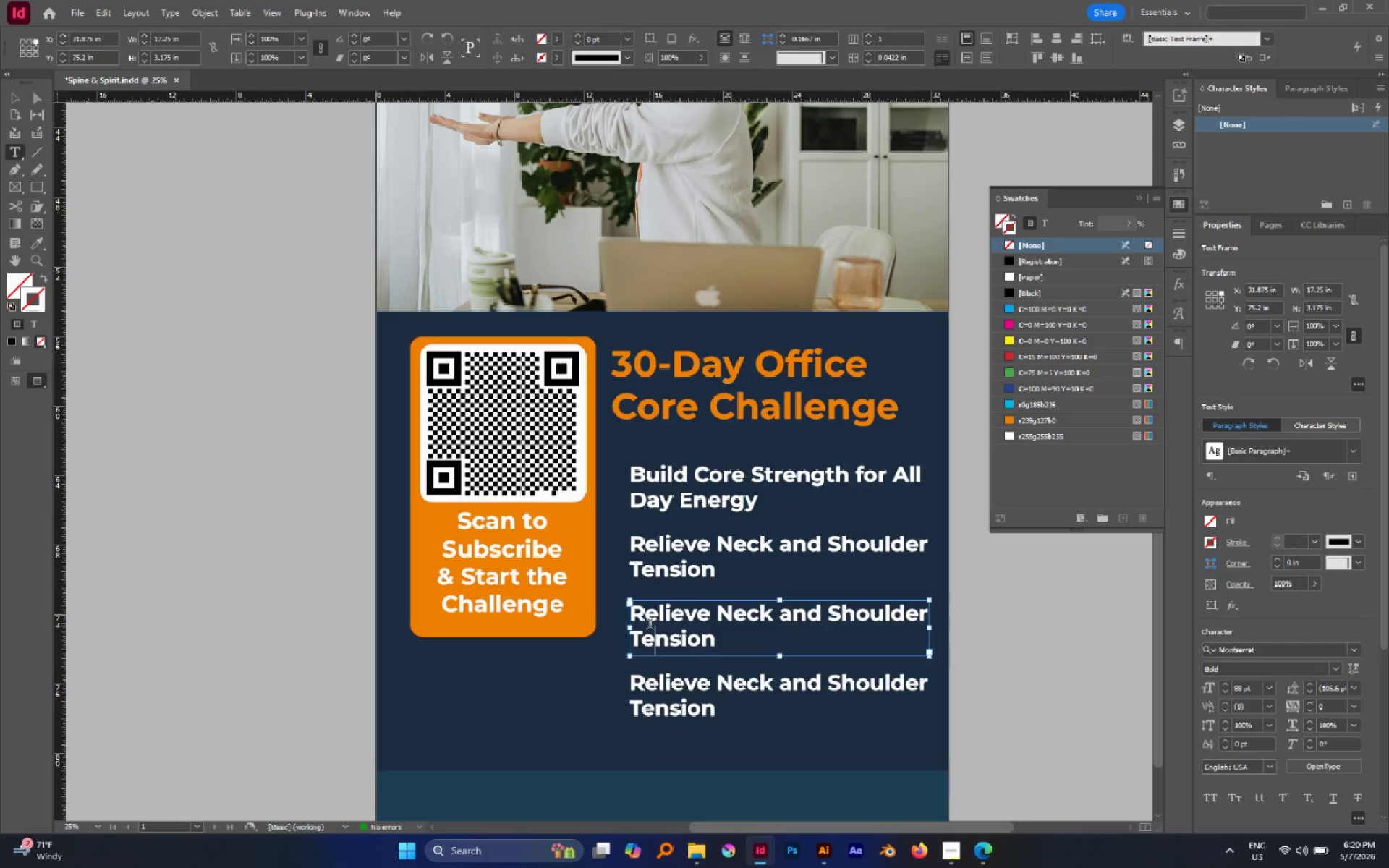 
triple_click([650, 626])
 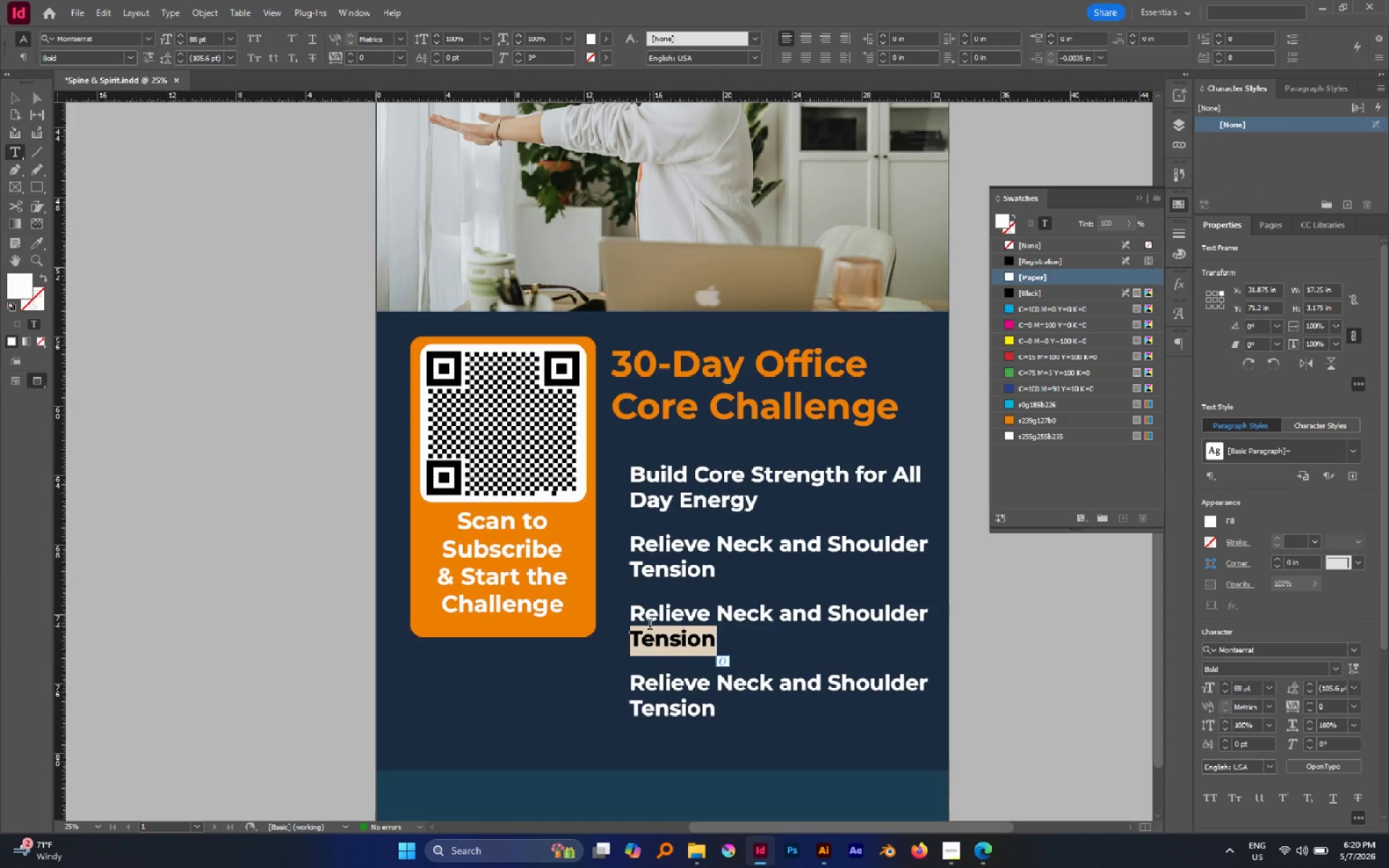 
key(Control+A)
 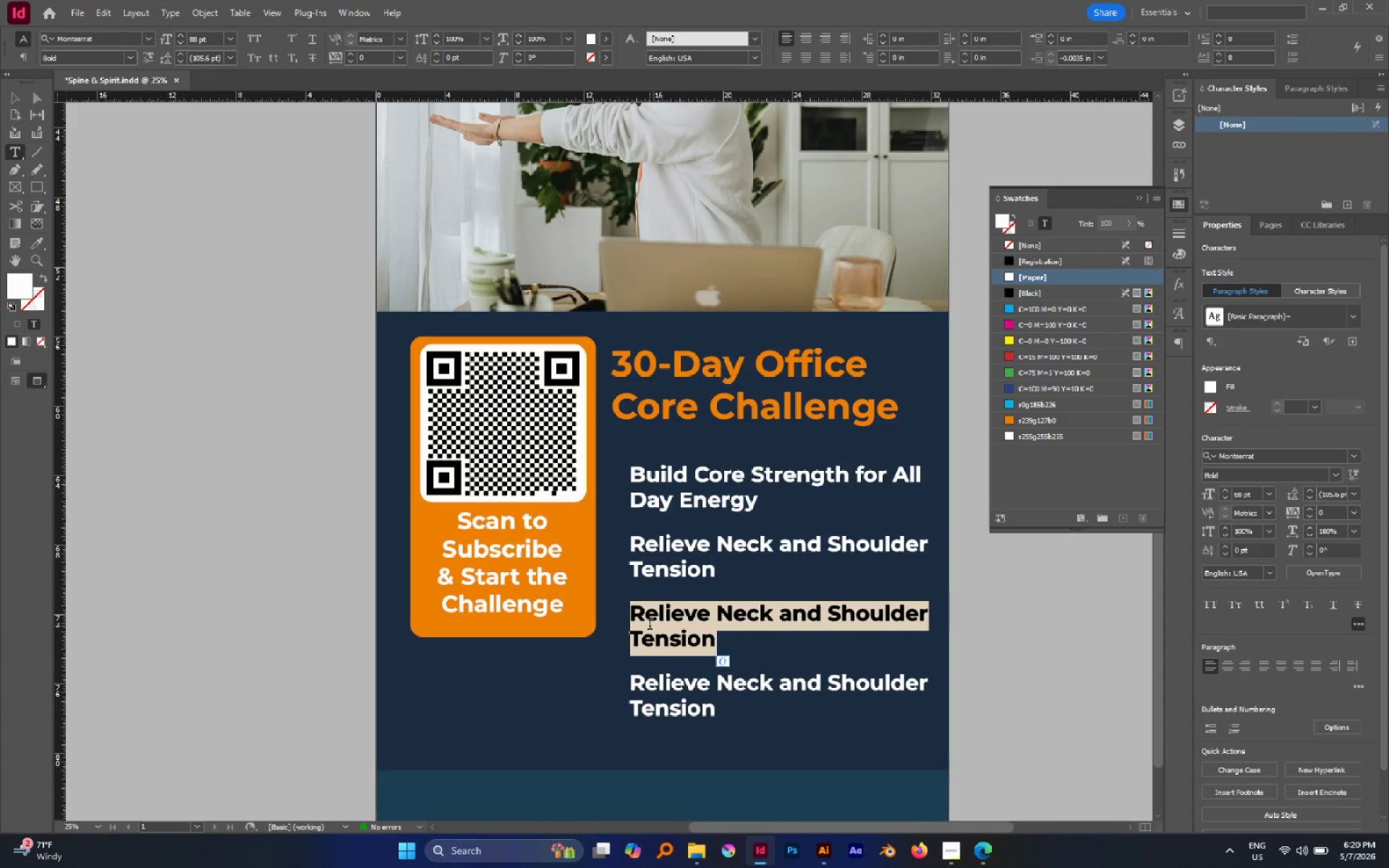 
type(Boost Productivity and)
 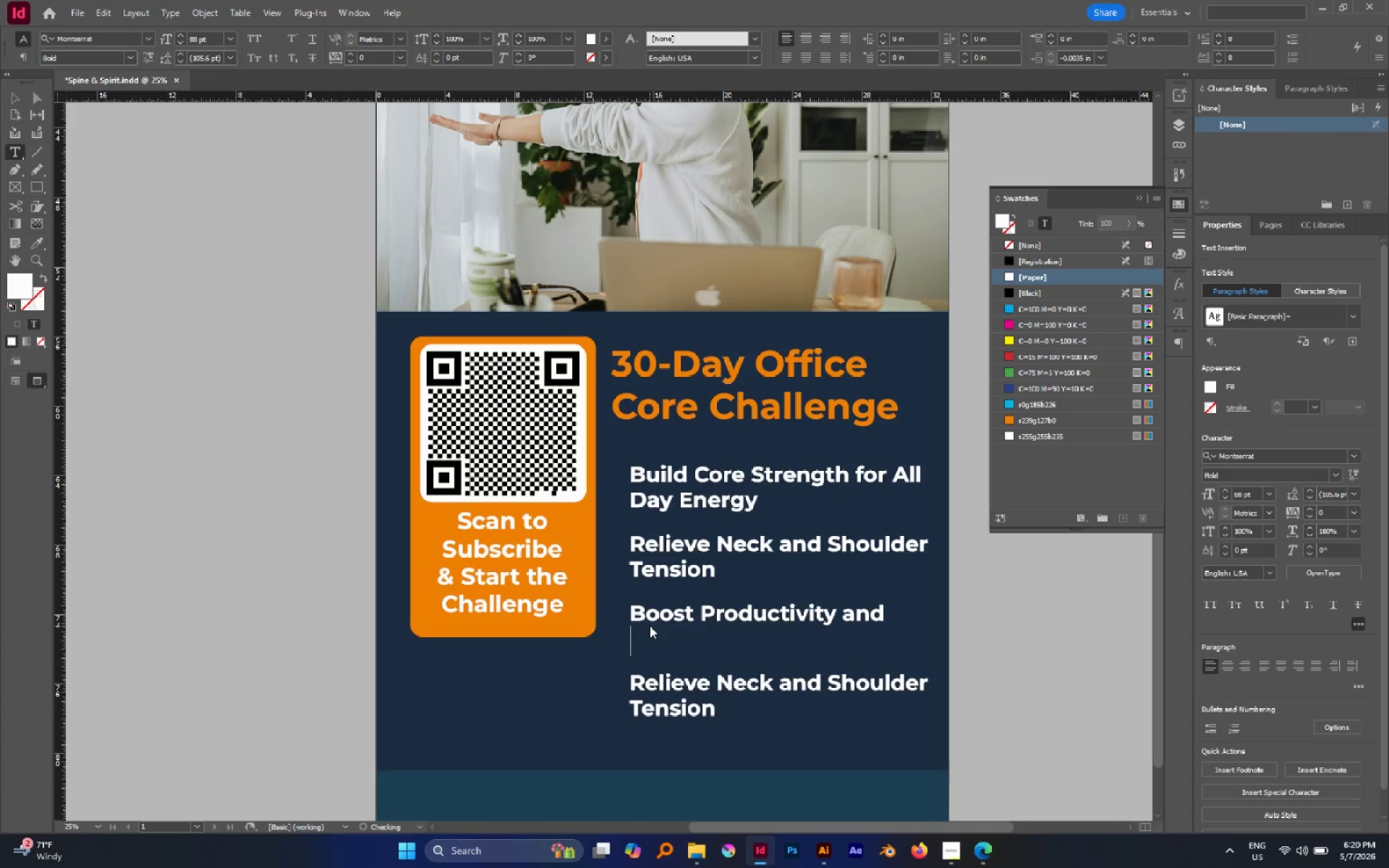 
 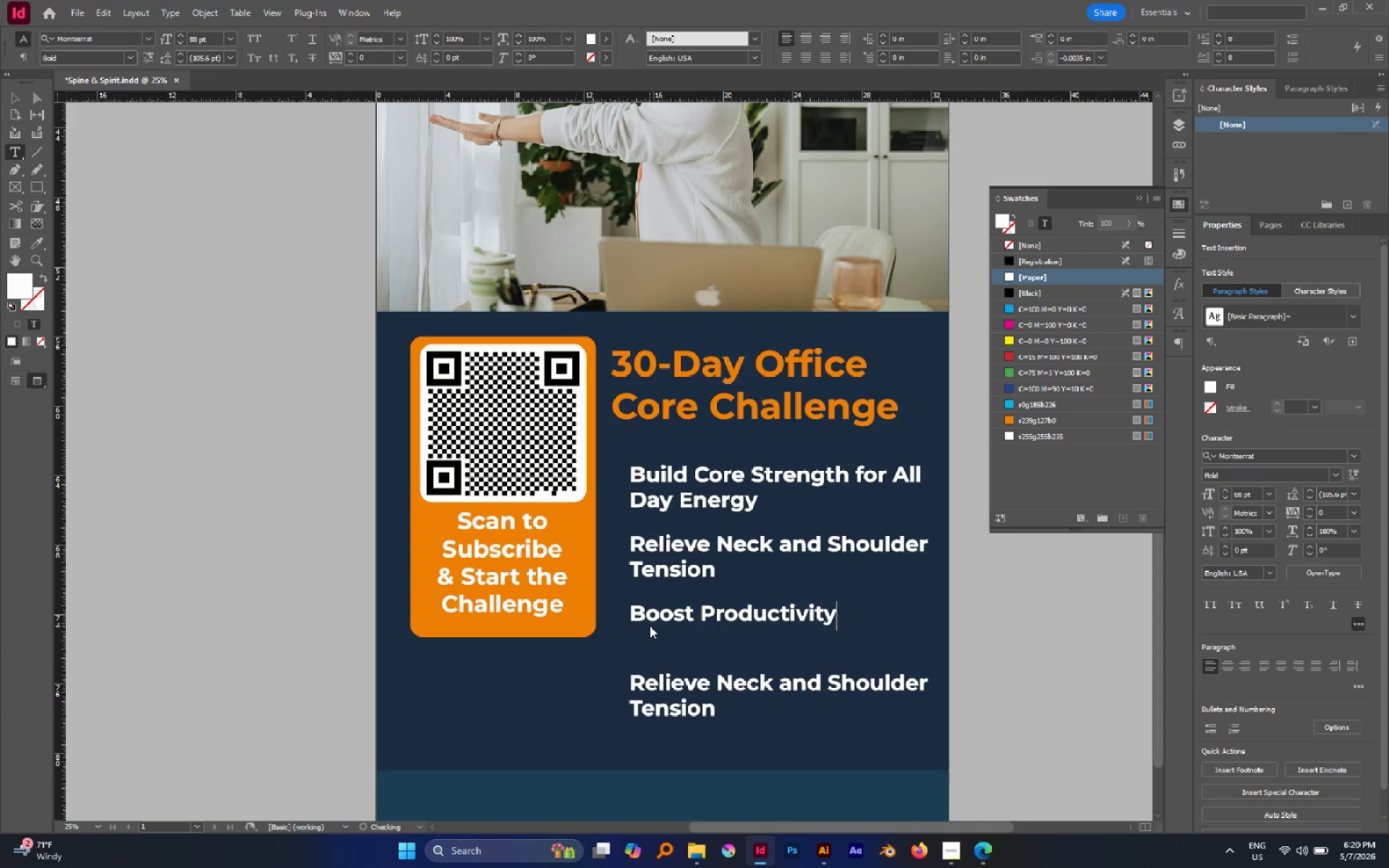 
key(Enter)
 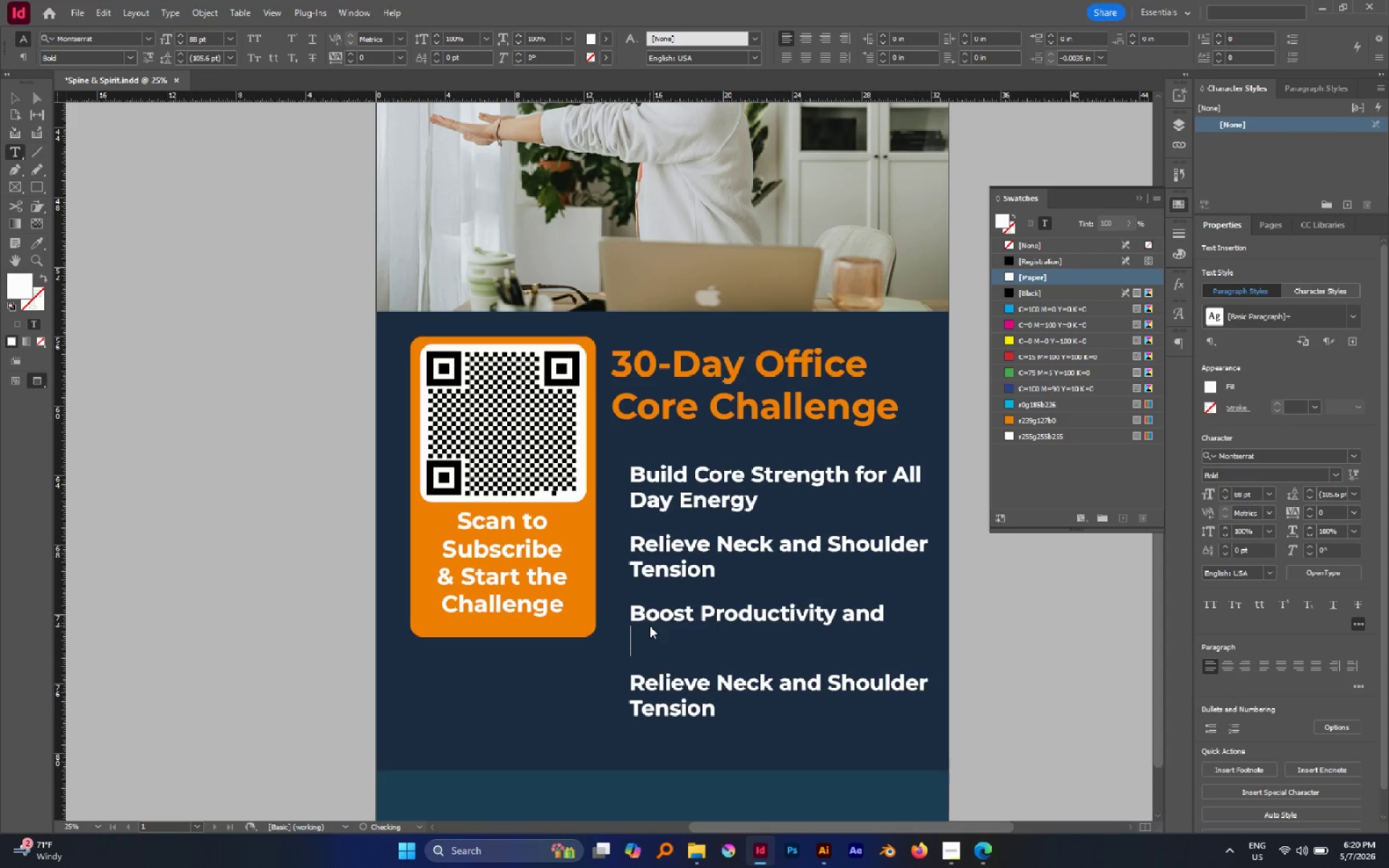 
hold_key(key=ShiftRight, duration=0.36)
 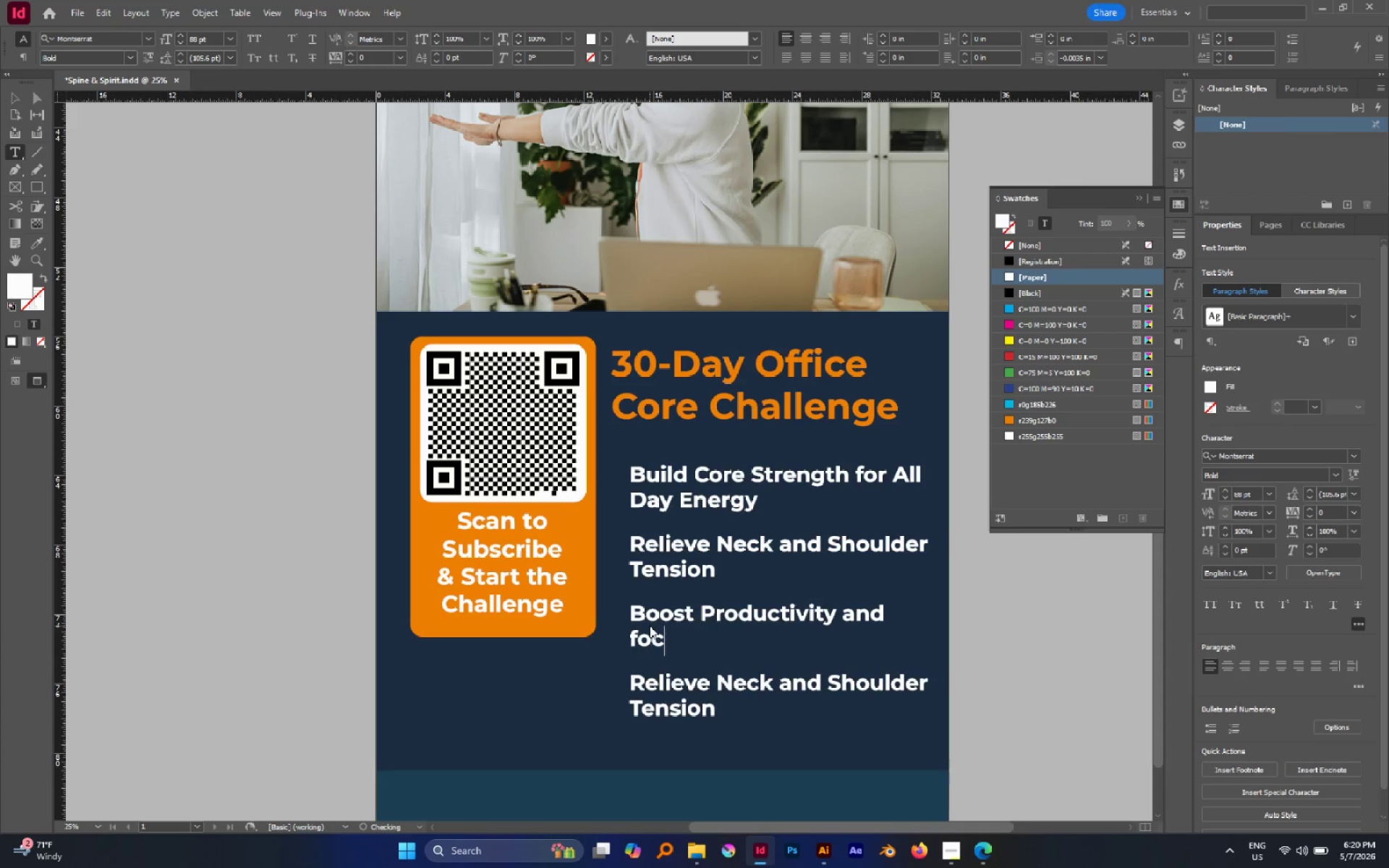 
type(focus)
 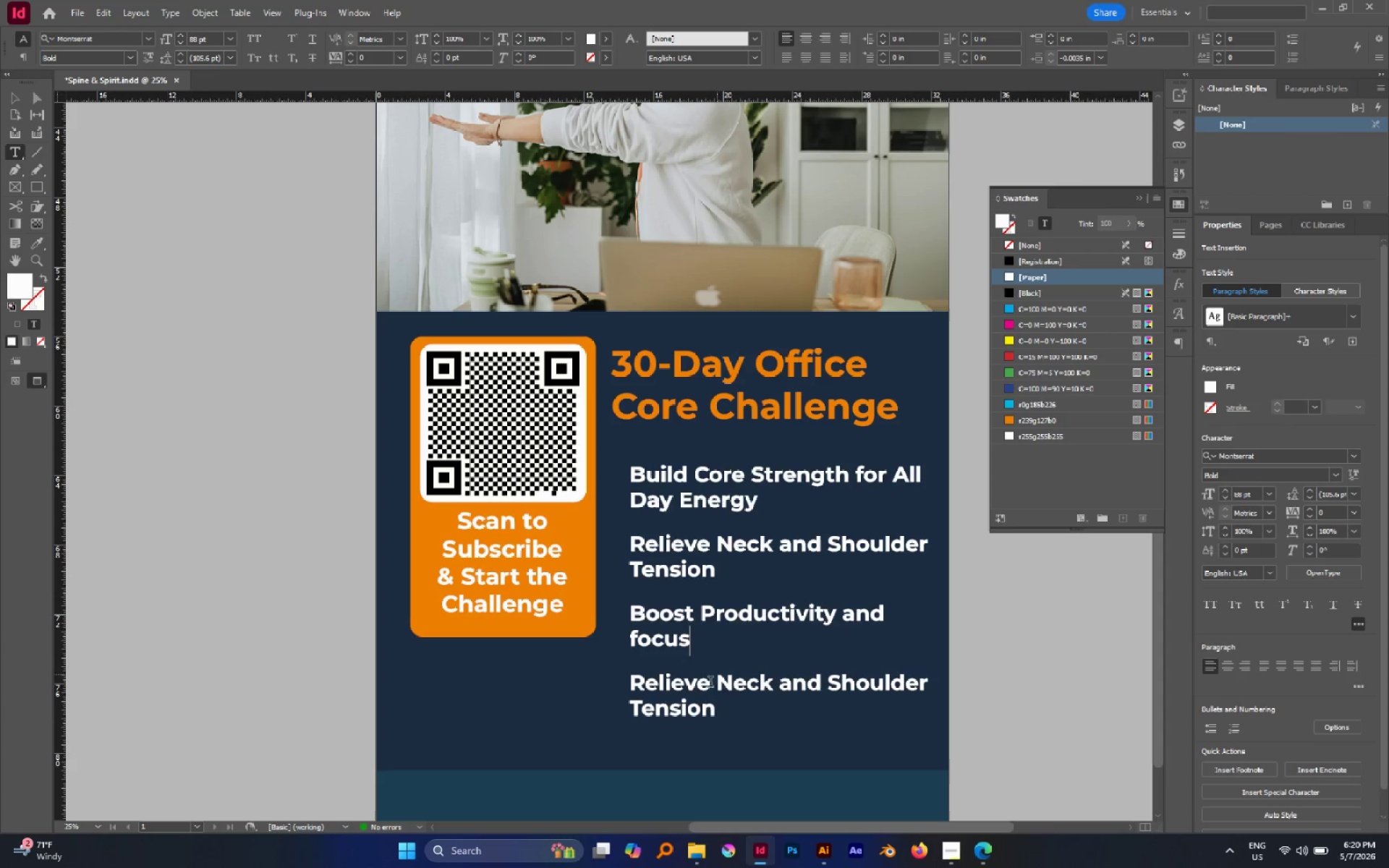 
double_click([707, 686])
 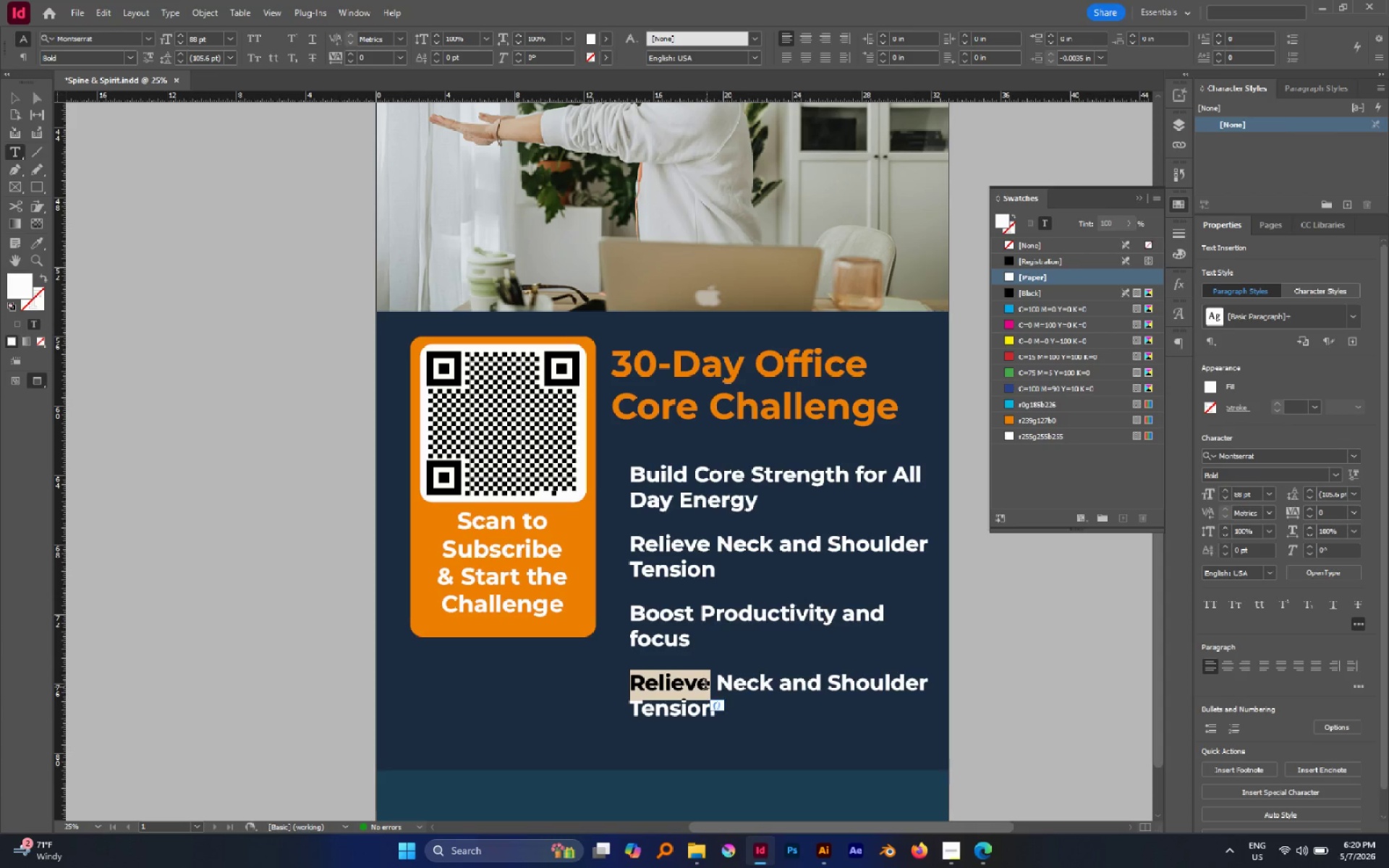 
key(Control+A)
 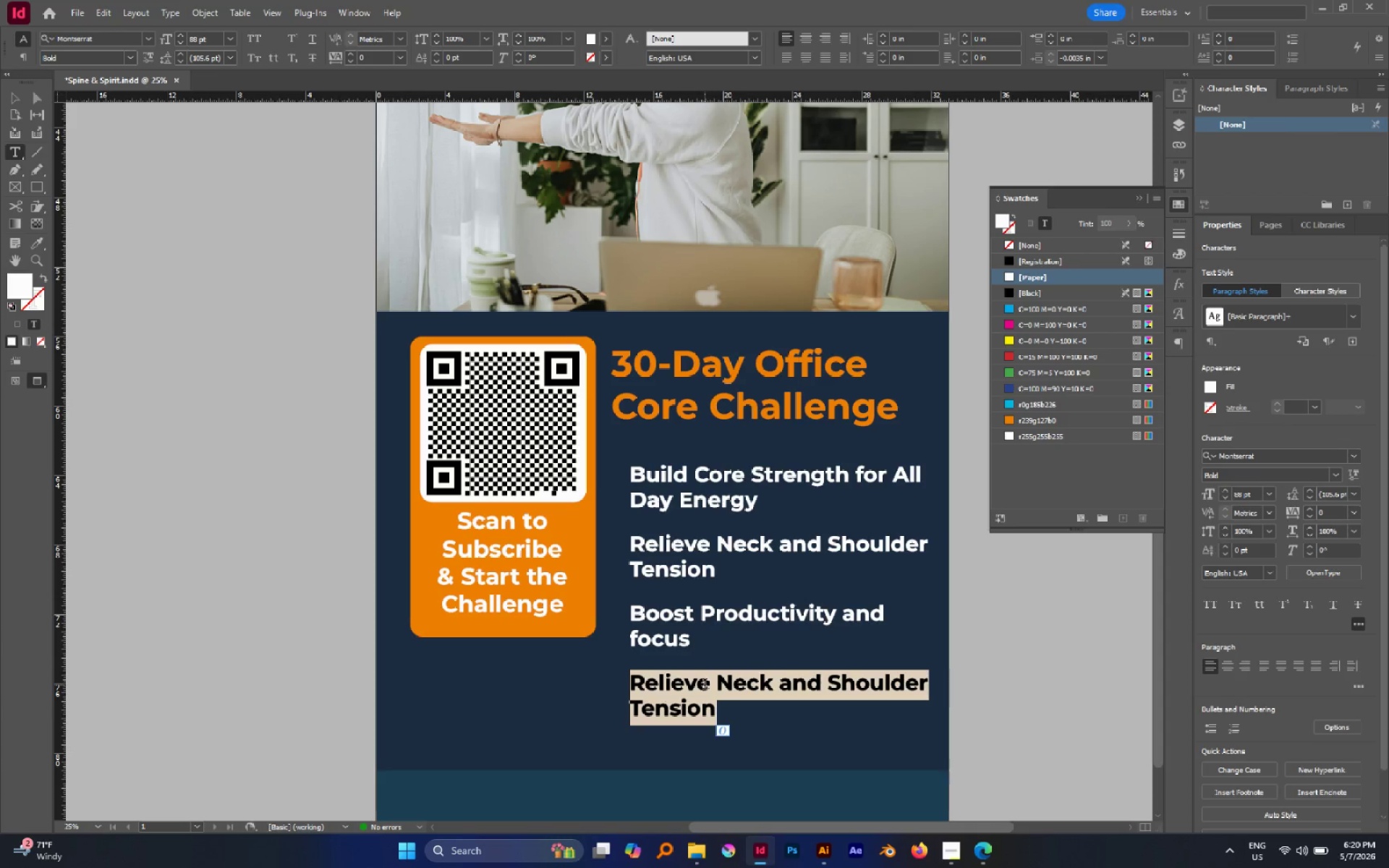 
type(Short )
key(Backspace)
type(, Effective 10-Minute)
 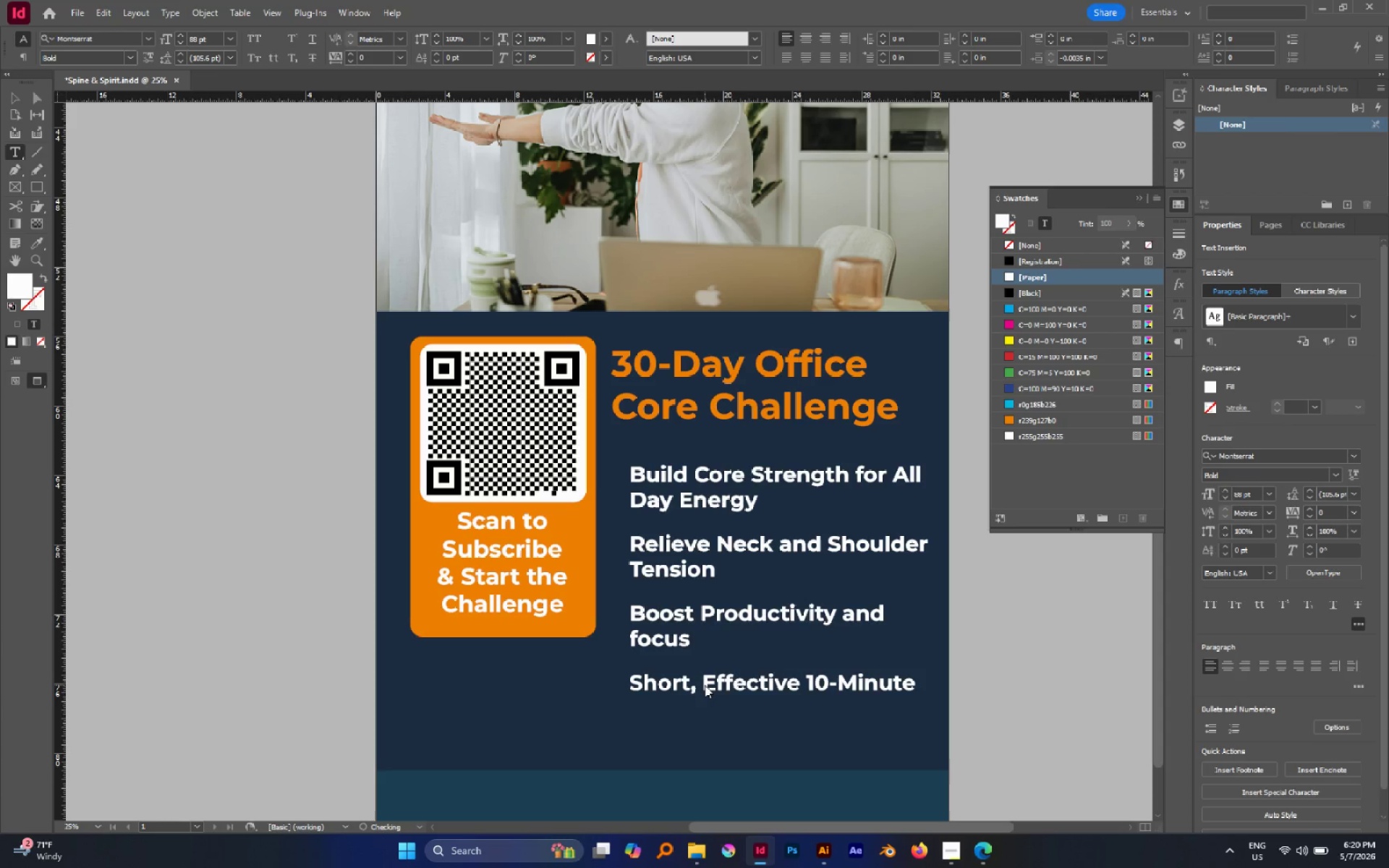 
key(Enter)
 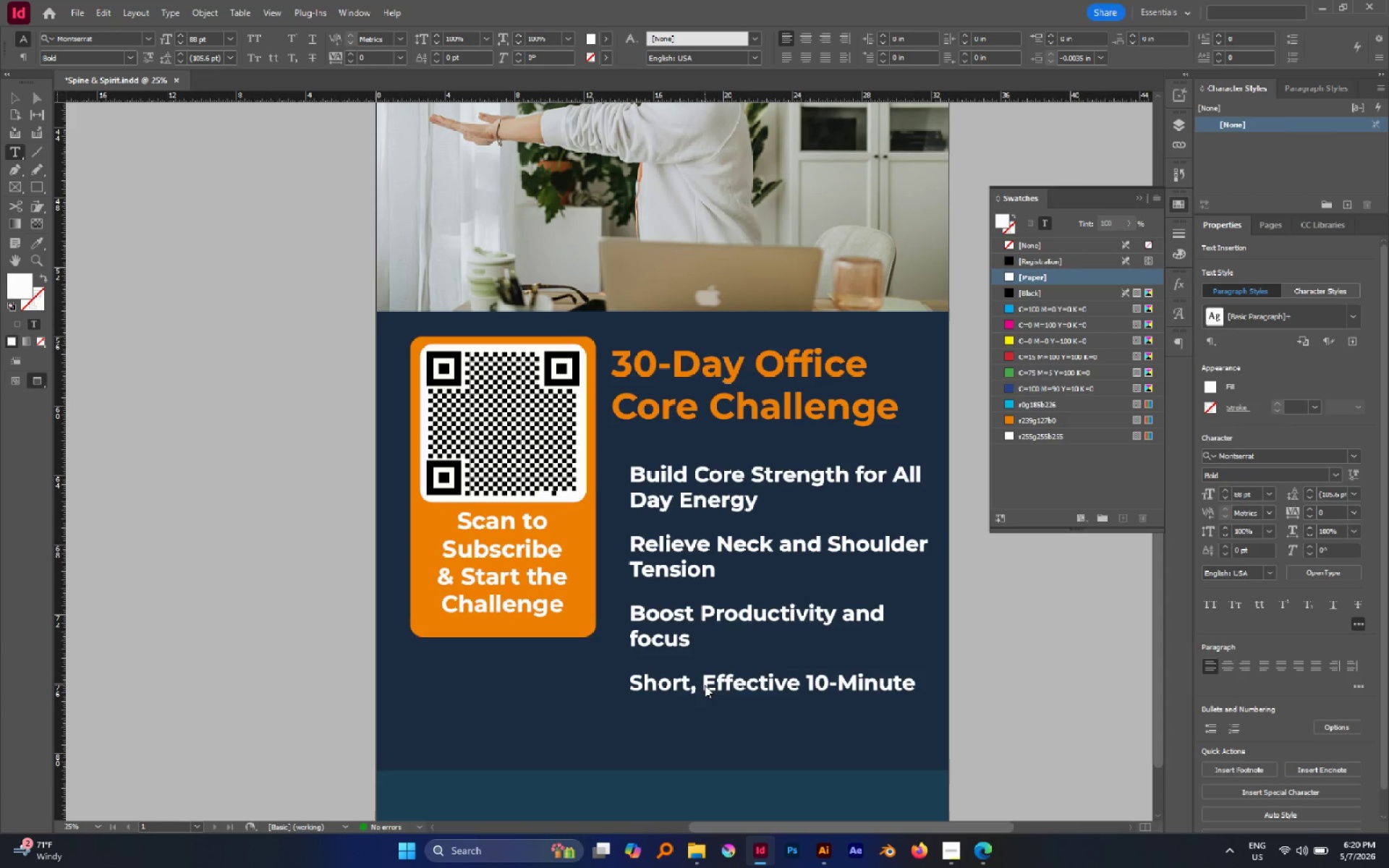 
type(Ro)
 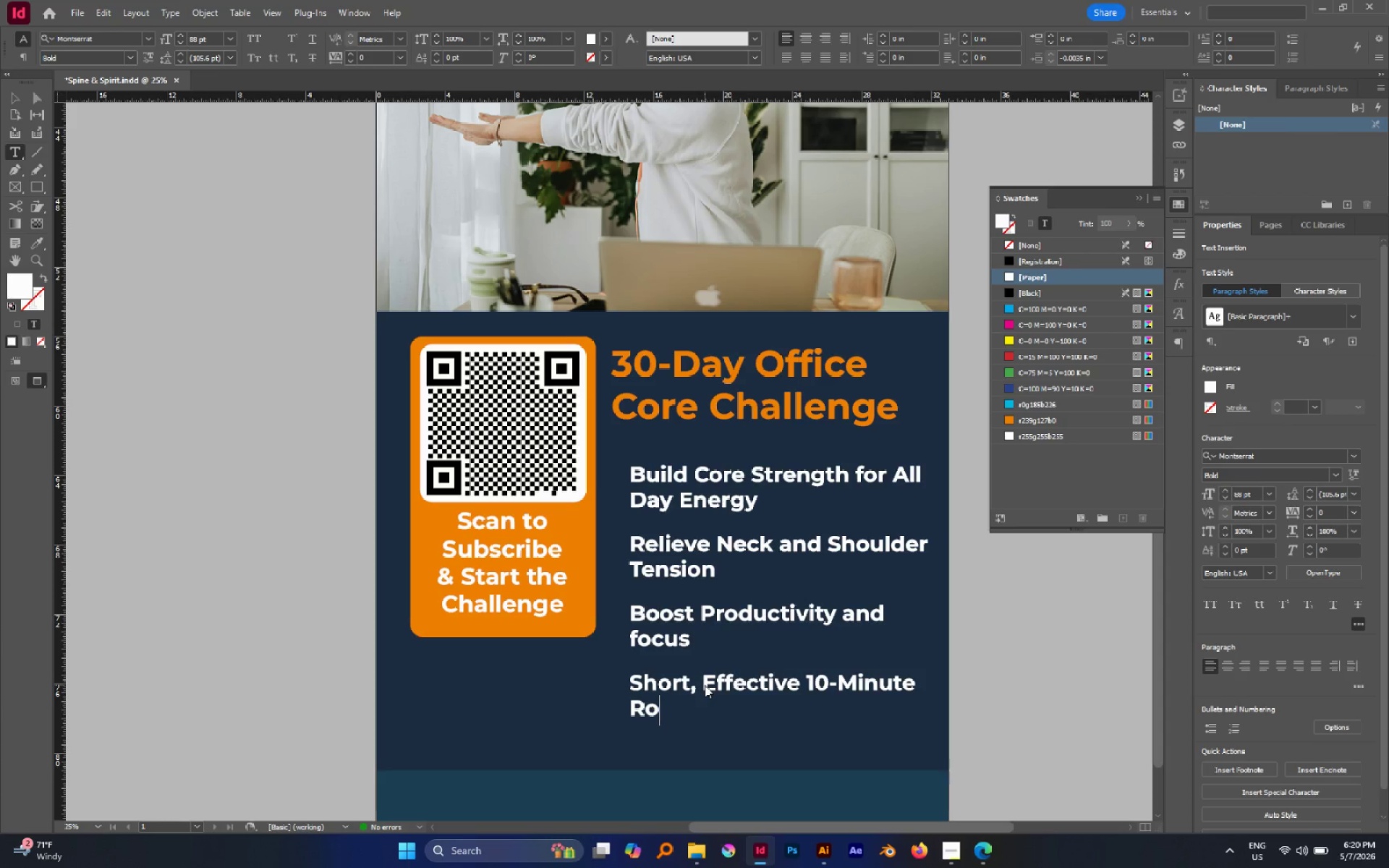 
type(utines)
key(Escape)
 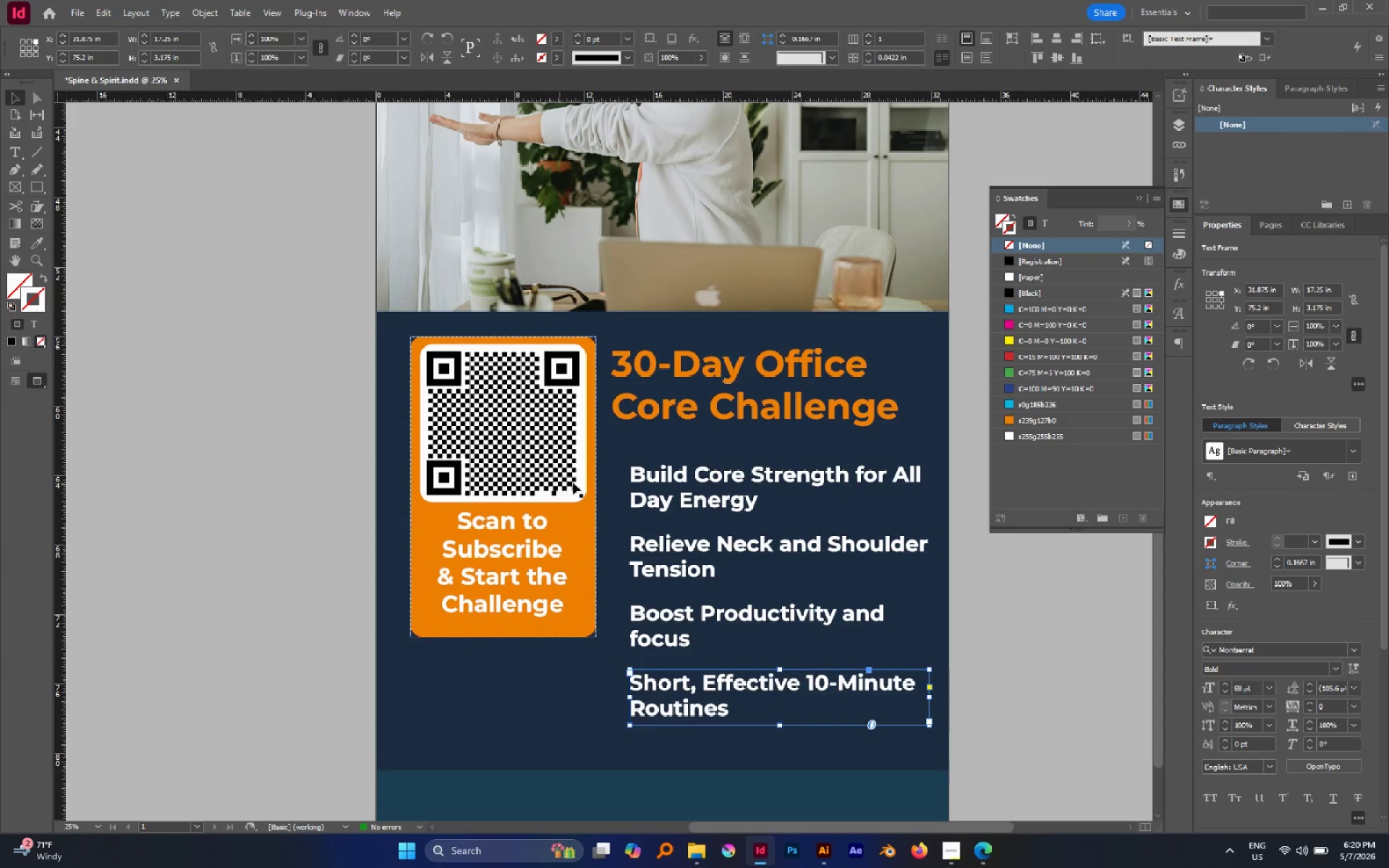 
left_click([606, 479])
 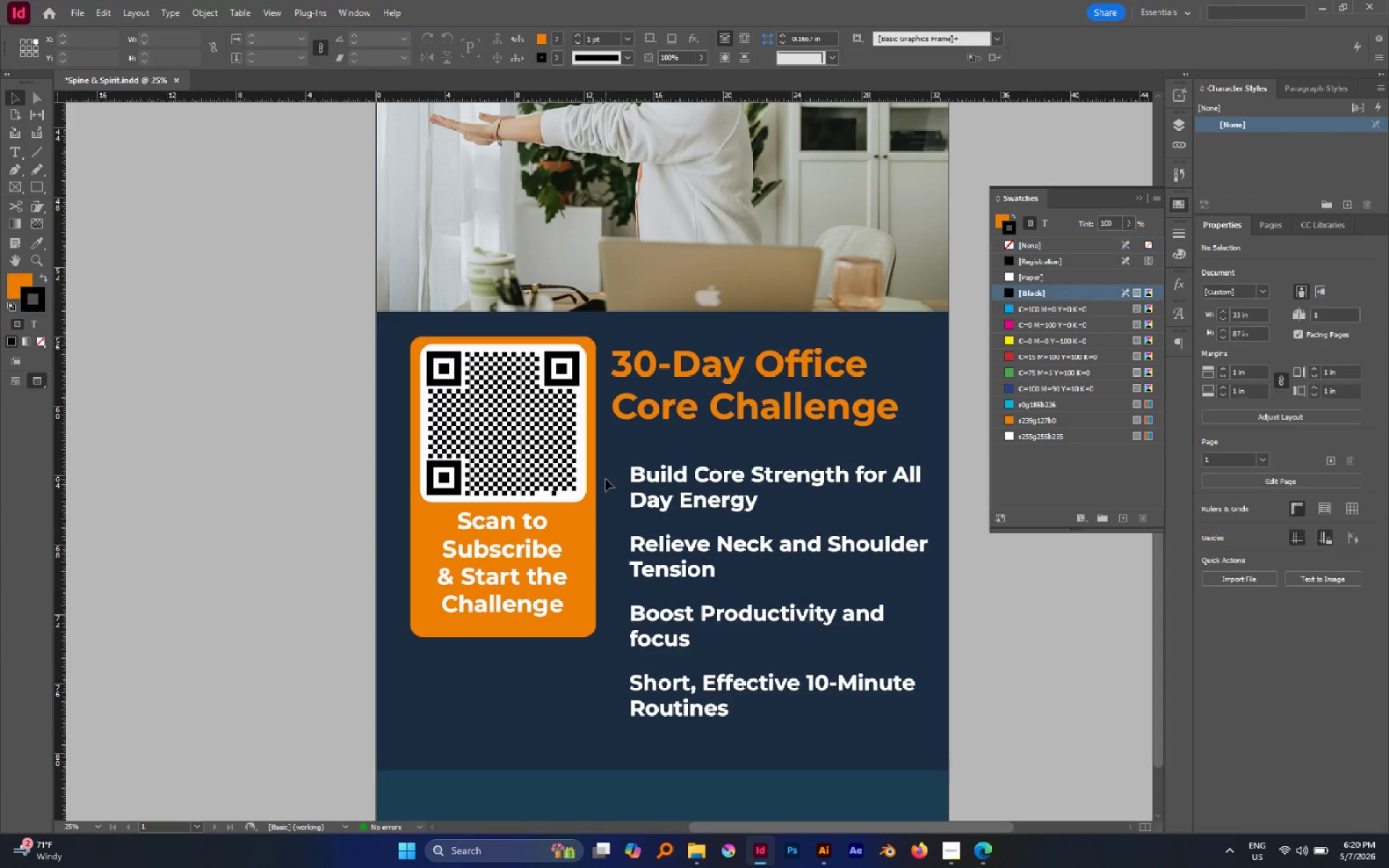 
key(M)
 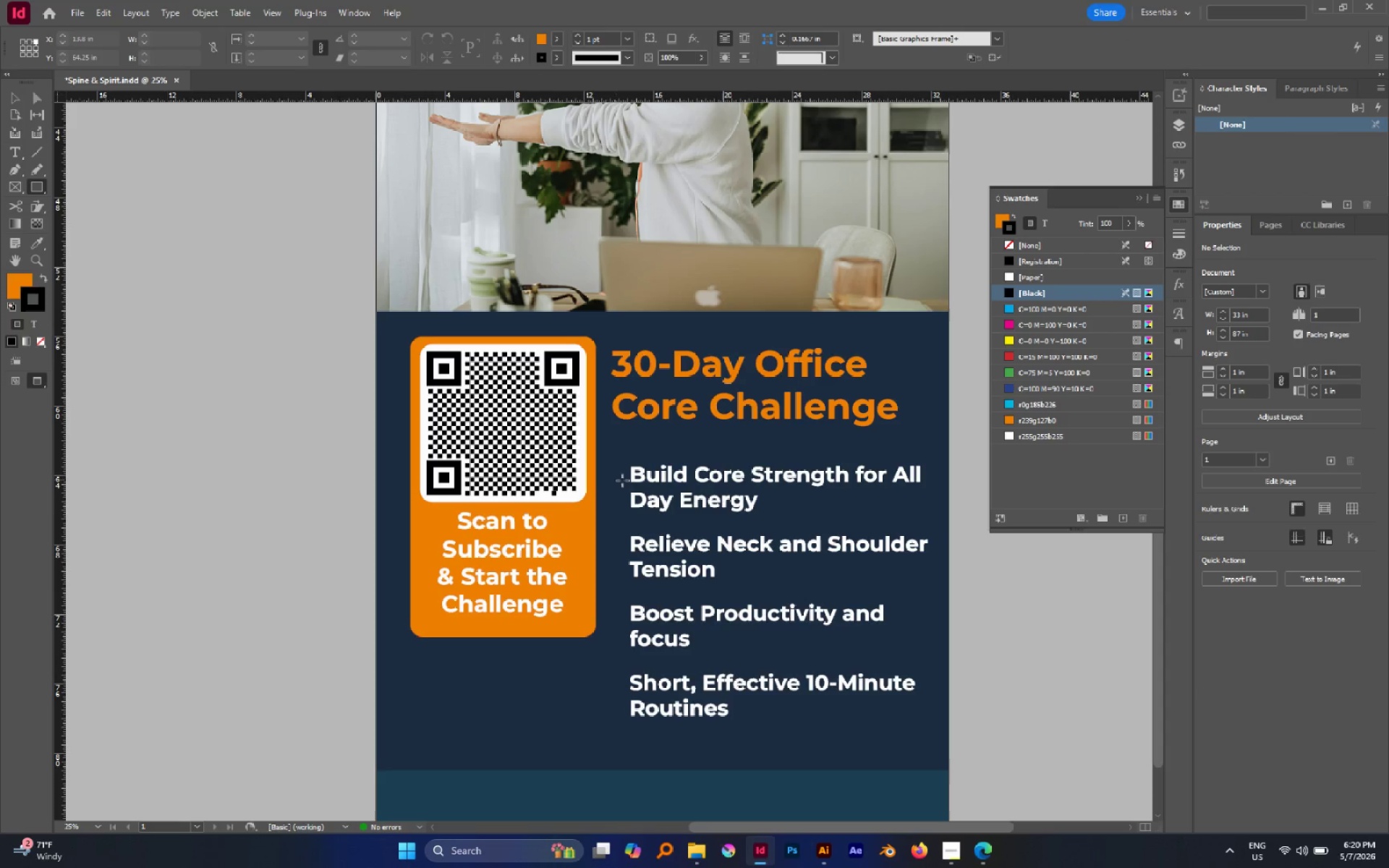 
hold_key(key=AltLeft, duration=0.73)
scroll: coordinate [624, 485], scroll_direction: up, amount: 3.0
 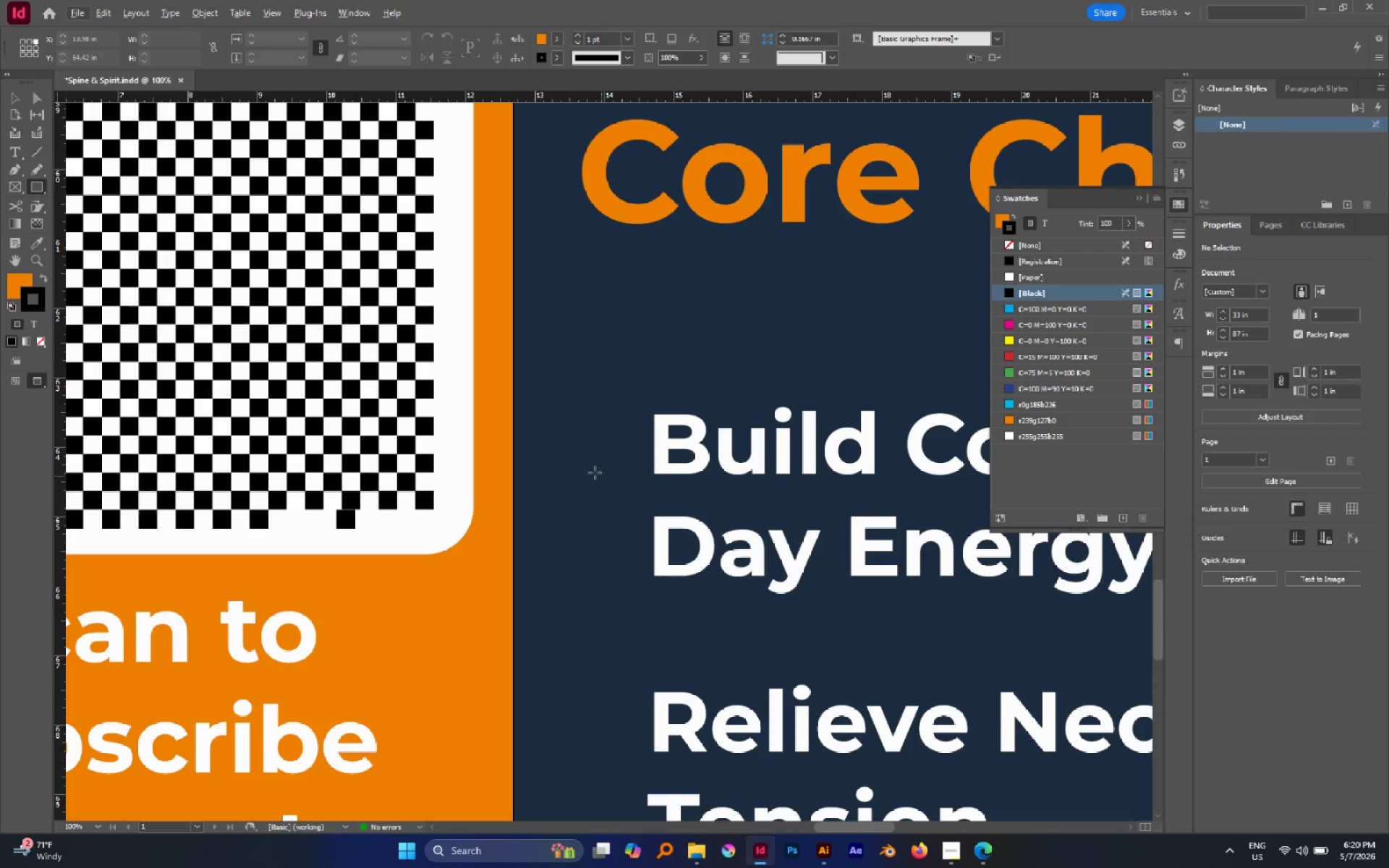 
hold_key(key=ShiftLeft, duration=1.09)
left_click_drag(start_coordinate=[582, 463], to_coordinate=[619, 501])
 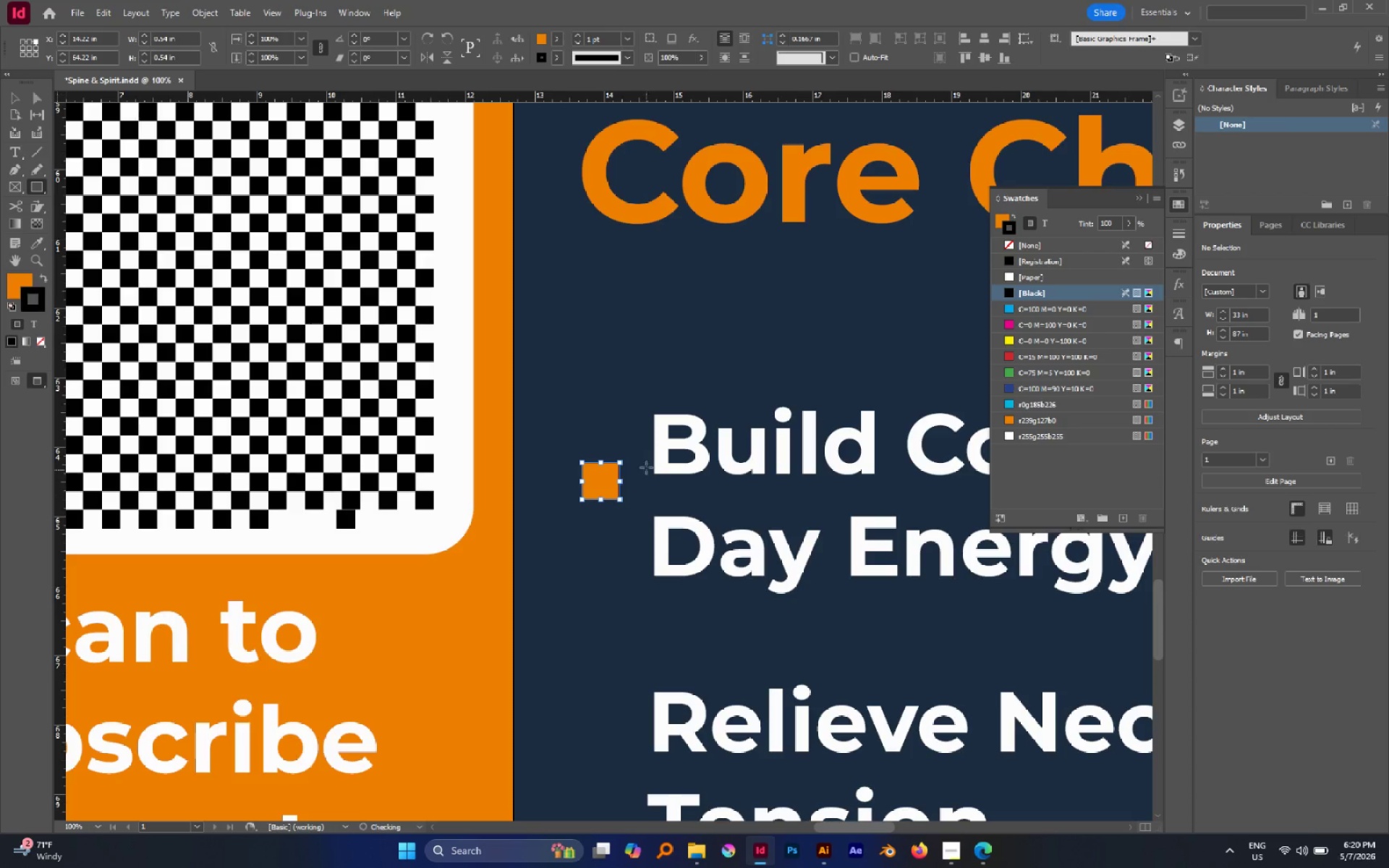 
hold_key(key=AltLeft, duration=0.66)
scroll: coordinate [646, 463], scroll_direction: down, amount: 4.0
 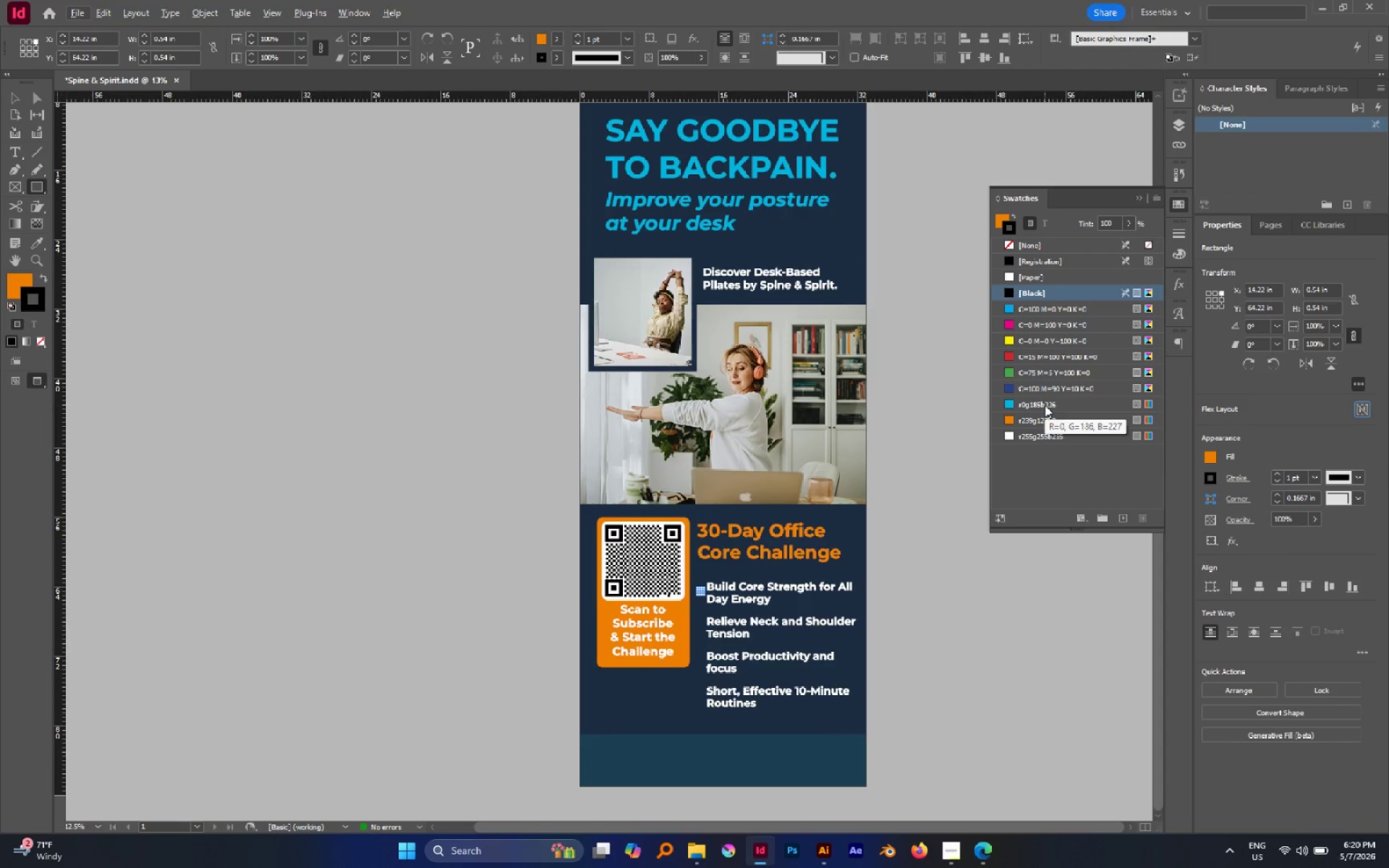 
type(xx)
 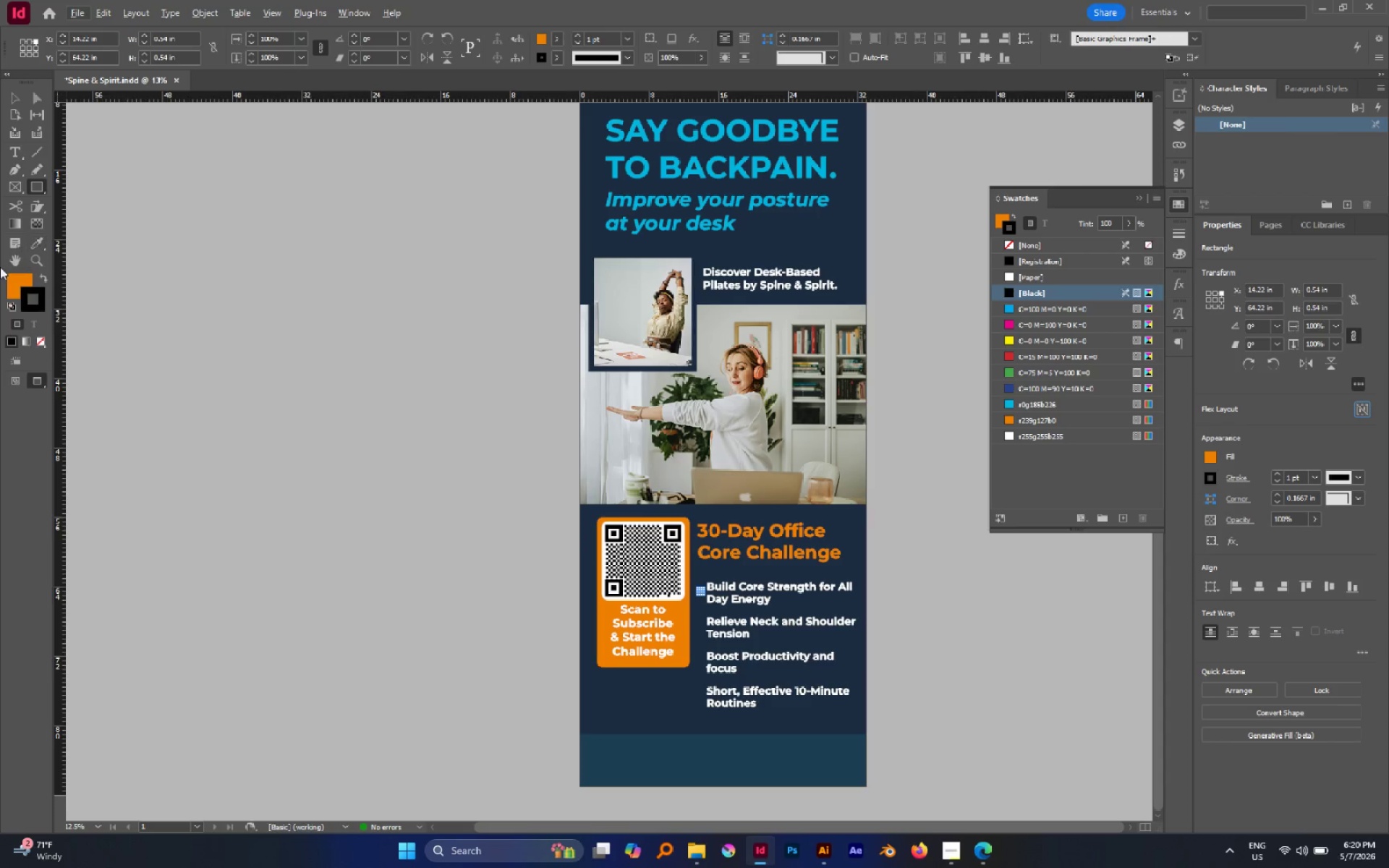 
left_click([21, 290])
 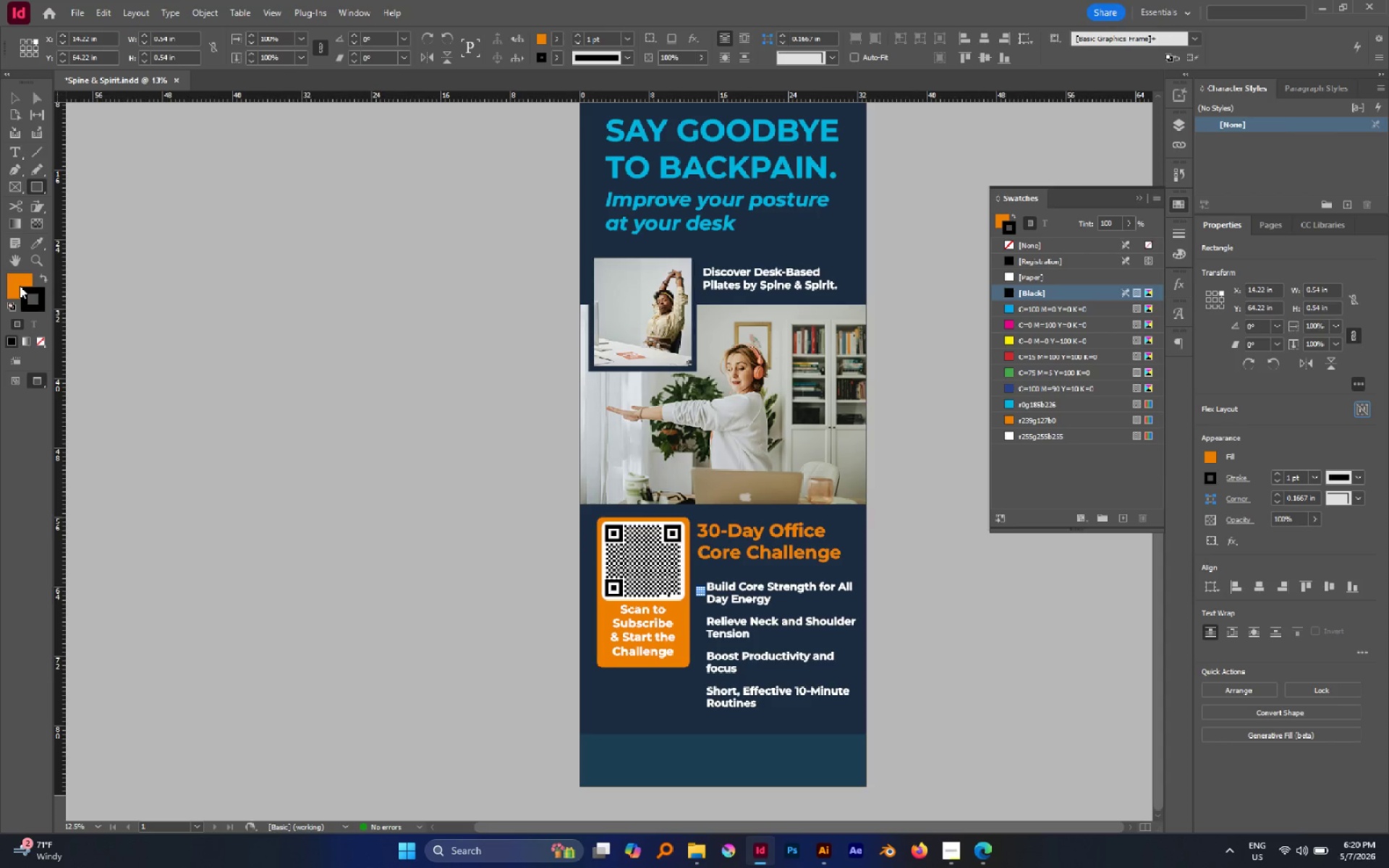 
double_click([20, 286])
 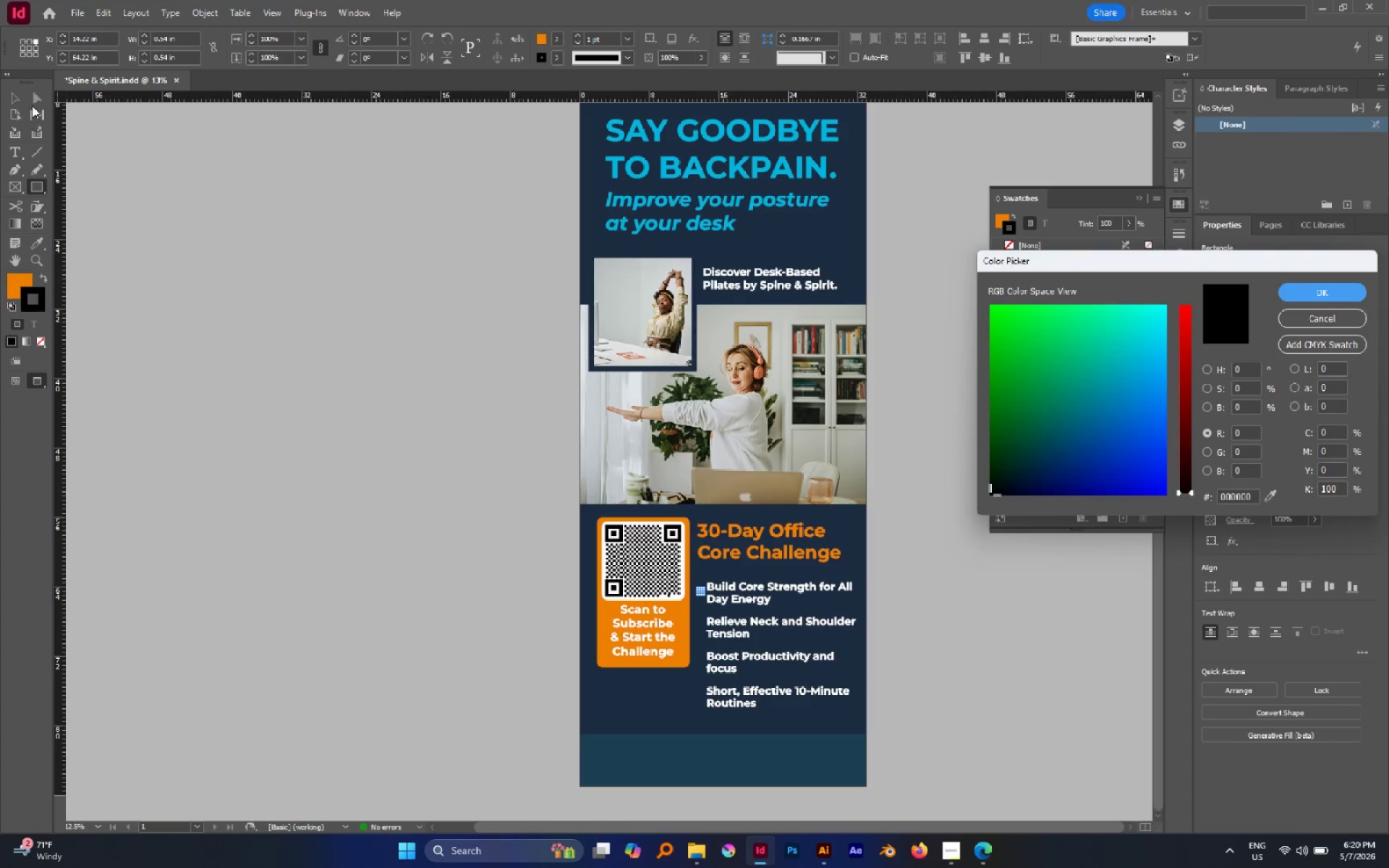 
left_click([18, 96])
 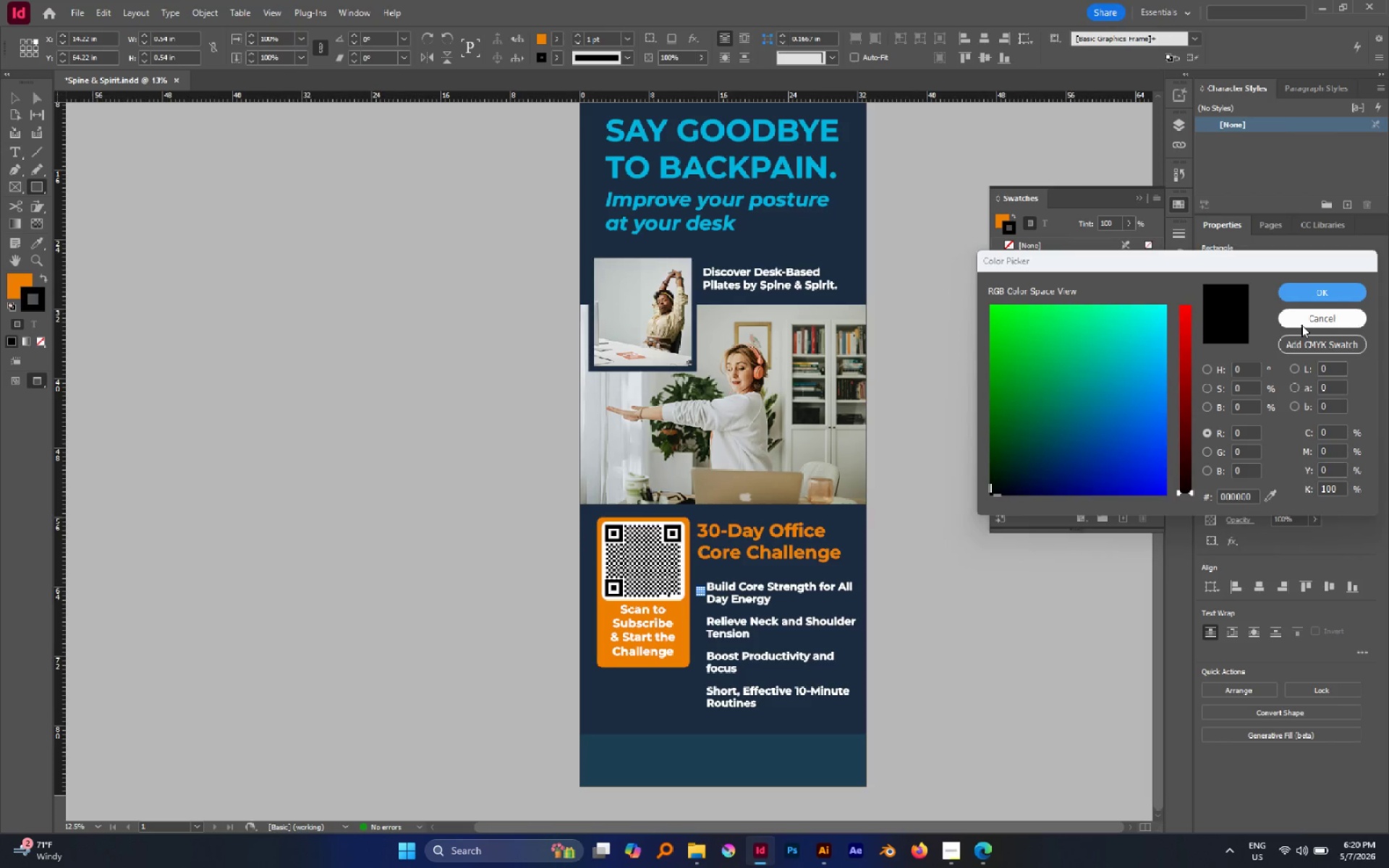 
left_click([1301, 325])
 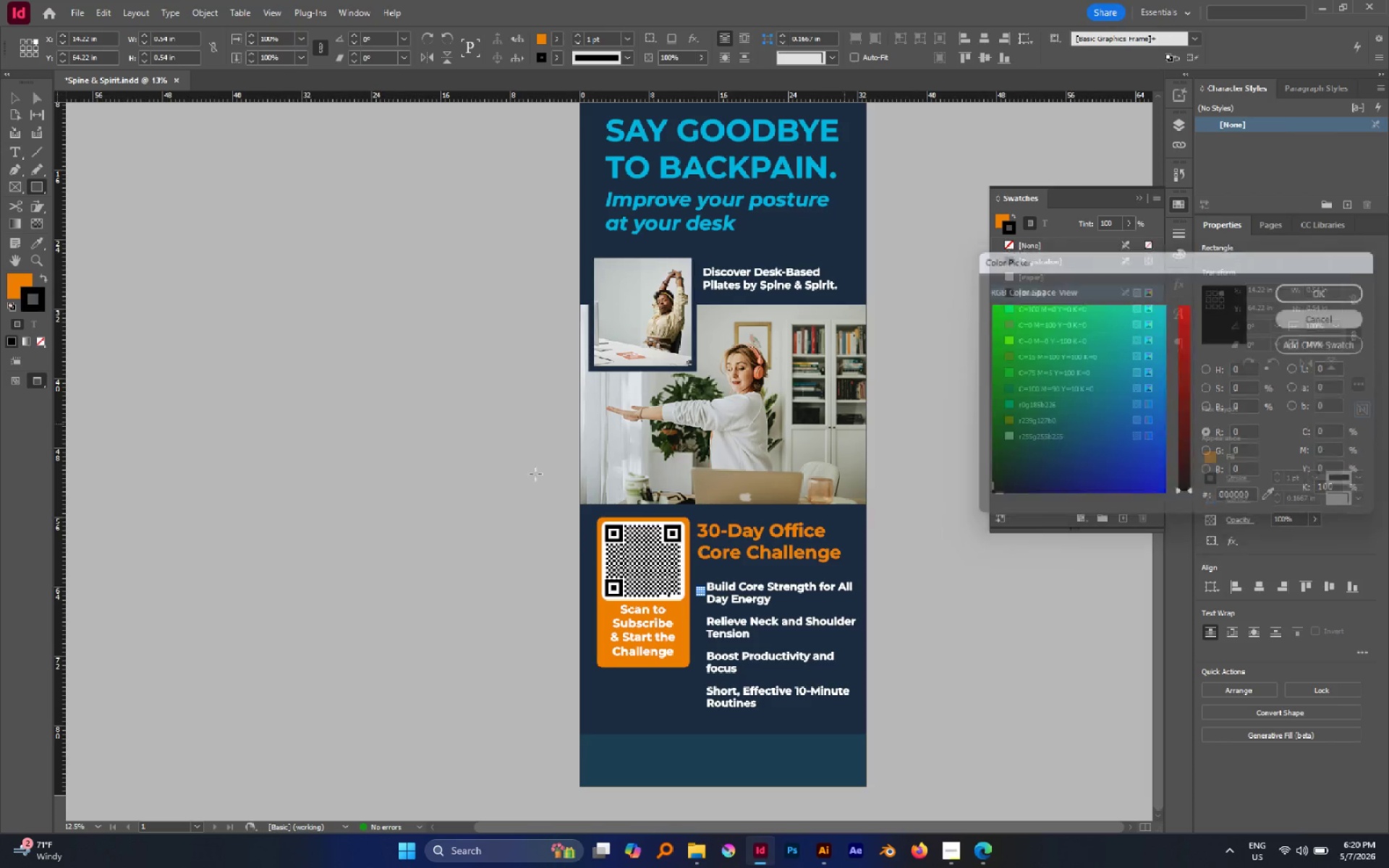 
key(X)
 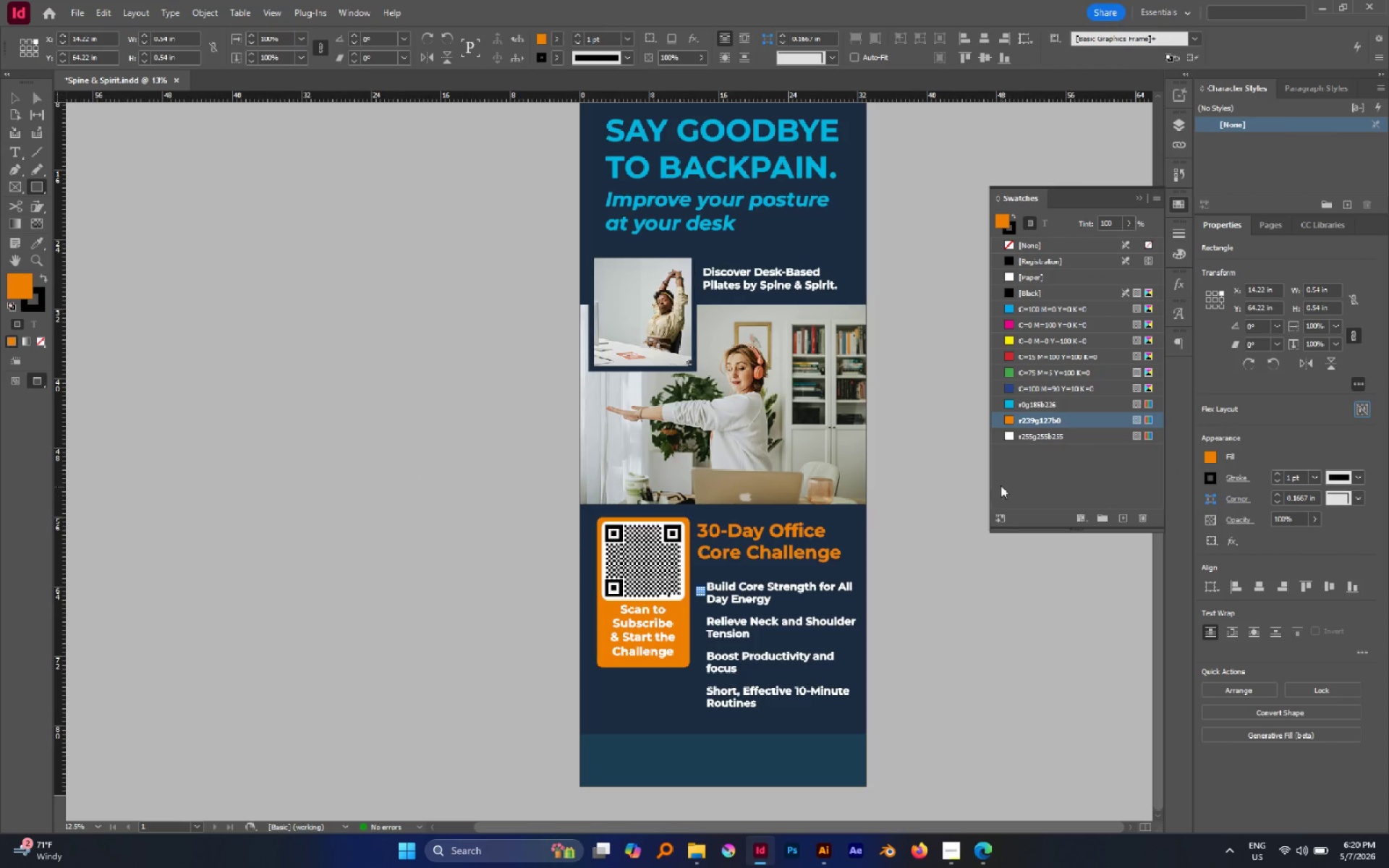 
left_click([1037, 404])
 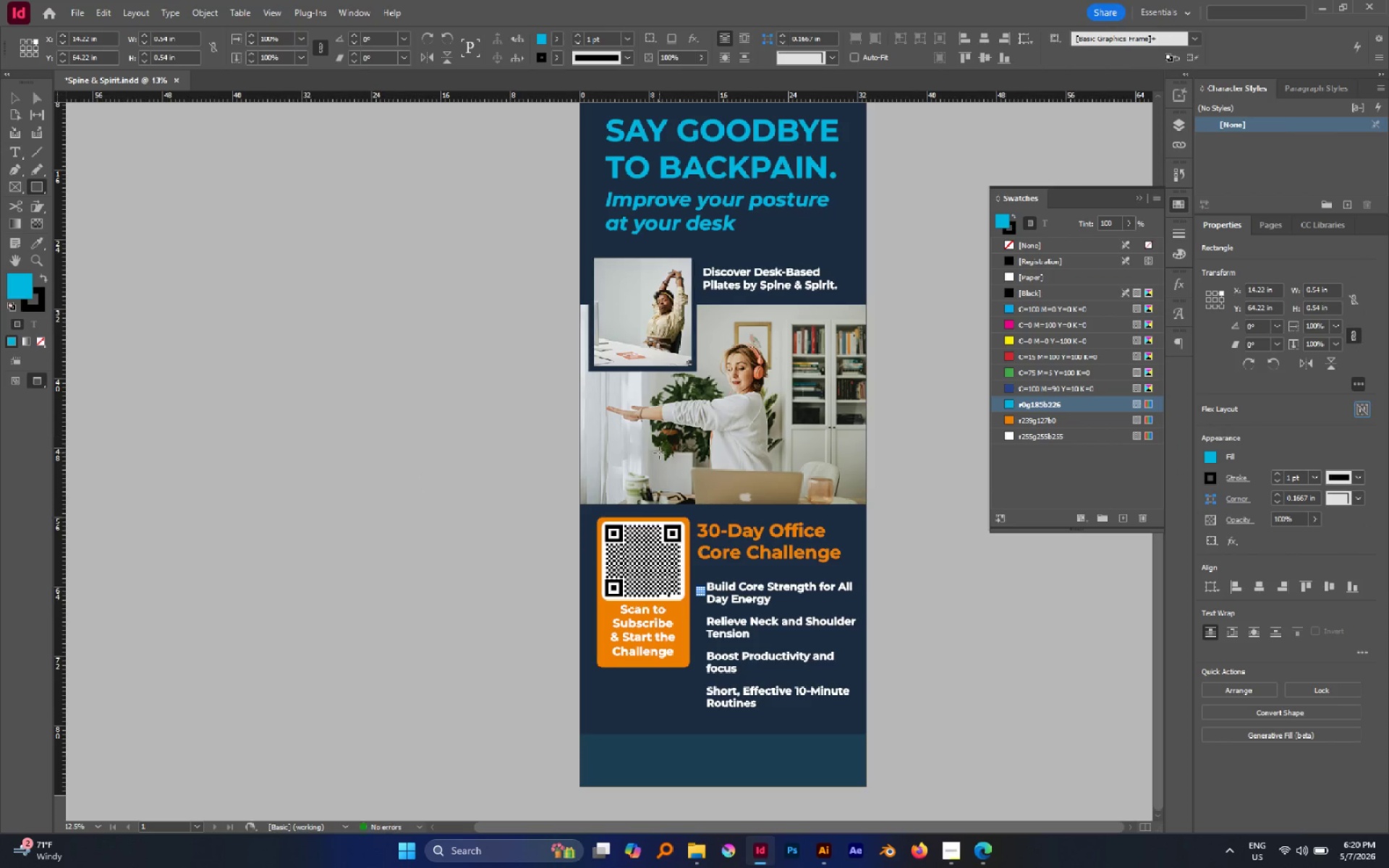 
key(X)
 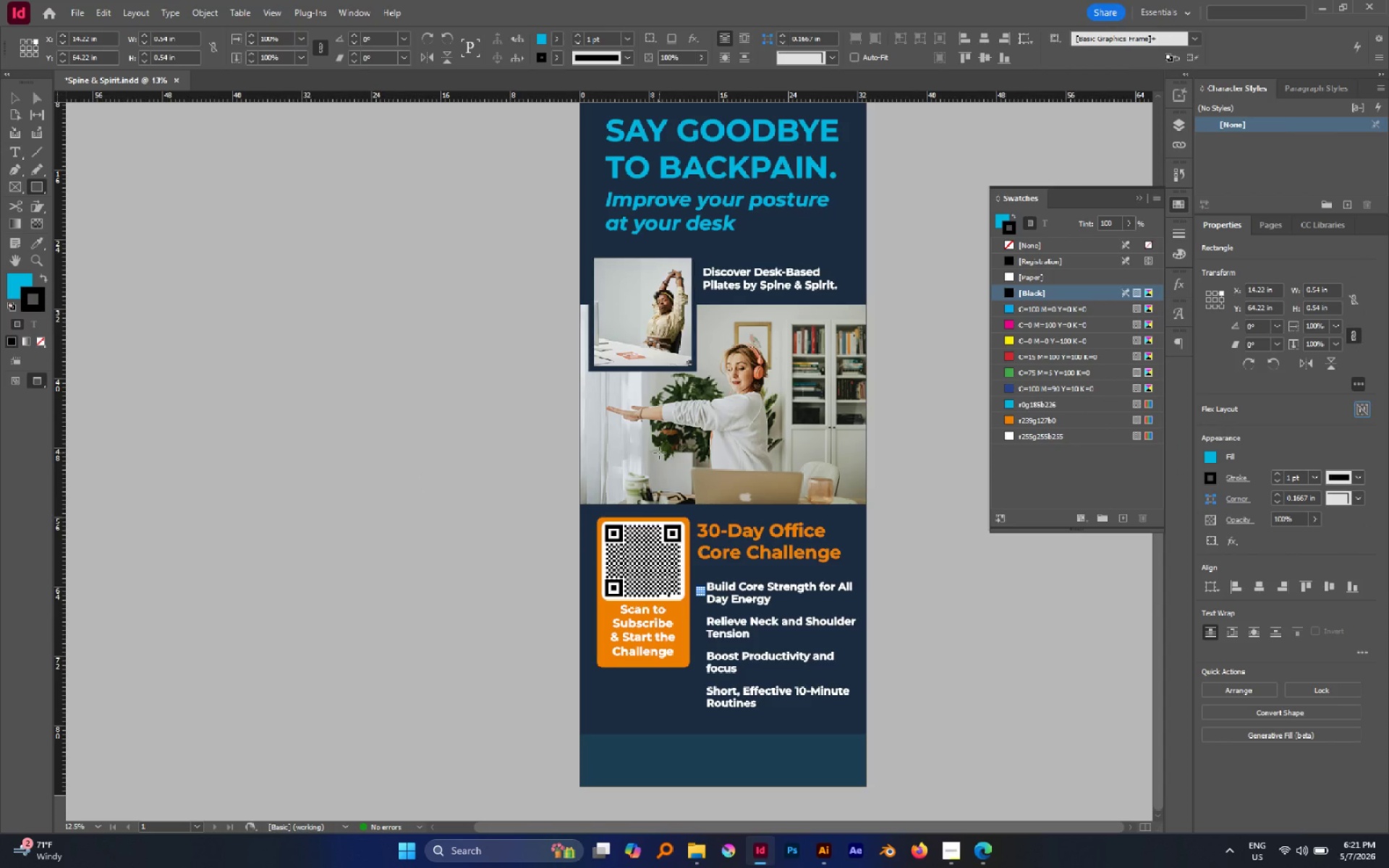 
key(Slash)
 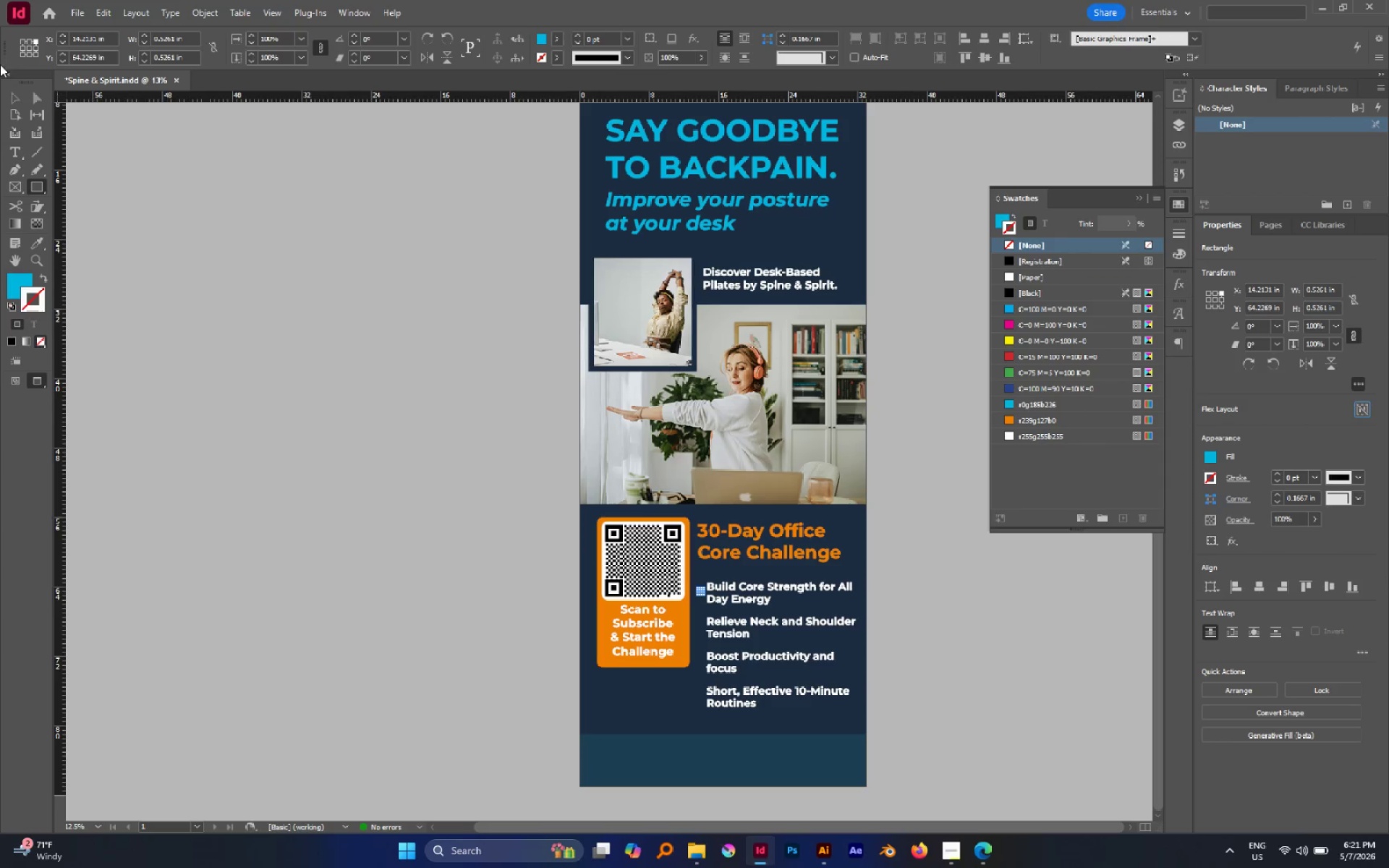 
left_click([17, 99])
 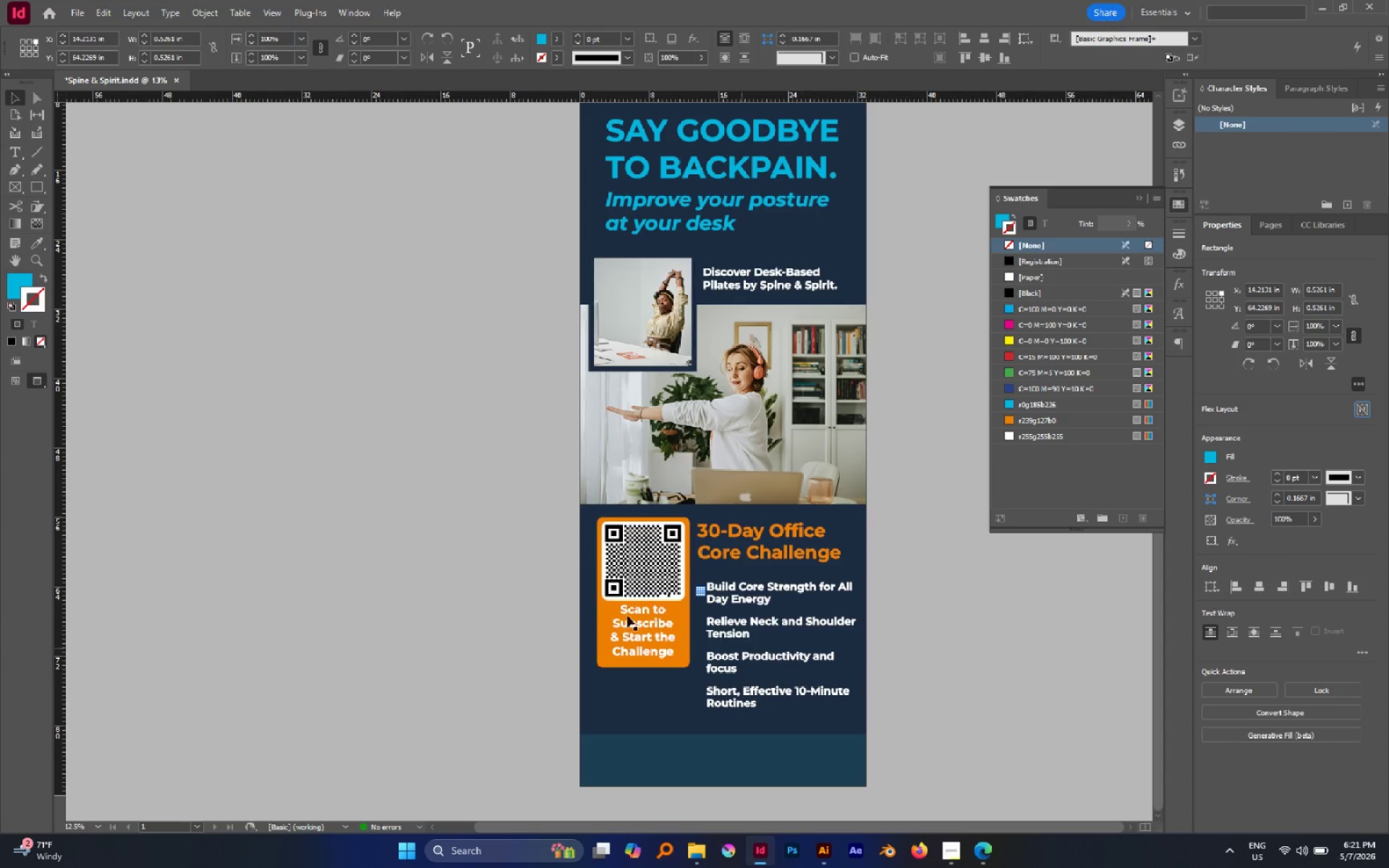 
left_click([528, 577])
 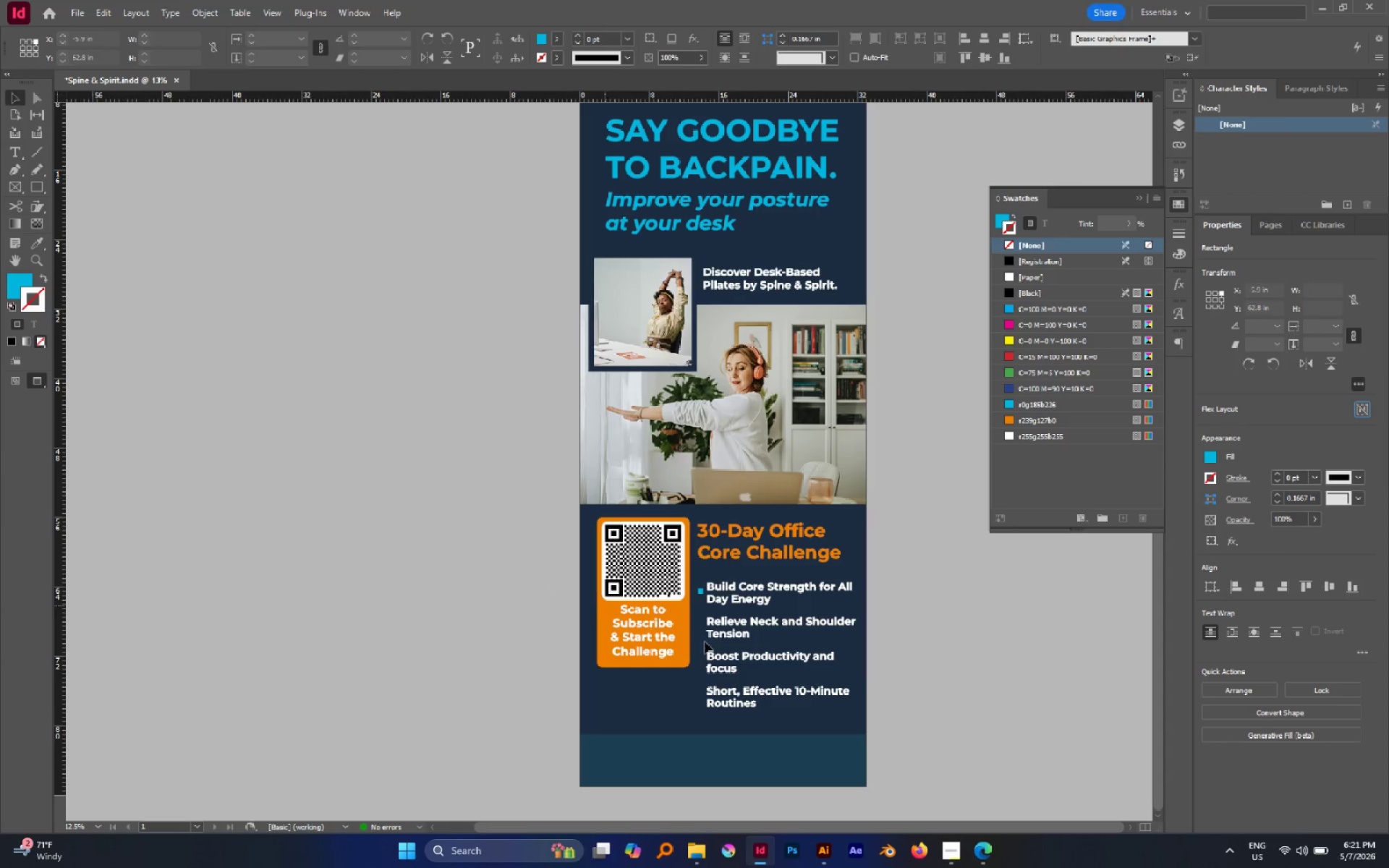 
hold_key(key=AltLeft, duration=0.7)
scroll: coordinate [752, 655], scroll_direction: up, amount: 3.0
 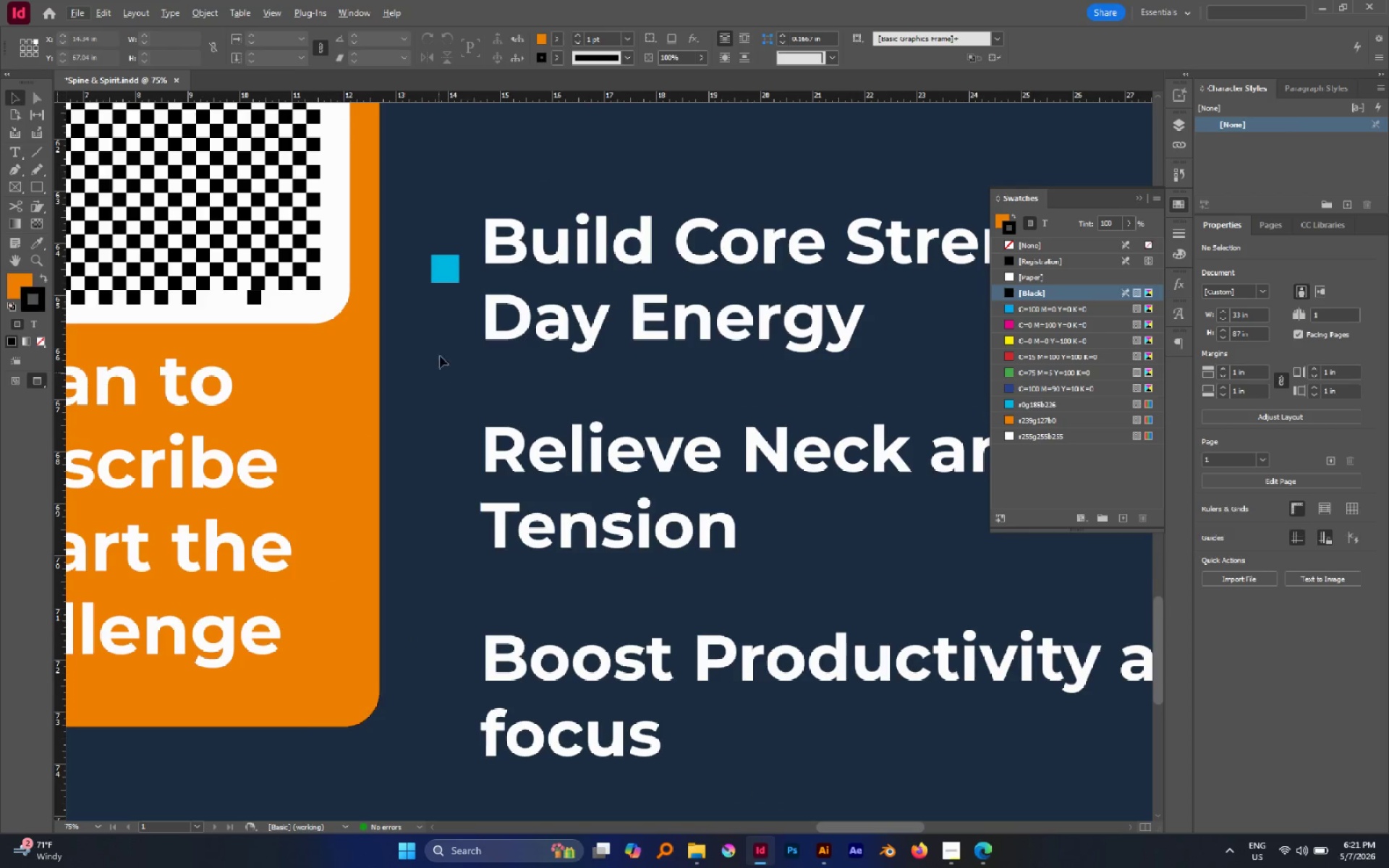 
hold_key(key=AltLeft, duration=3.77)
left_click_drag(start_coordinate=[449, 269], to_coordinate=[479, 459])
 